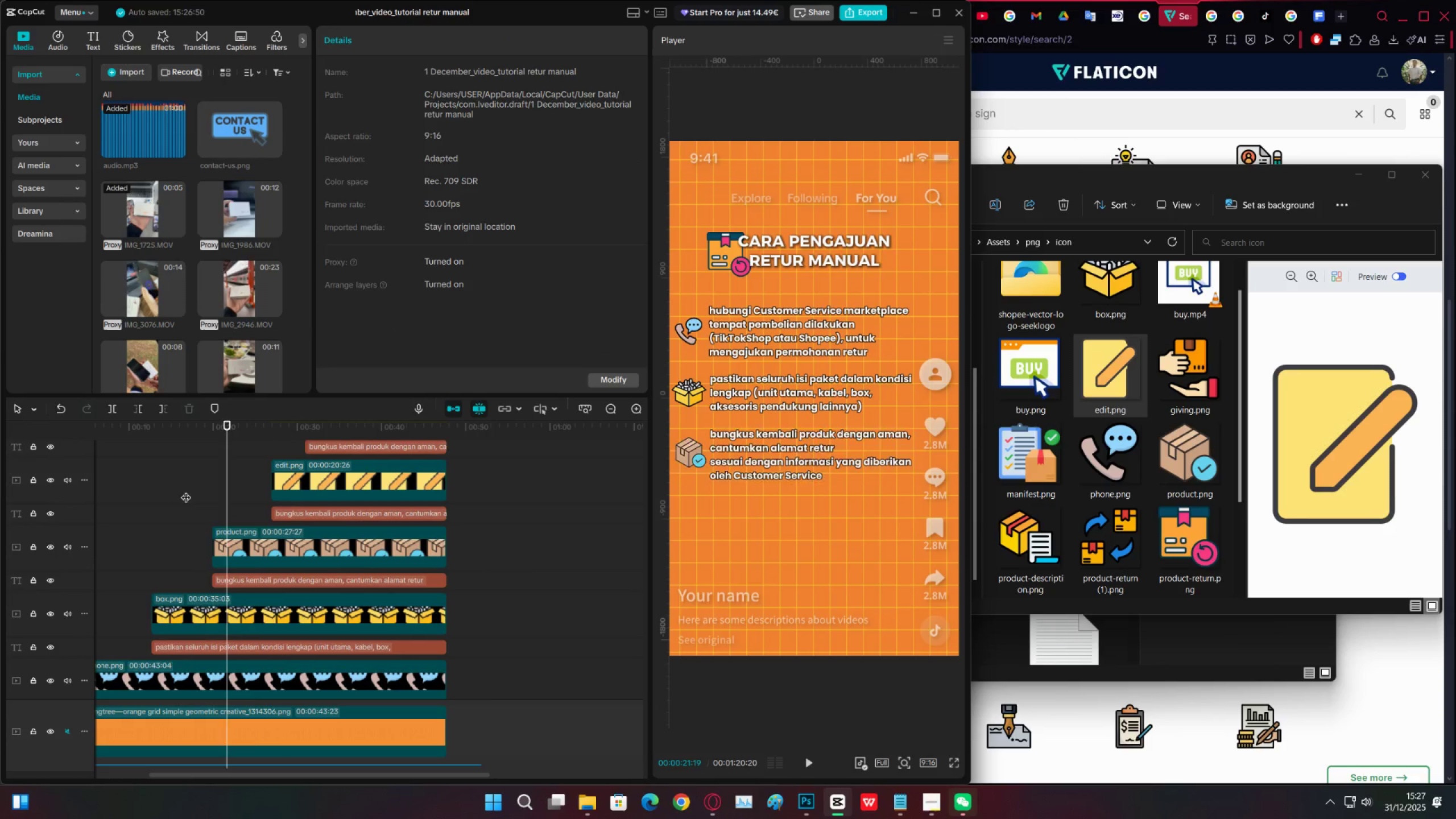 
key(Space)
 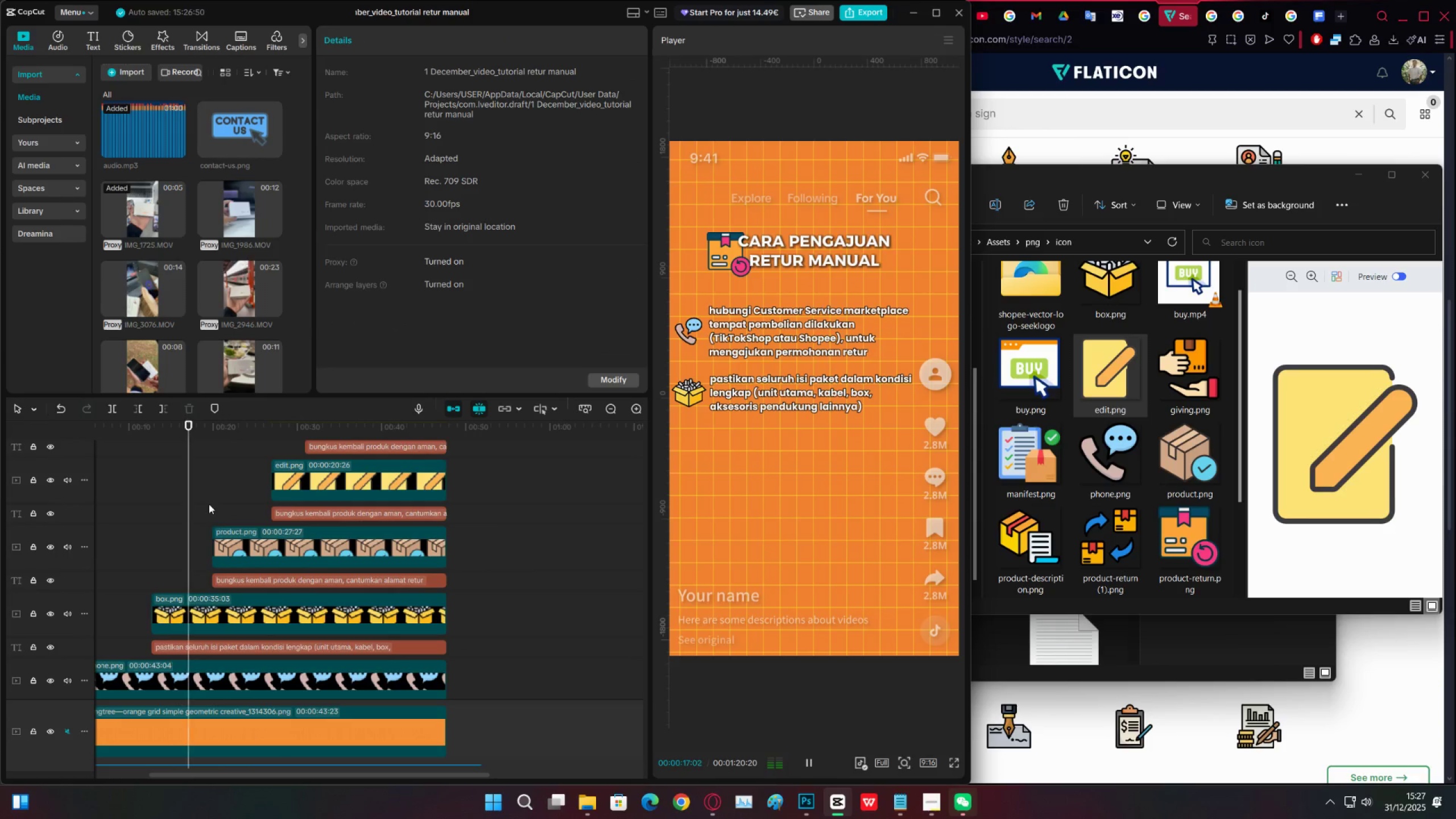 
scroll: coordinate [210, 533], scroll_direction: down, amount: 4.0
 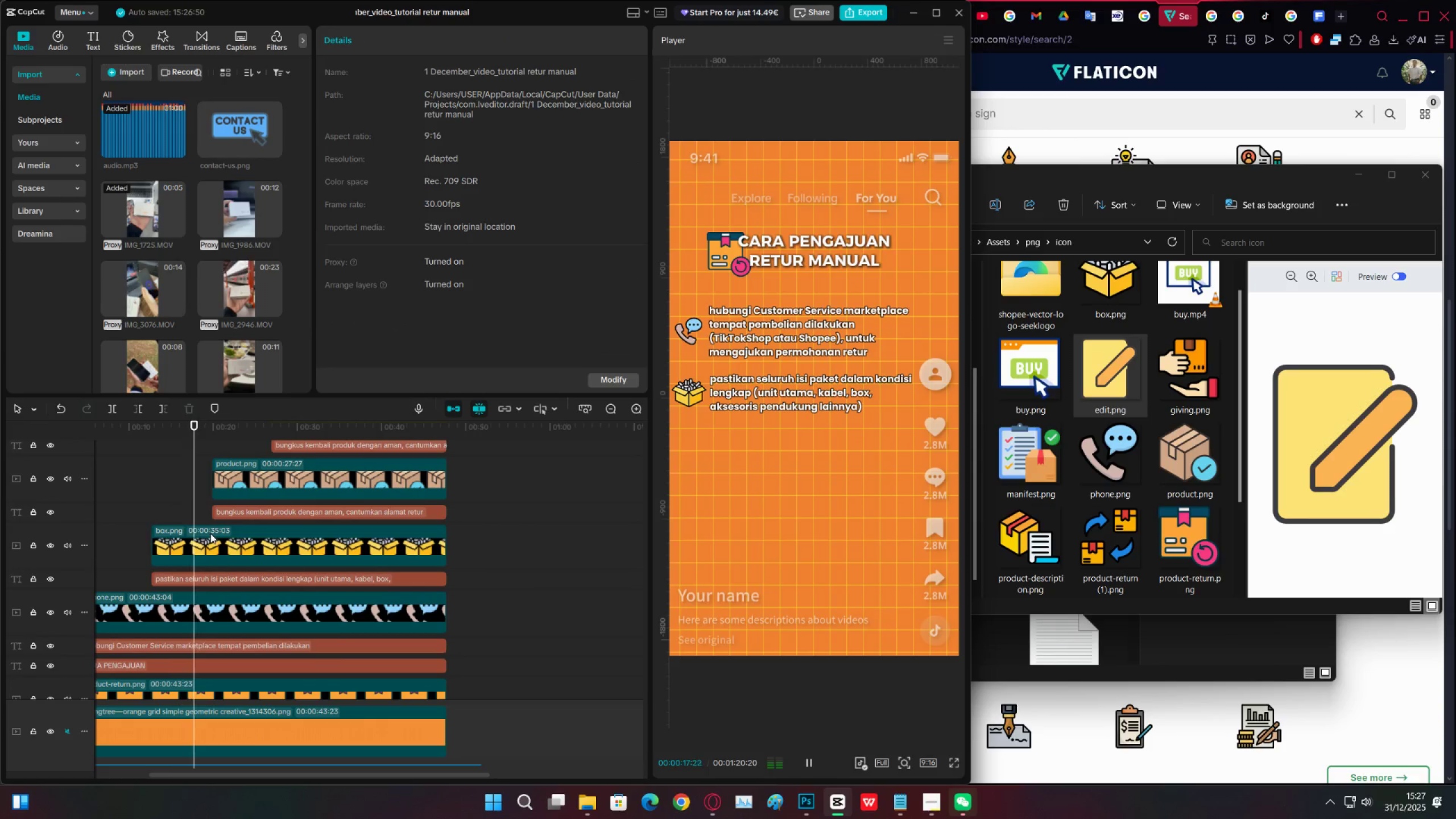 
scroll: coordinate [242, 512], scroll_direction: up, amount: 5.0
 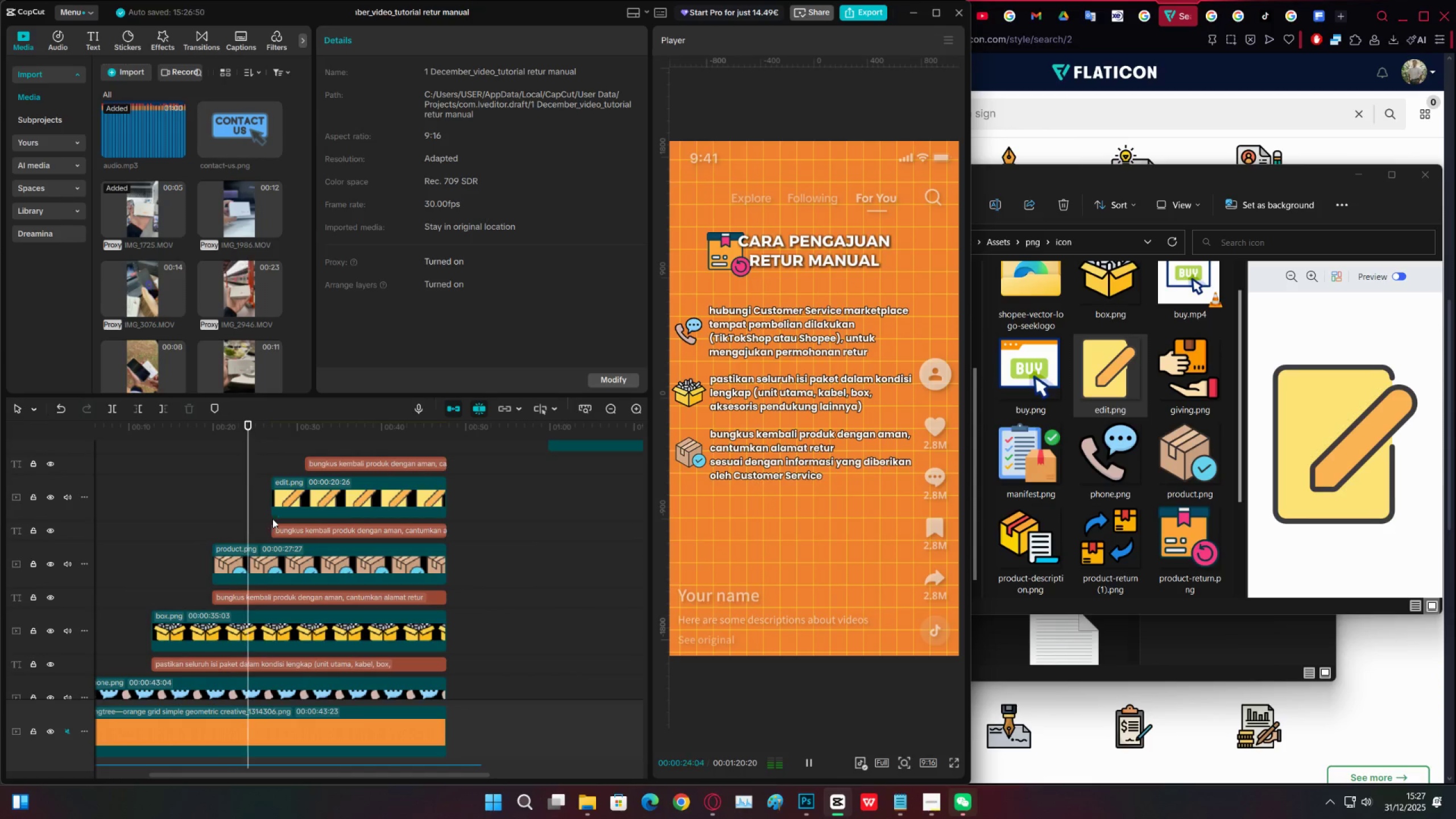 
left_click([312, 507])
 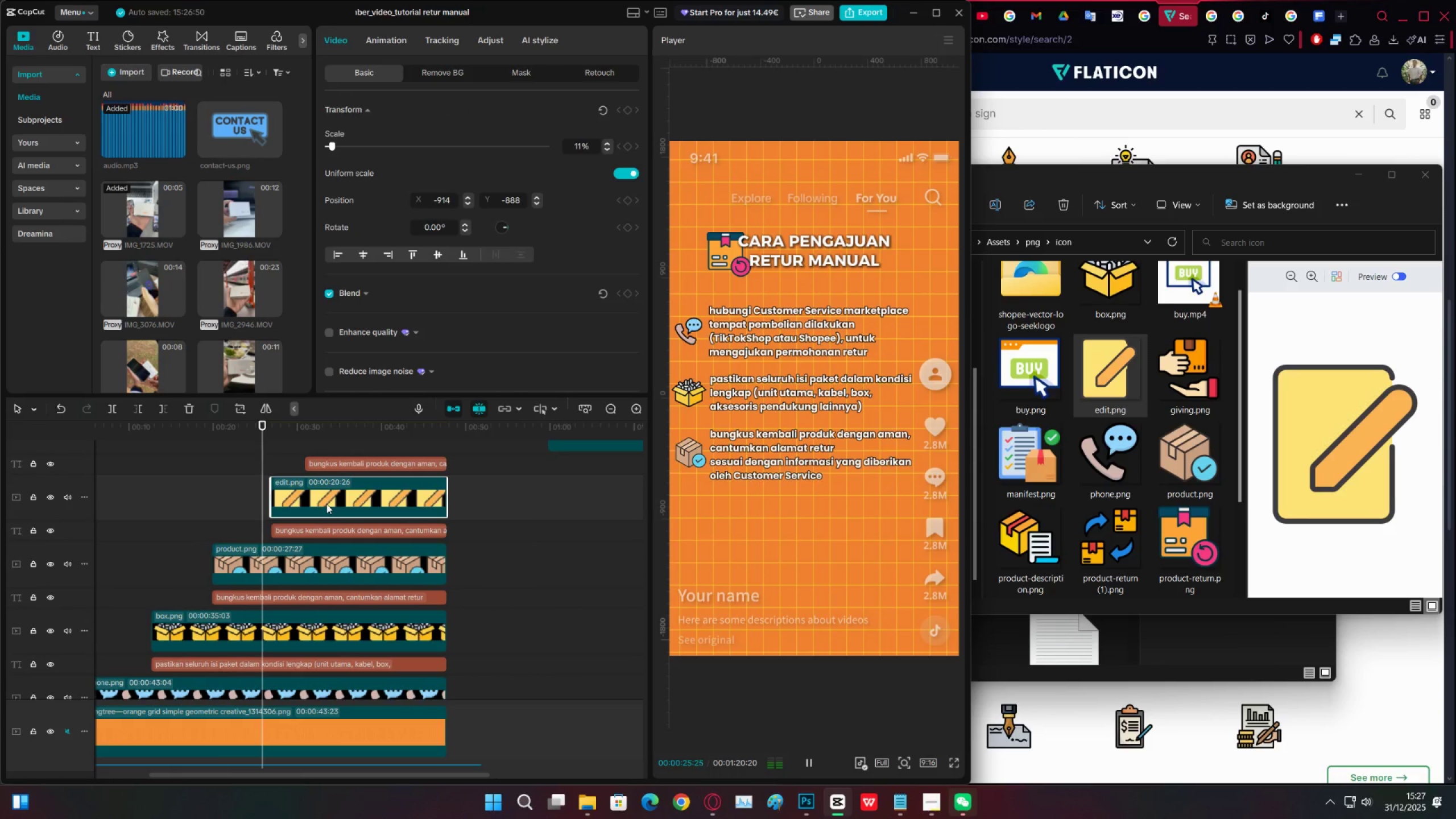 
key(Space)
 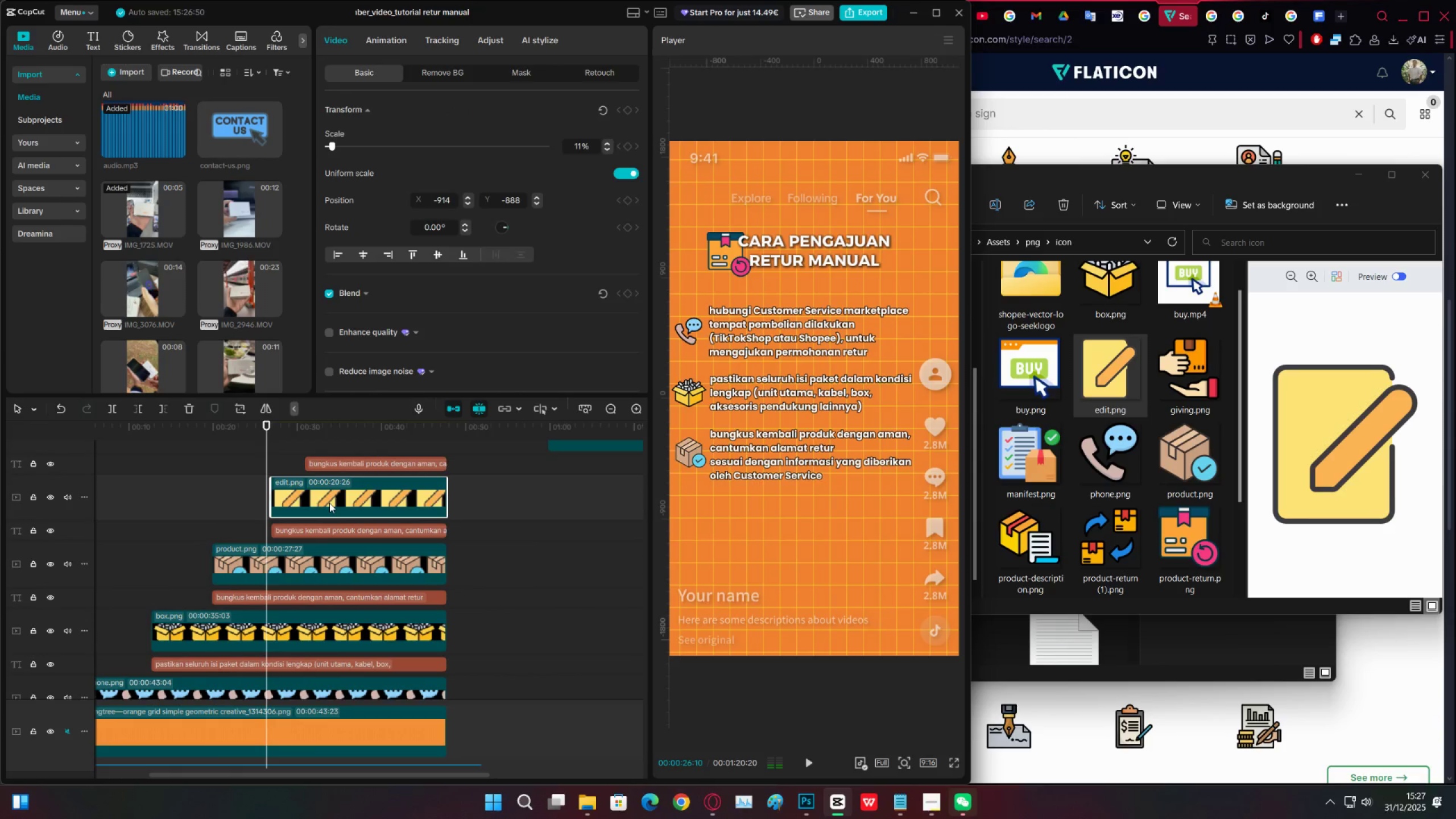 
key(Space)
 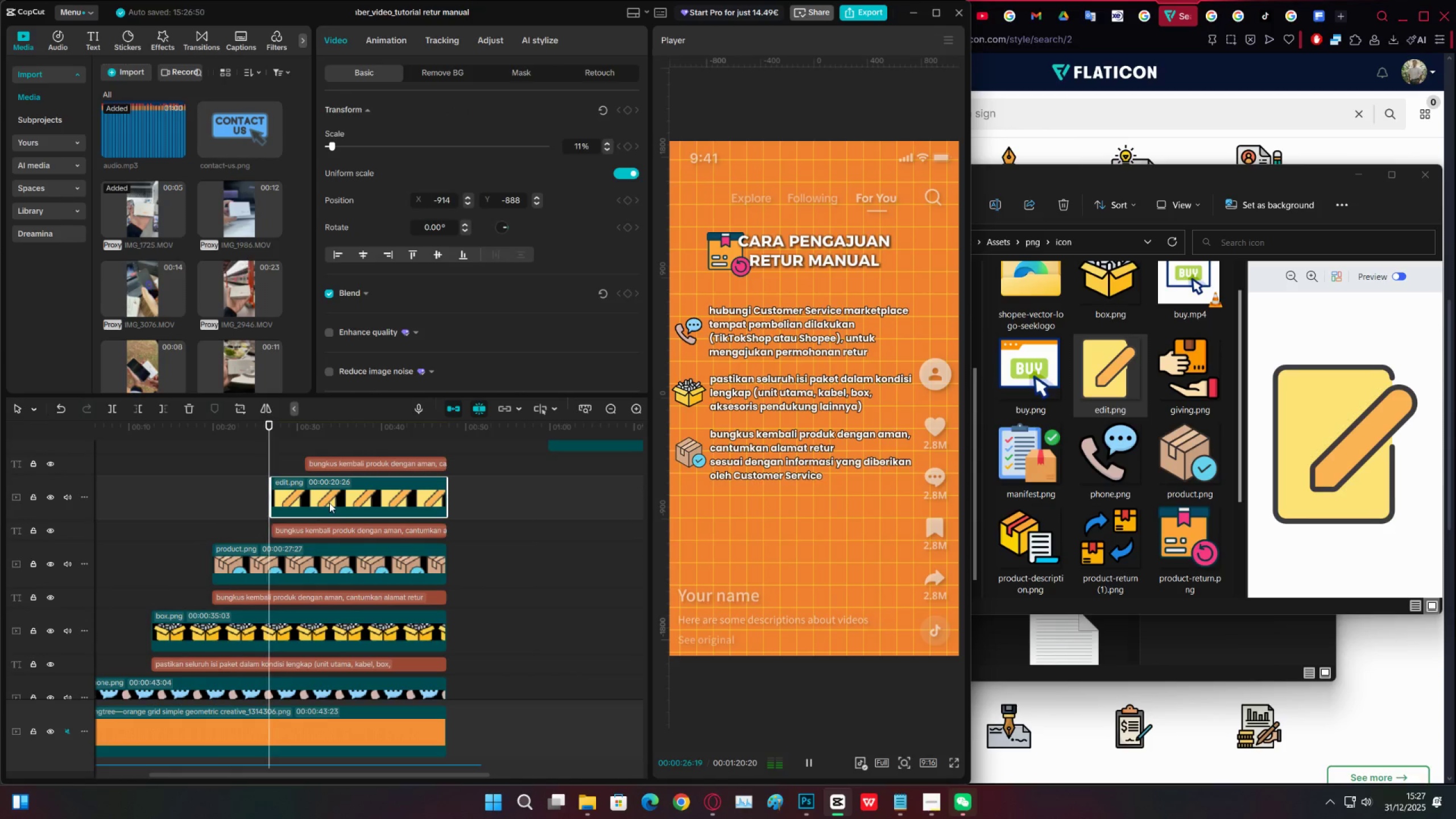 
key(Space)
 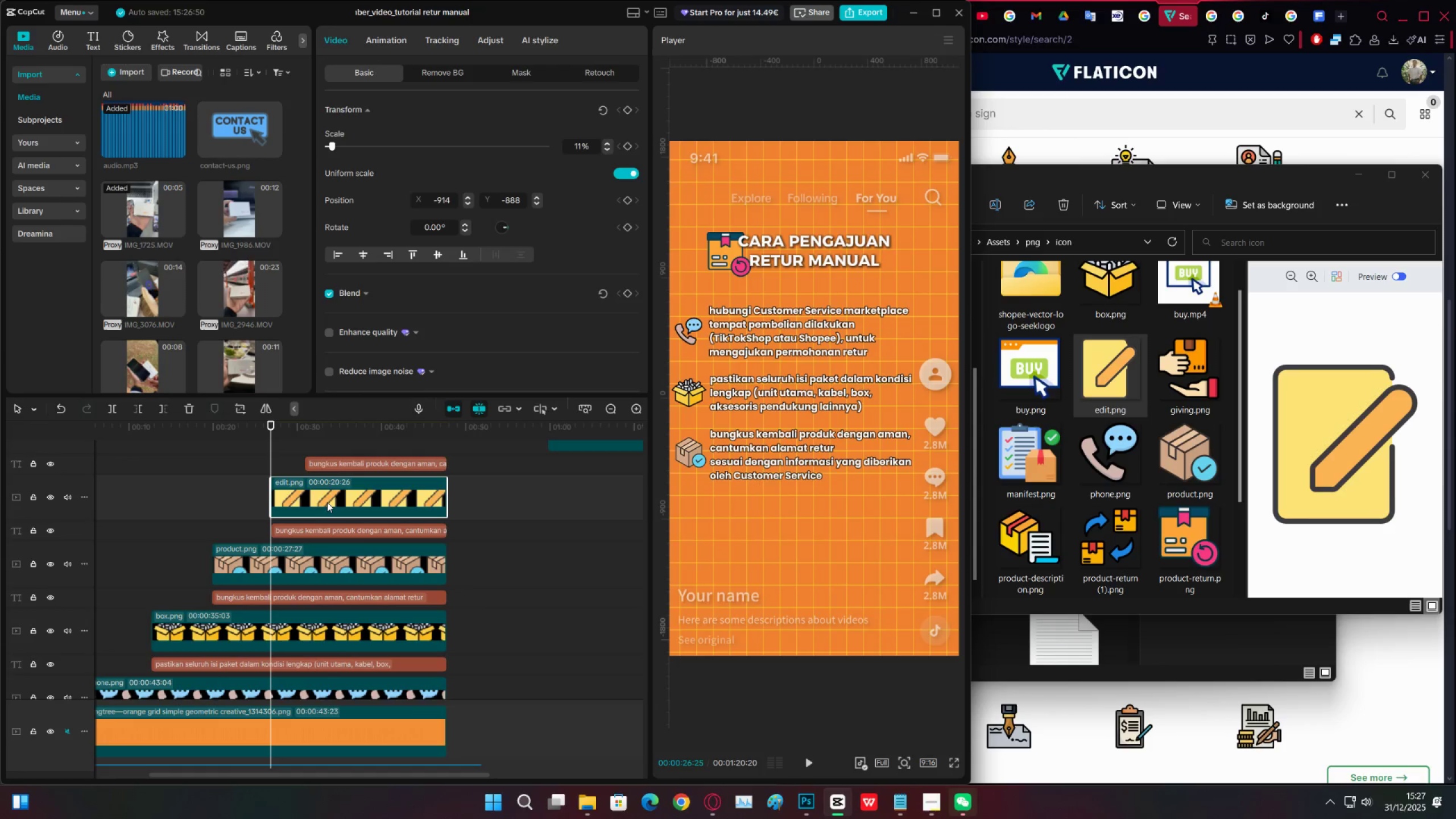 
key(X)
 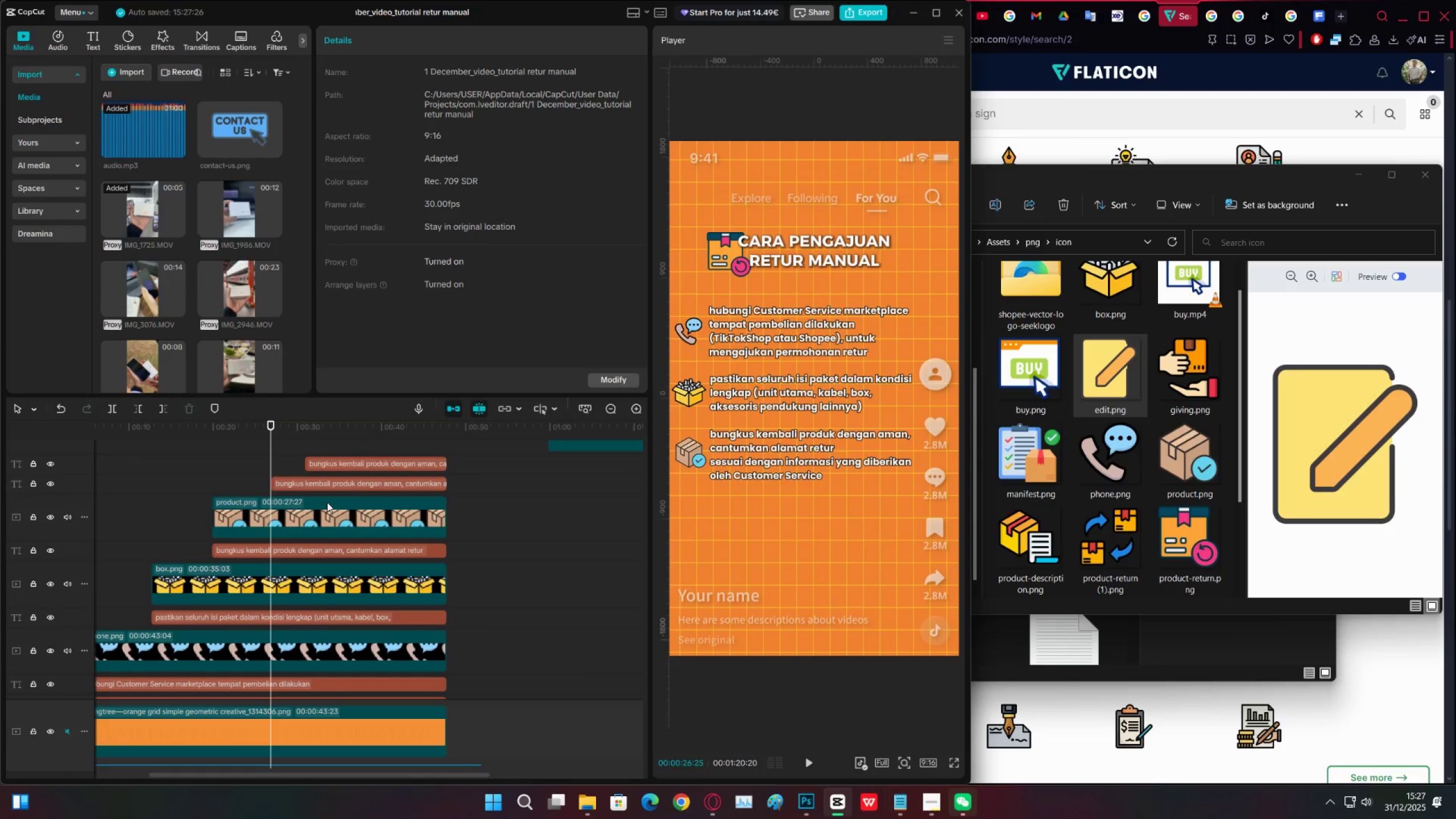 
key(Space)
 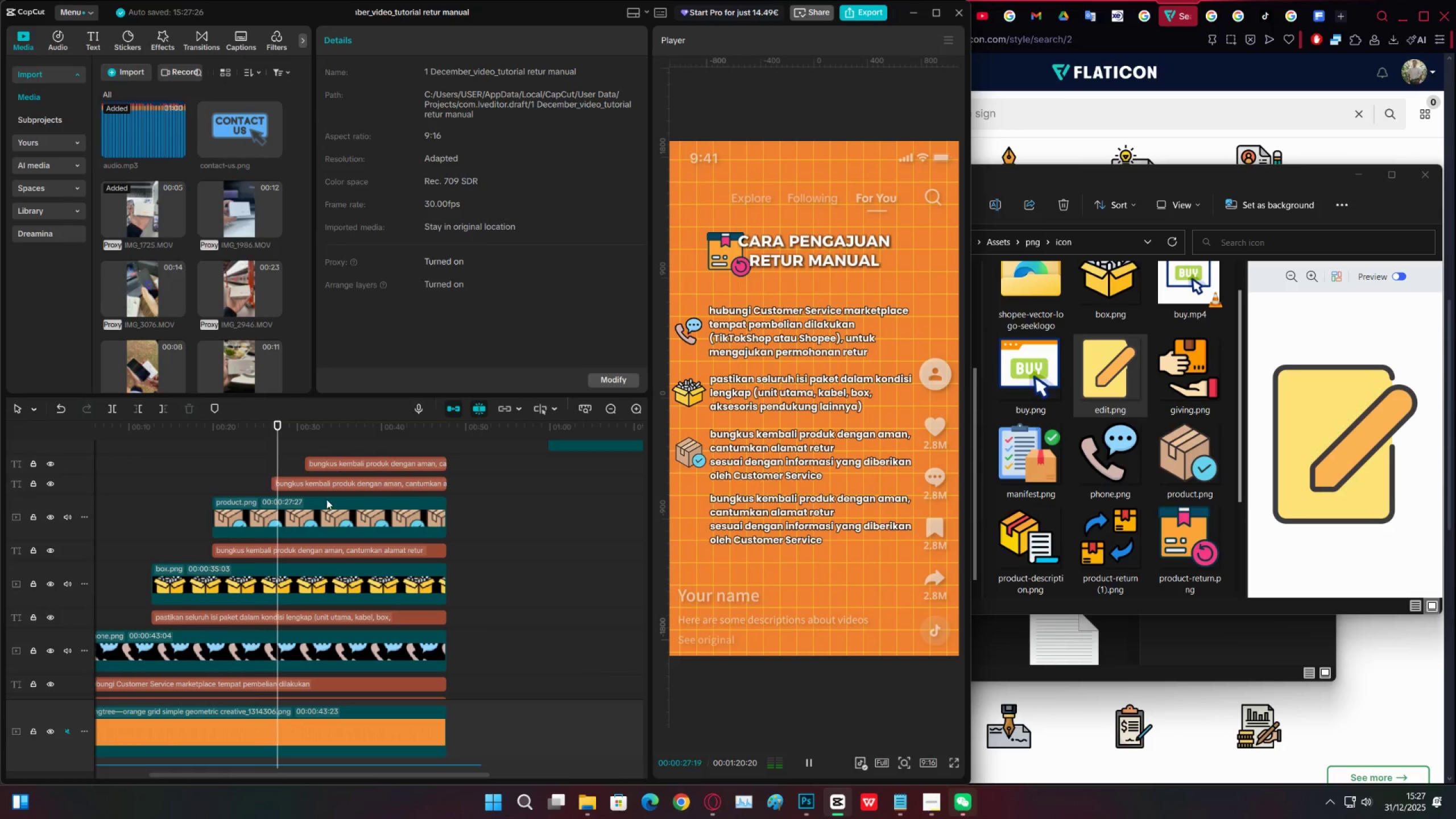 
left_click([326, 485])
 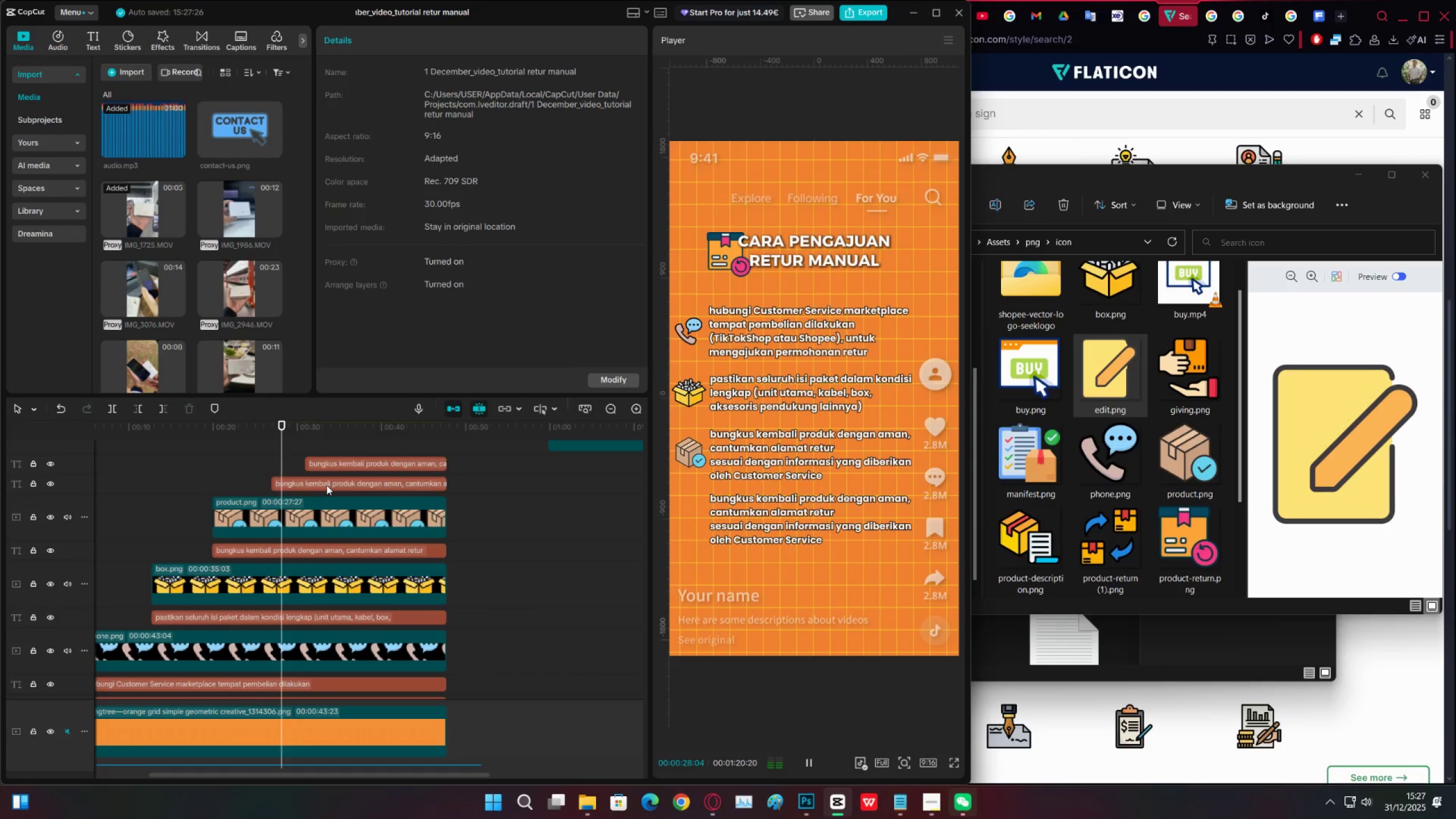 
key(Space)
 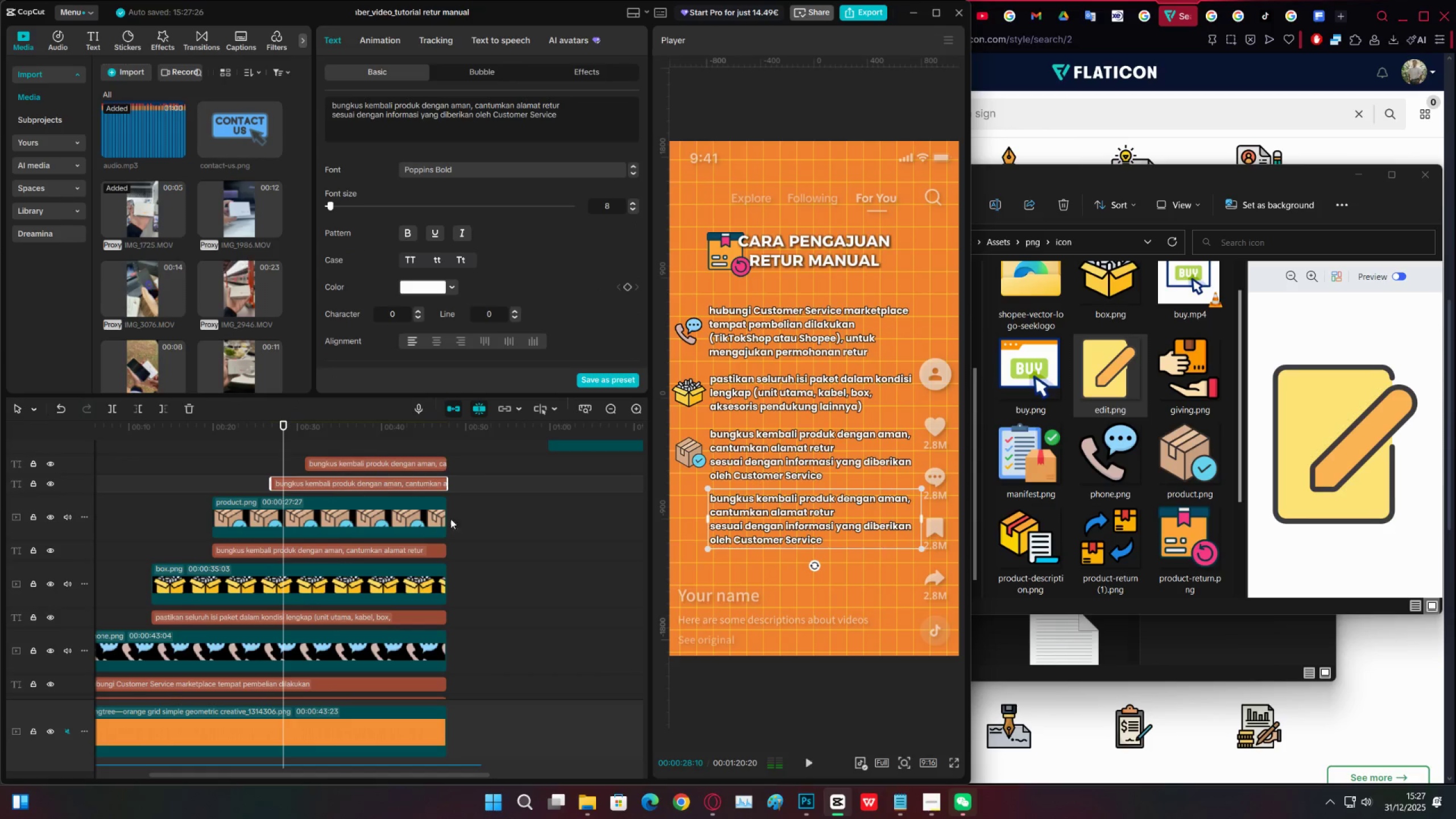 
left_click_drag(start_coordinate=[568, 487], to_coordinate=[292, 550])
 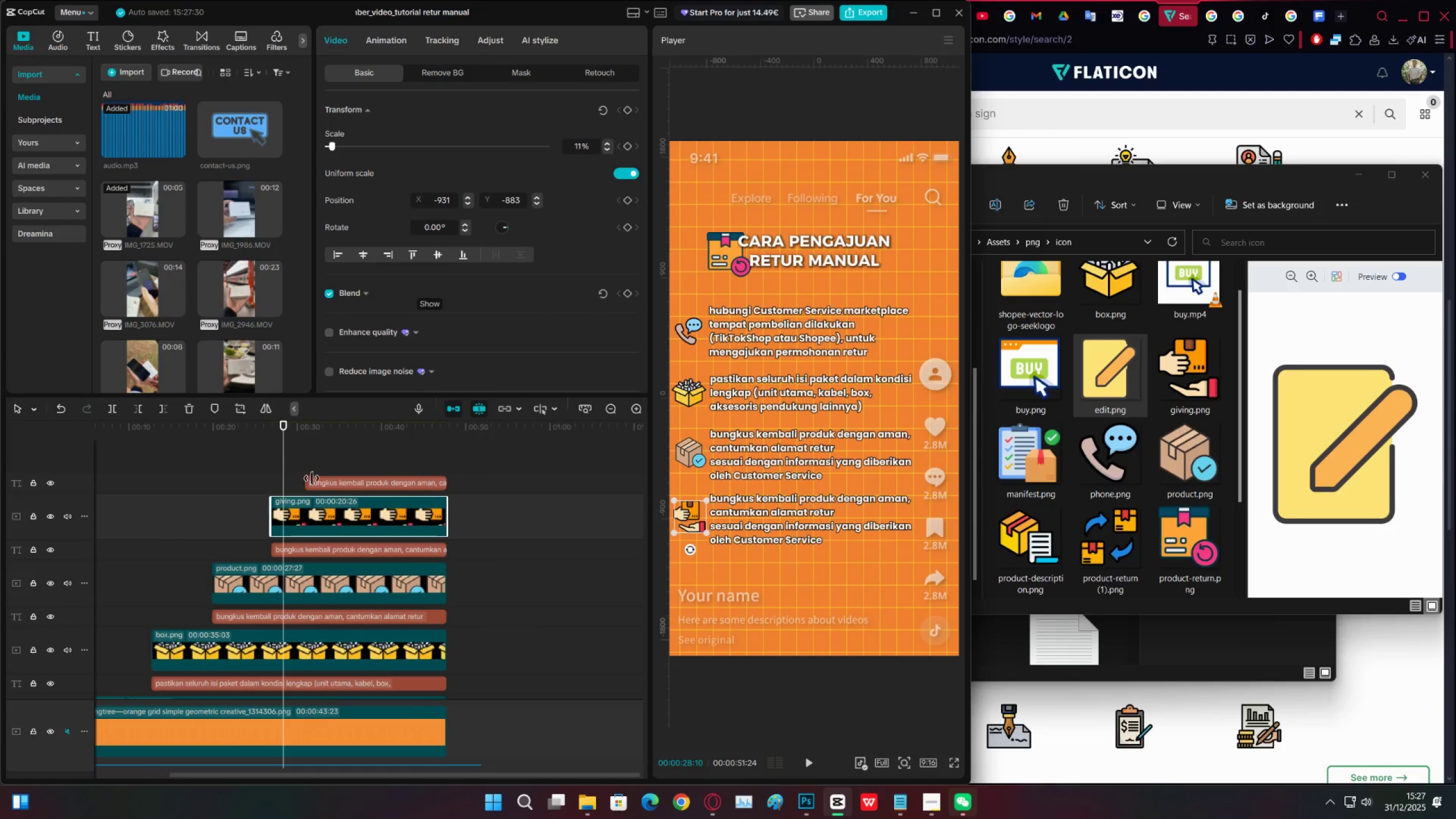 
scroll: coordinate [557, 523], scroll_direction: up, amount: 4.0
 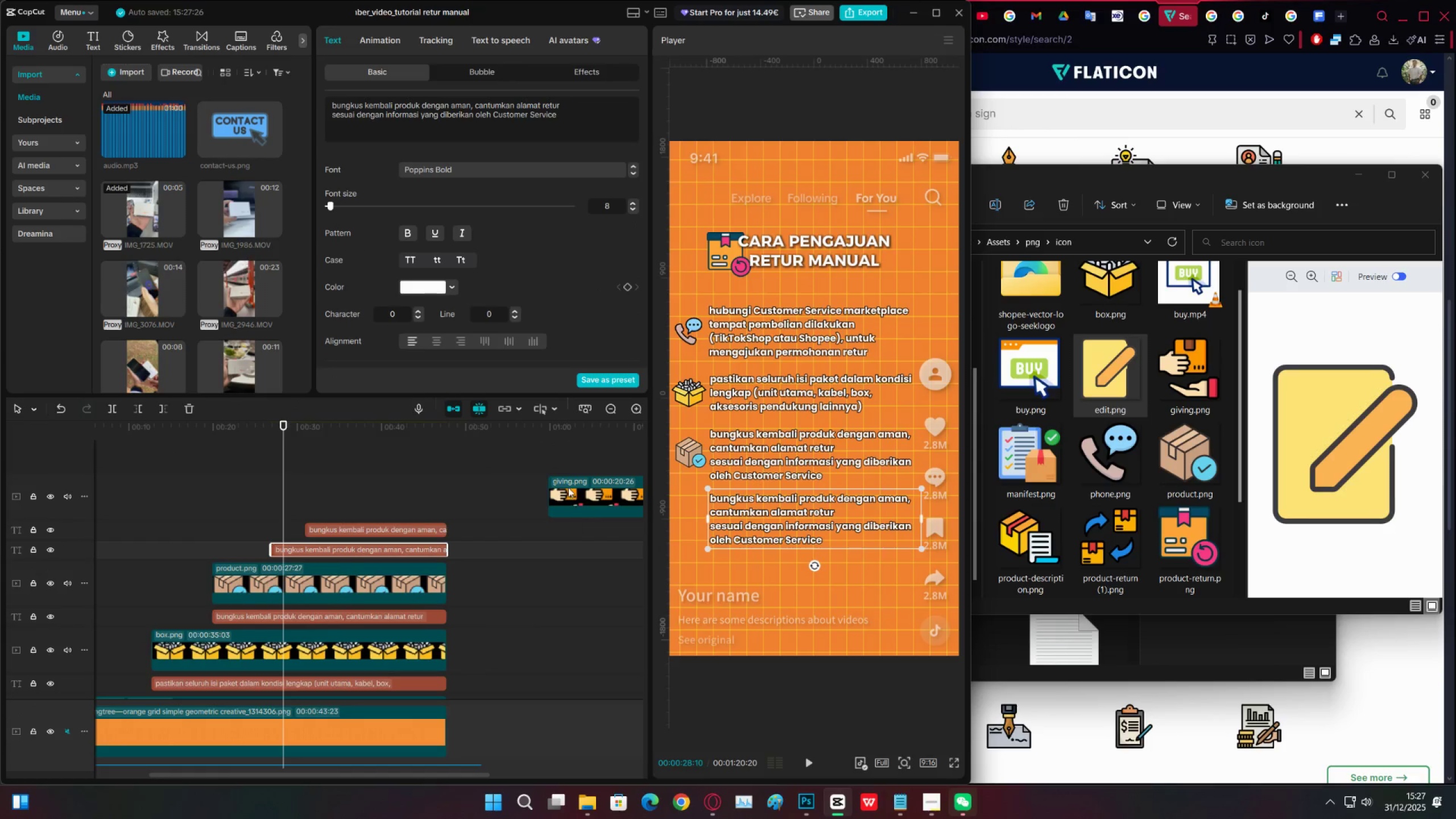 
left_click([346, 479])
 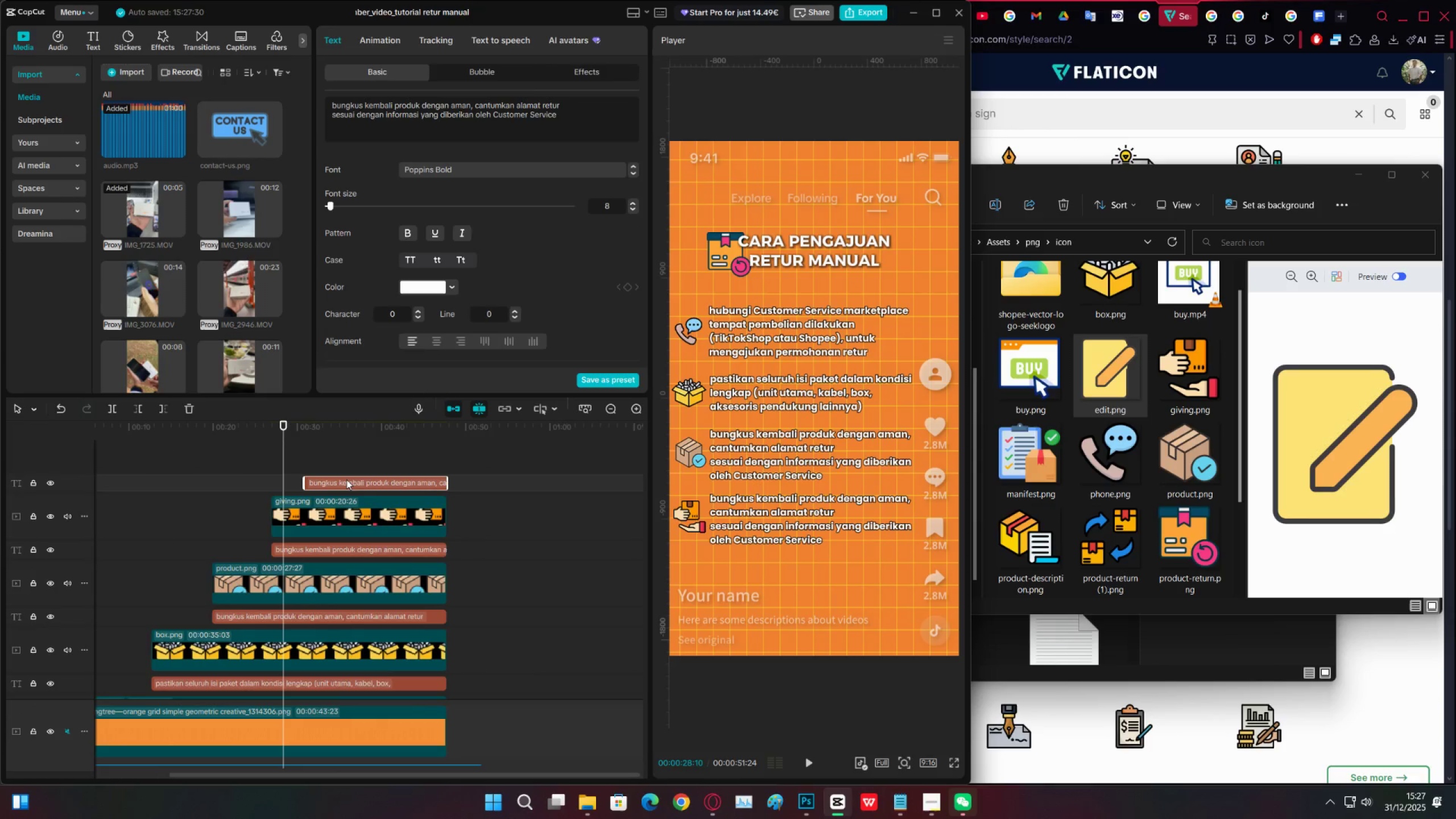 
key(X)
 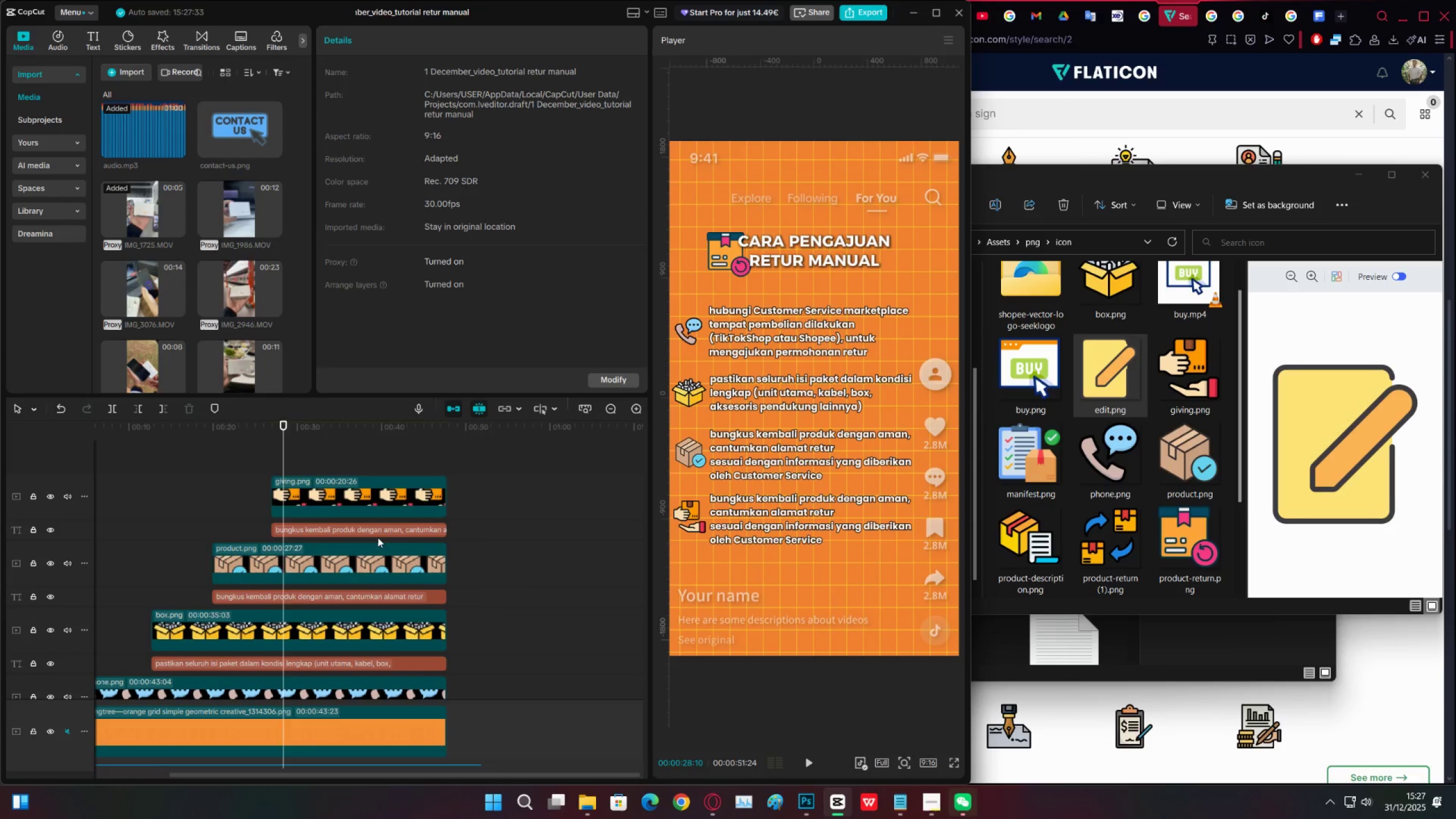 
double_click([378, 532])
 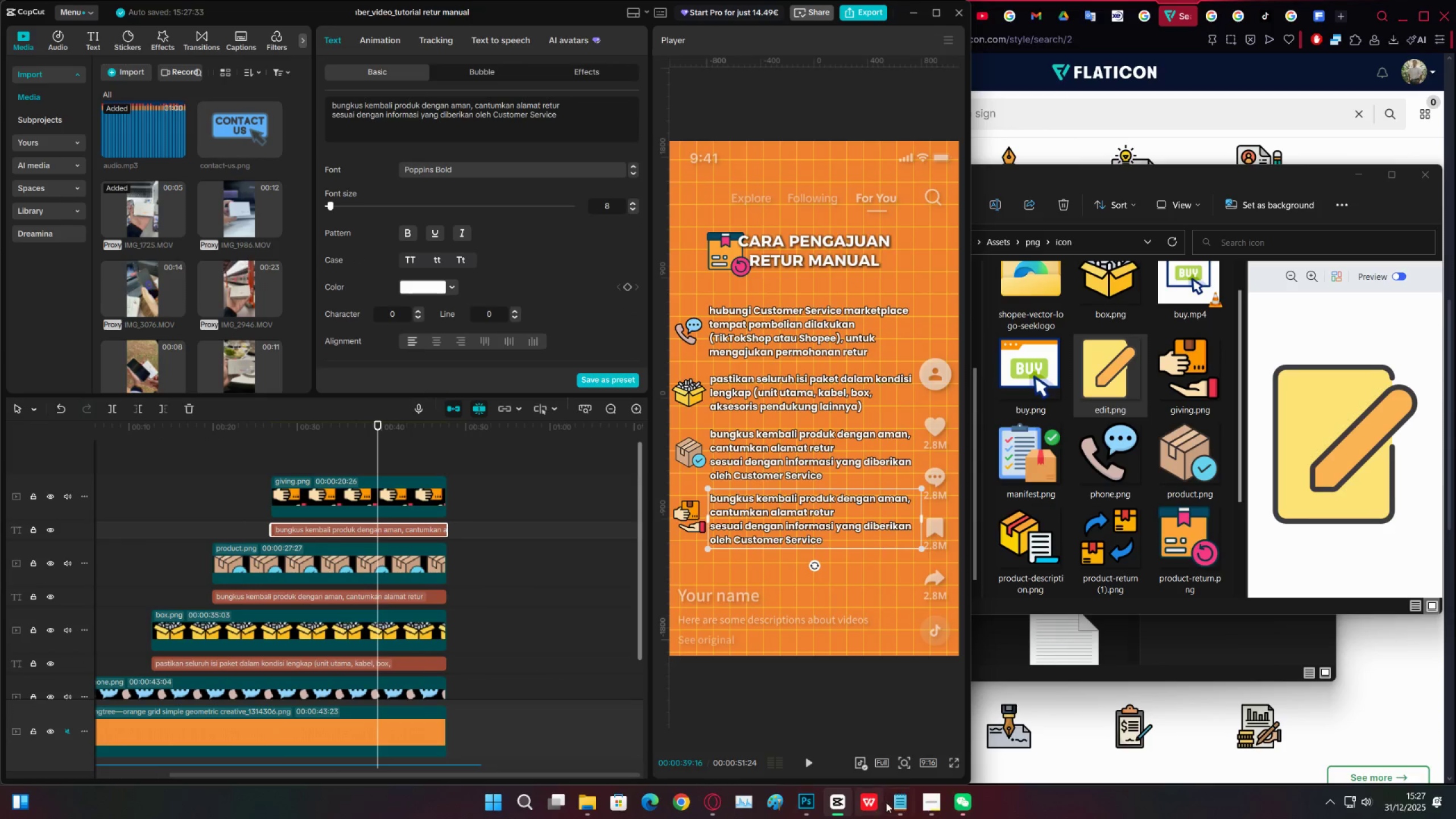 
left_click([892, 804])
 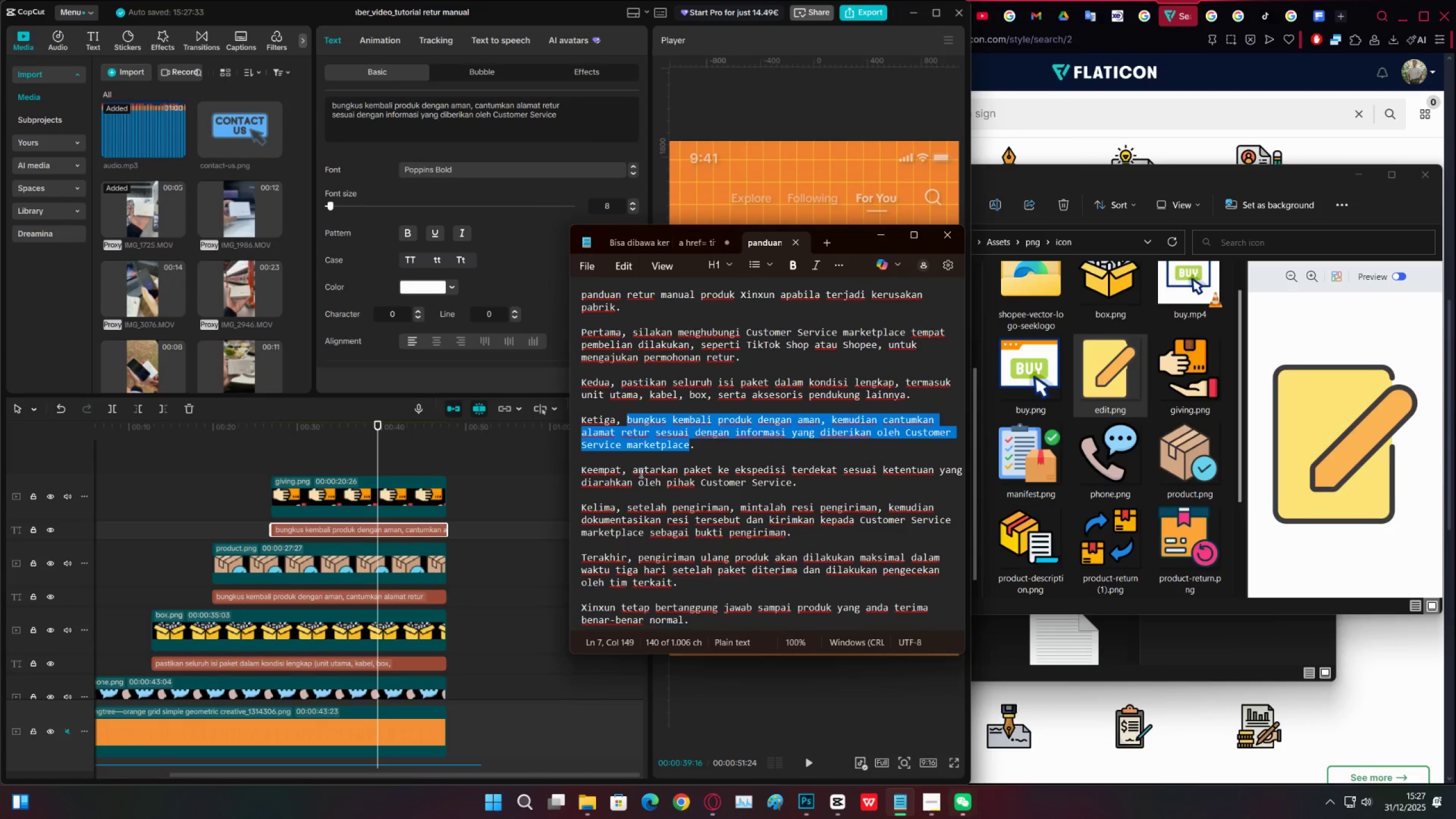 
left_click_drag(start_coordinate=[634, 469], to_coordinate=[798, 482])
 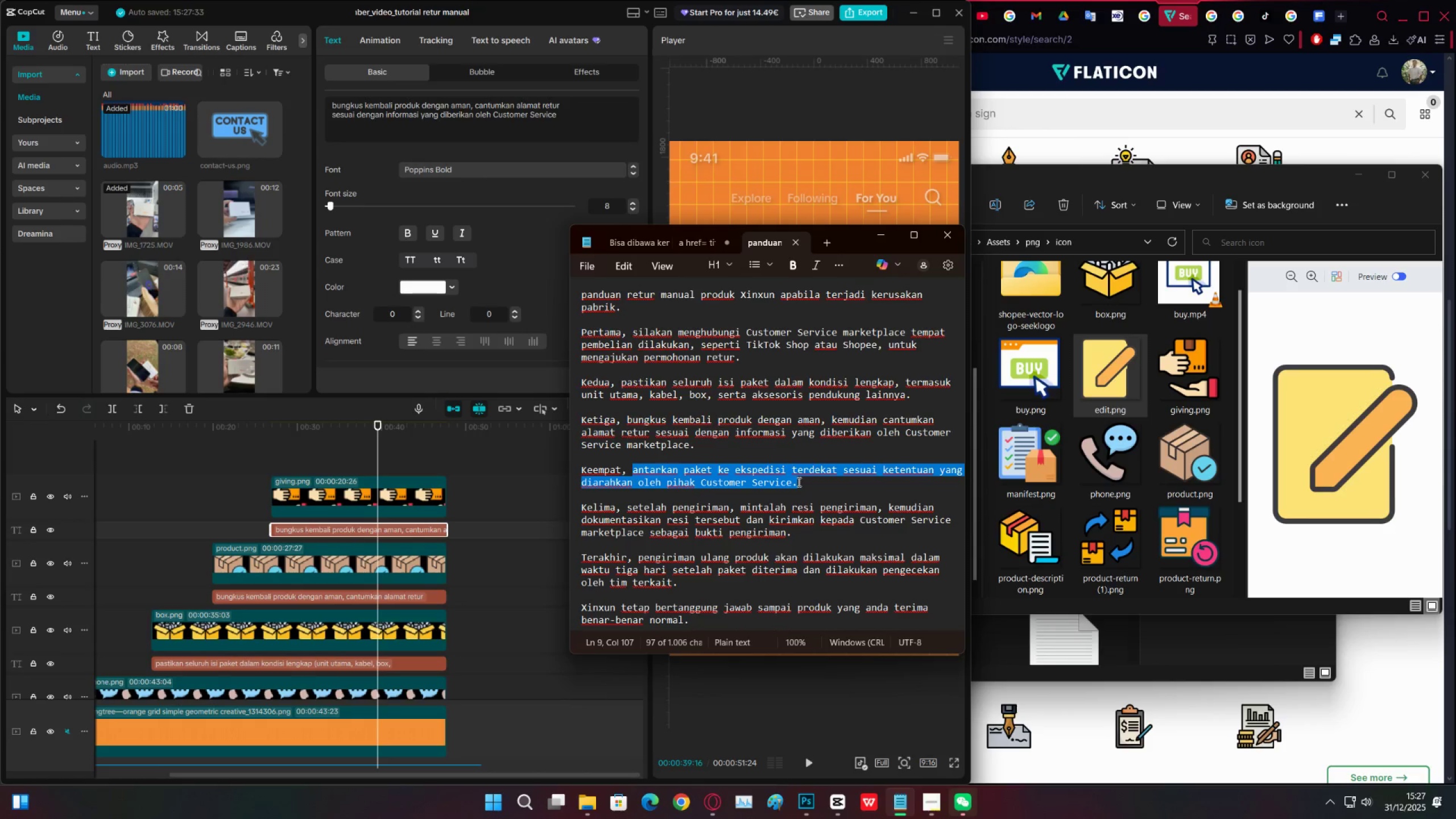 
key(Control+C)
 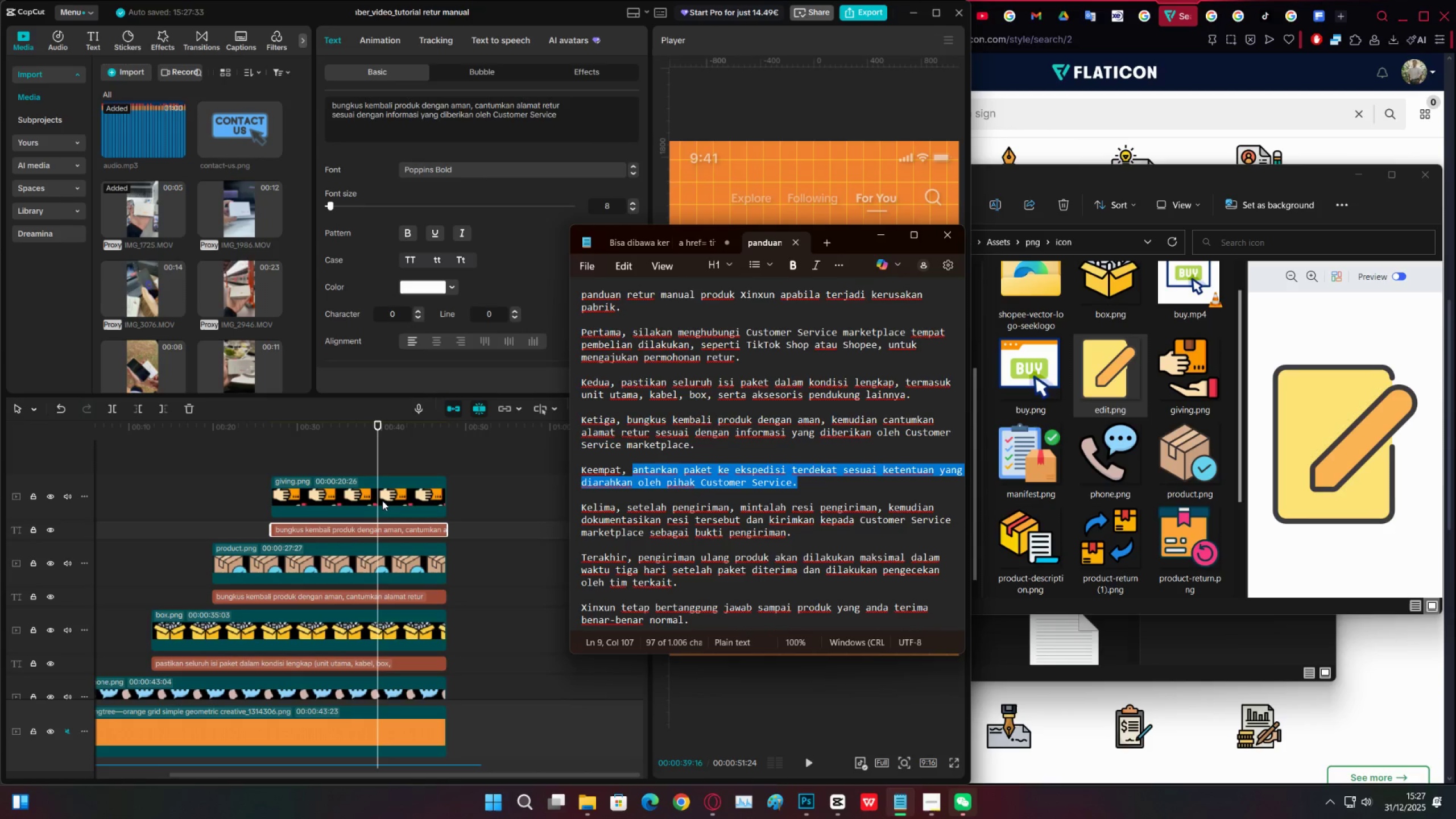 
key(Control+C)
 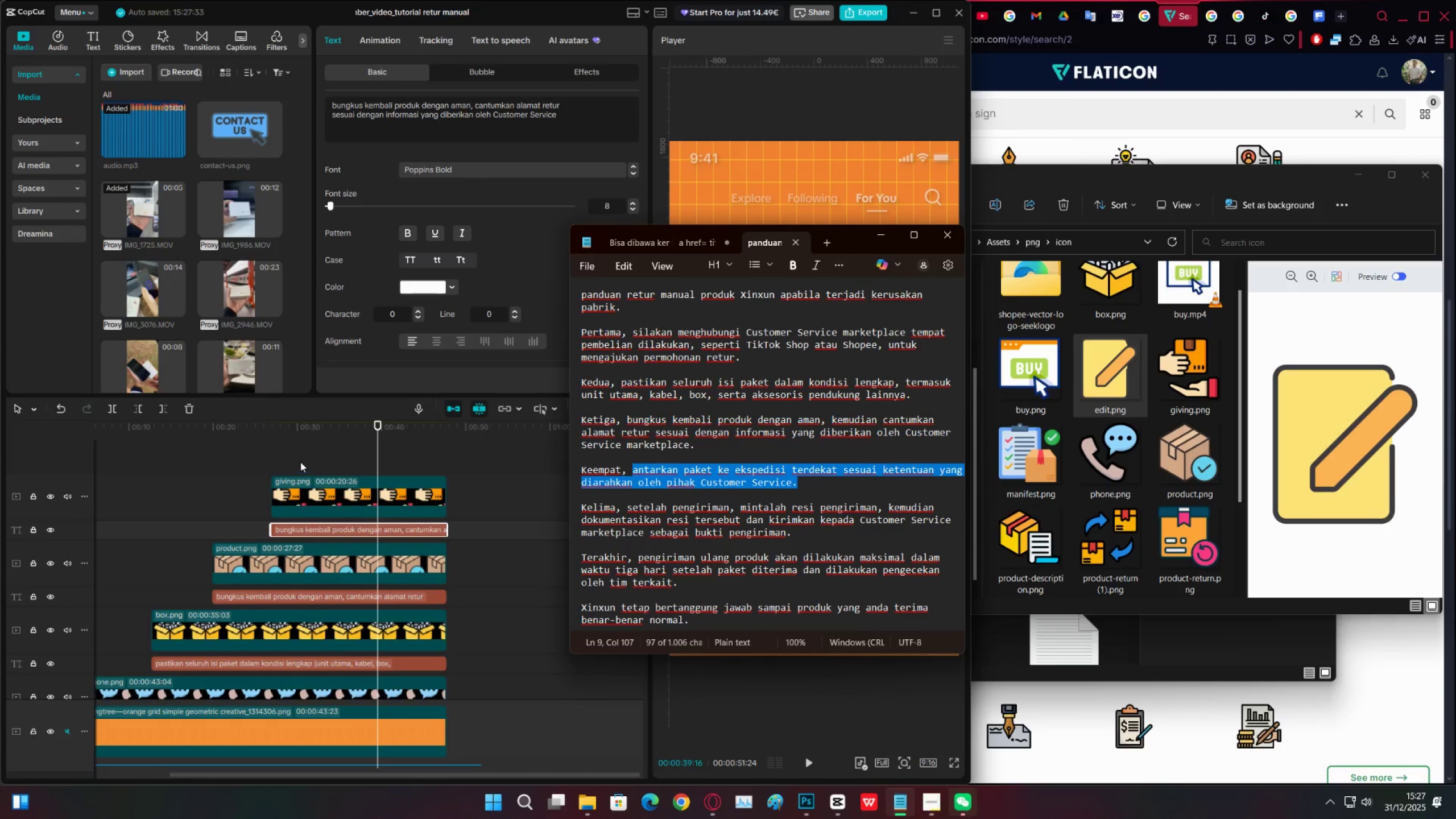 
left_click([300, 461])
 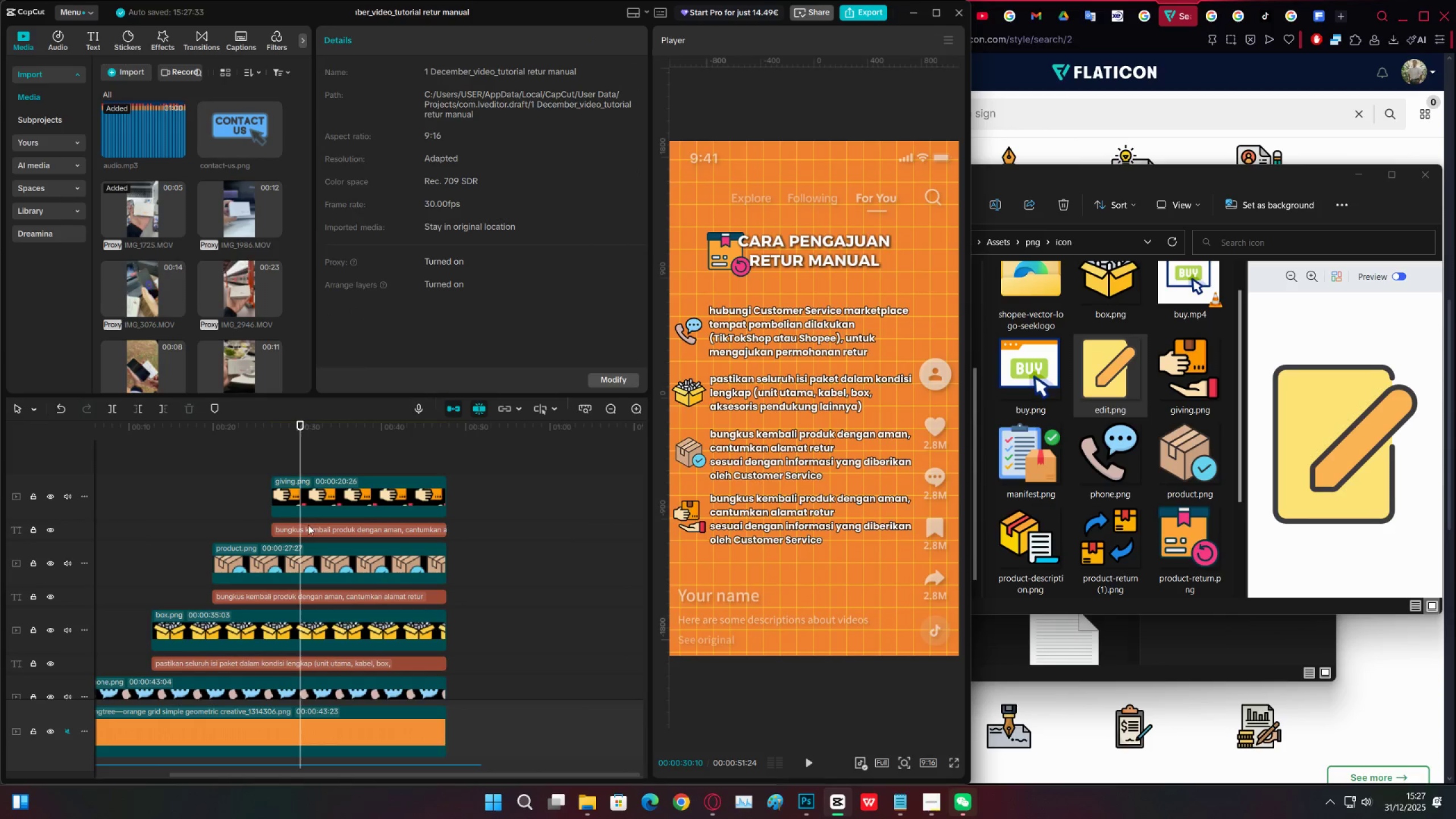 
left_click([308, 526])
 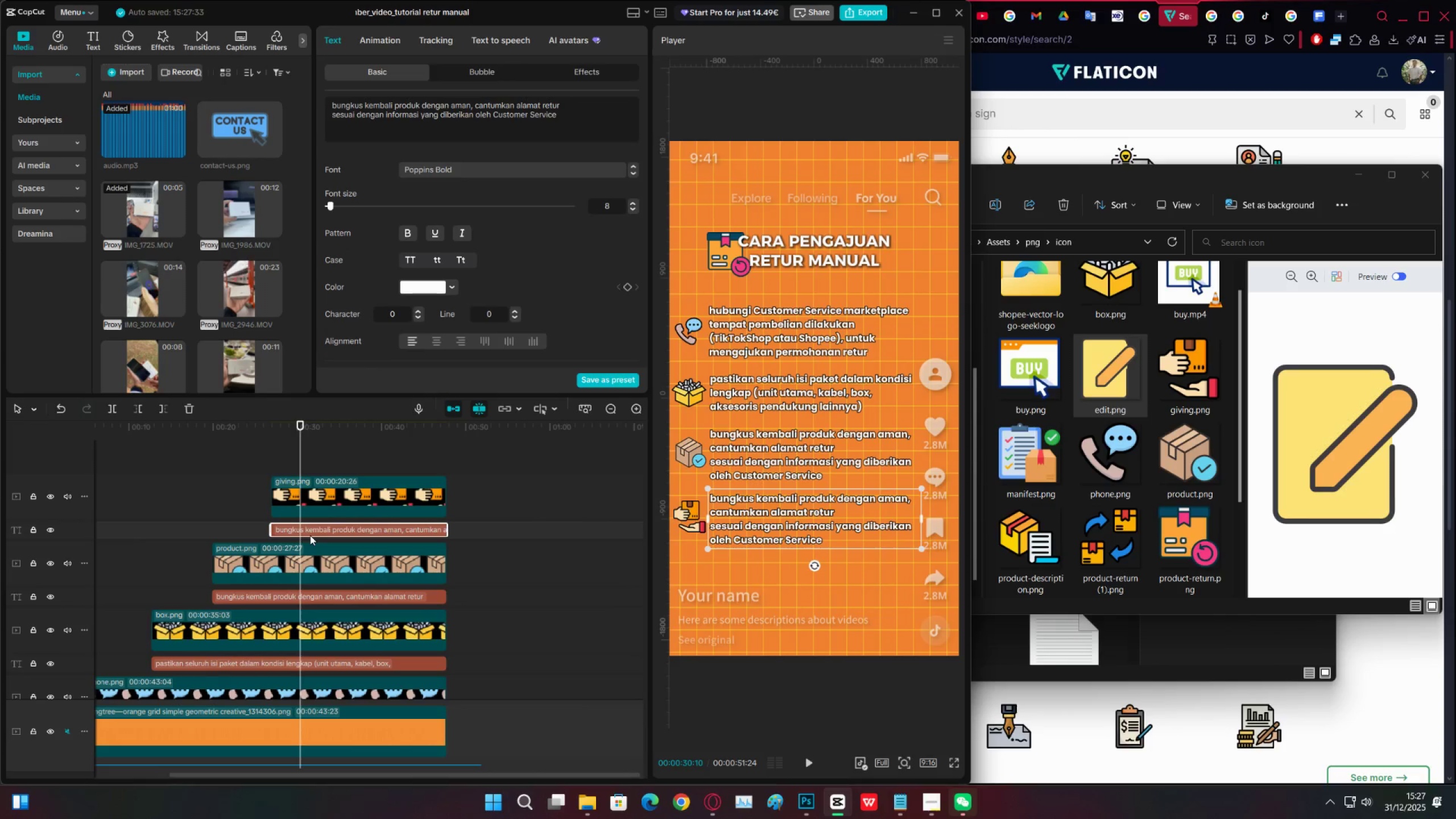 
scroll: coordinate [311, 536], scroll_direction: up, amount: 2.0
 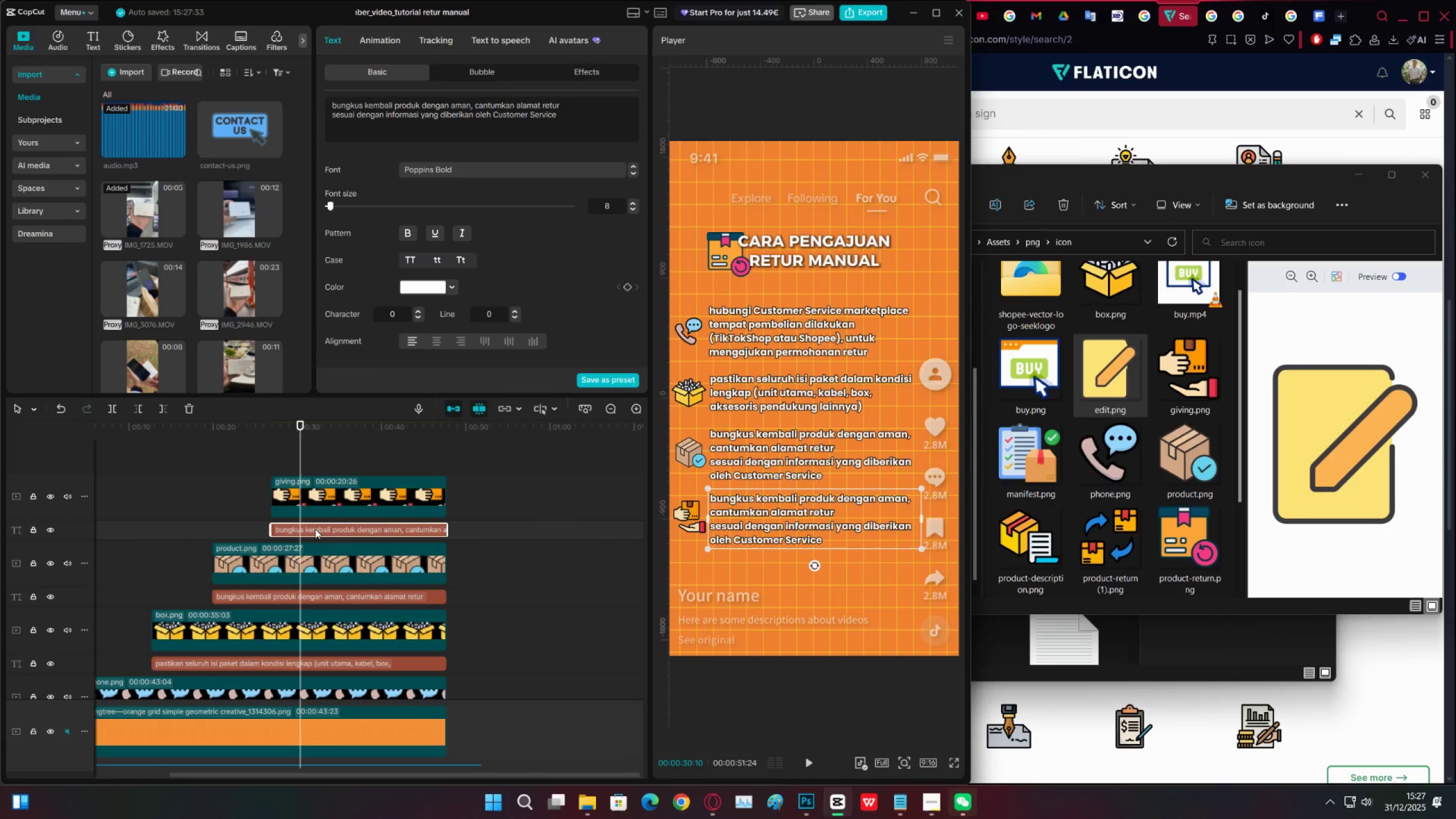 
left_click([449, 107])
 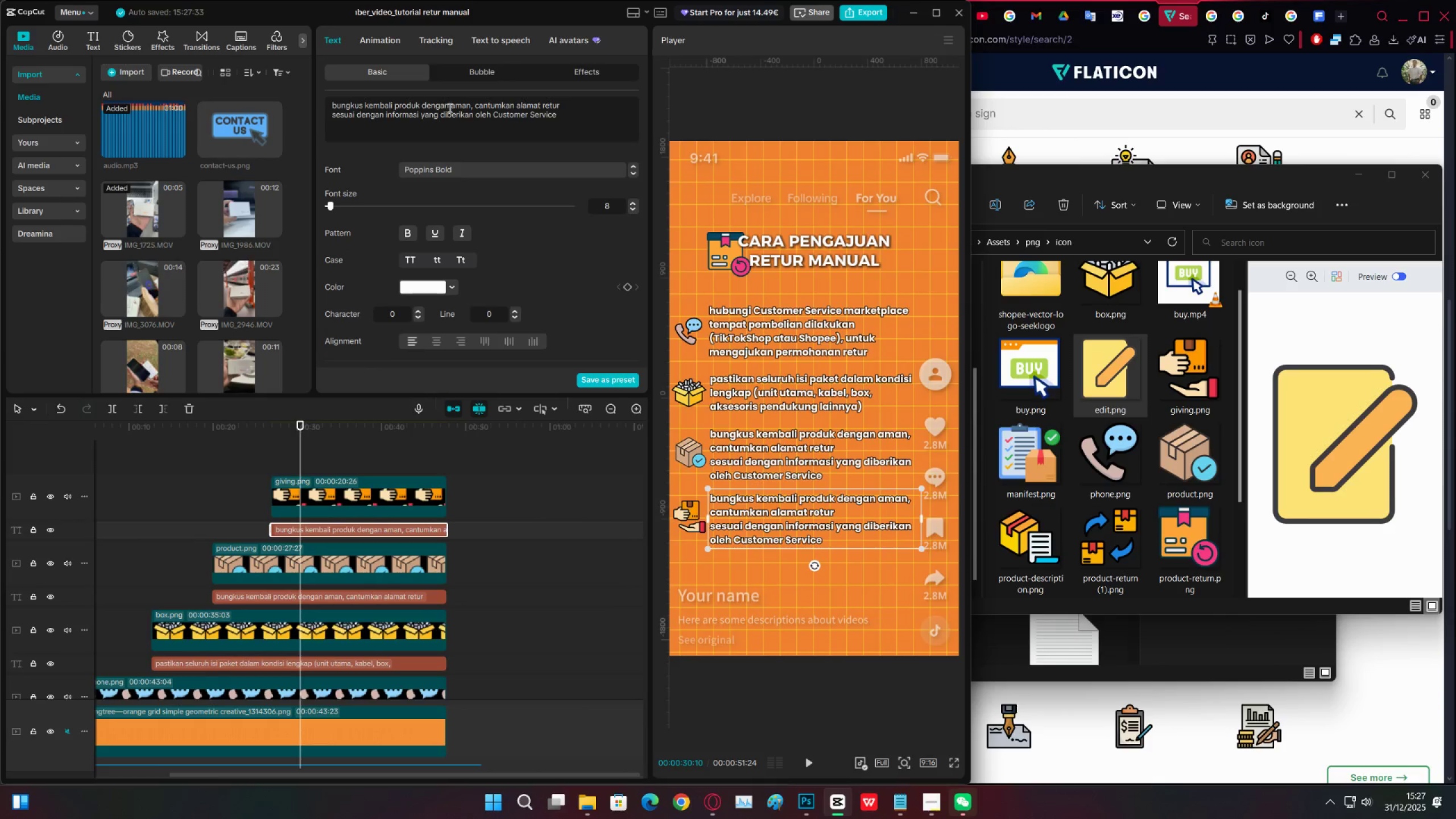 
key(Control+ControlLeft)
 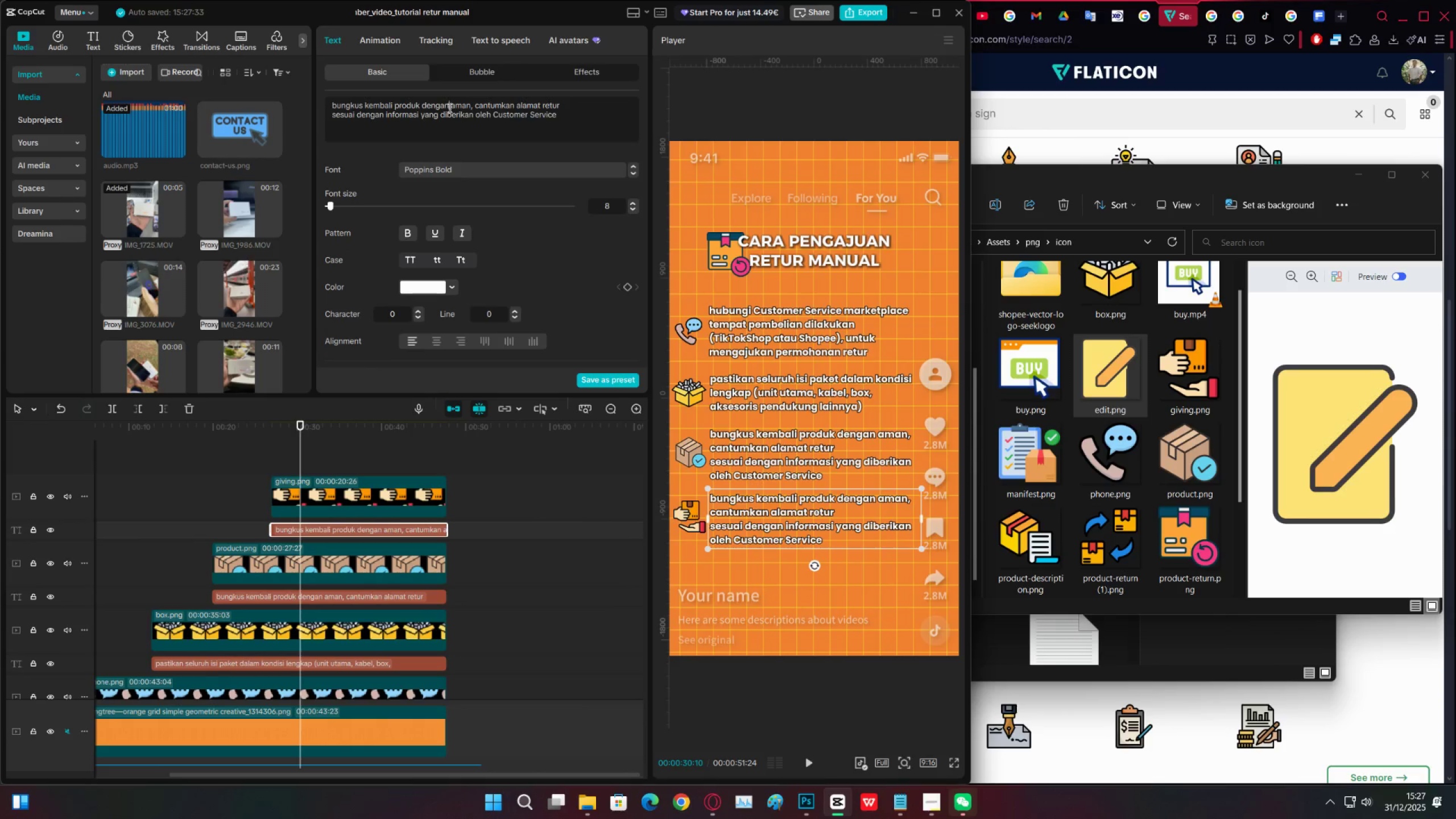 
key(Control+A)
 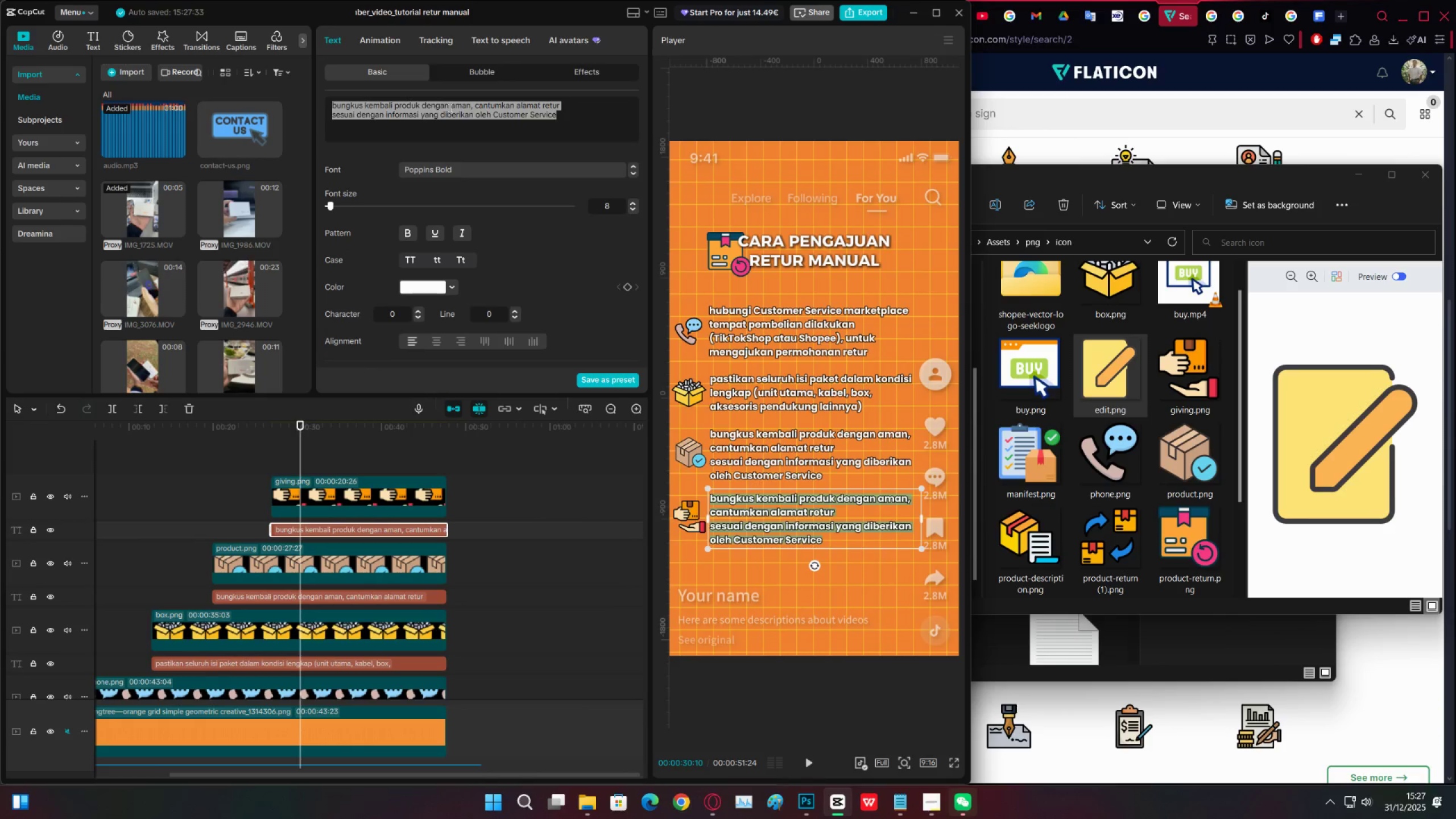 
key(Control+V)
 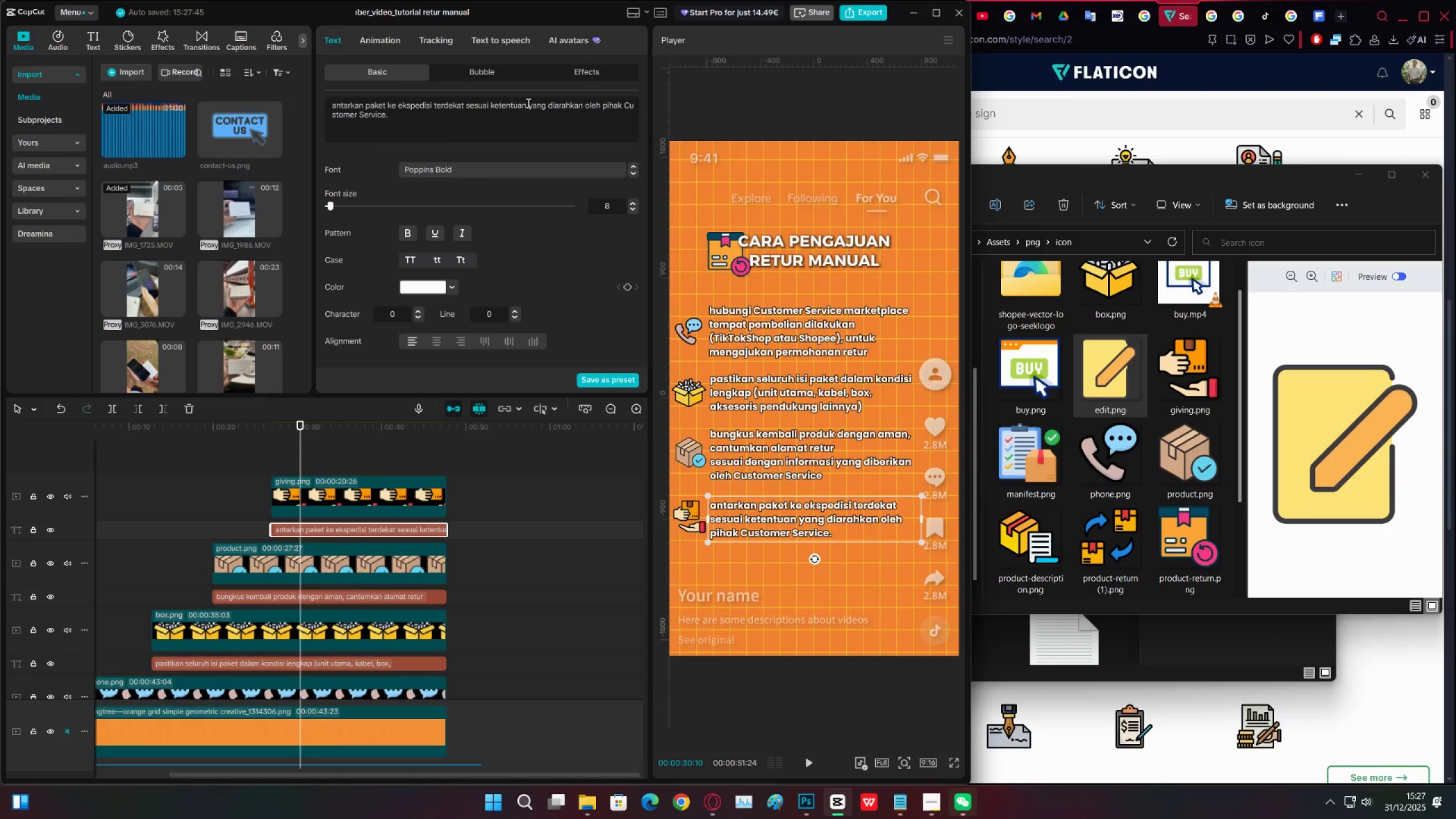 
left_click([527, 103])
 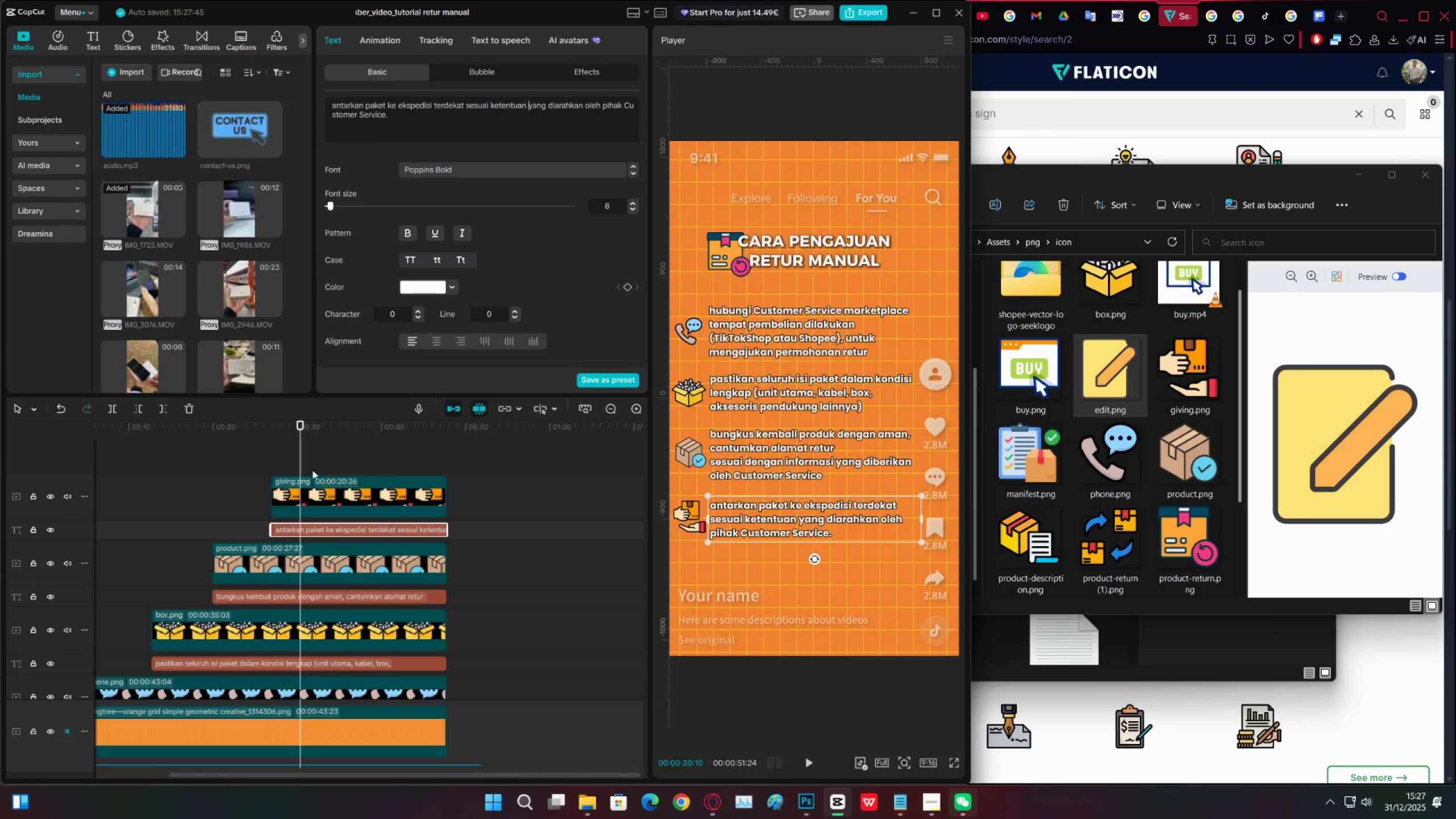 
left_click([271, 461])
 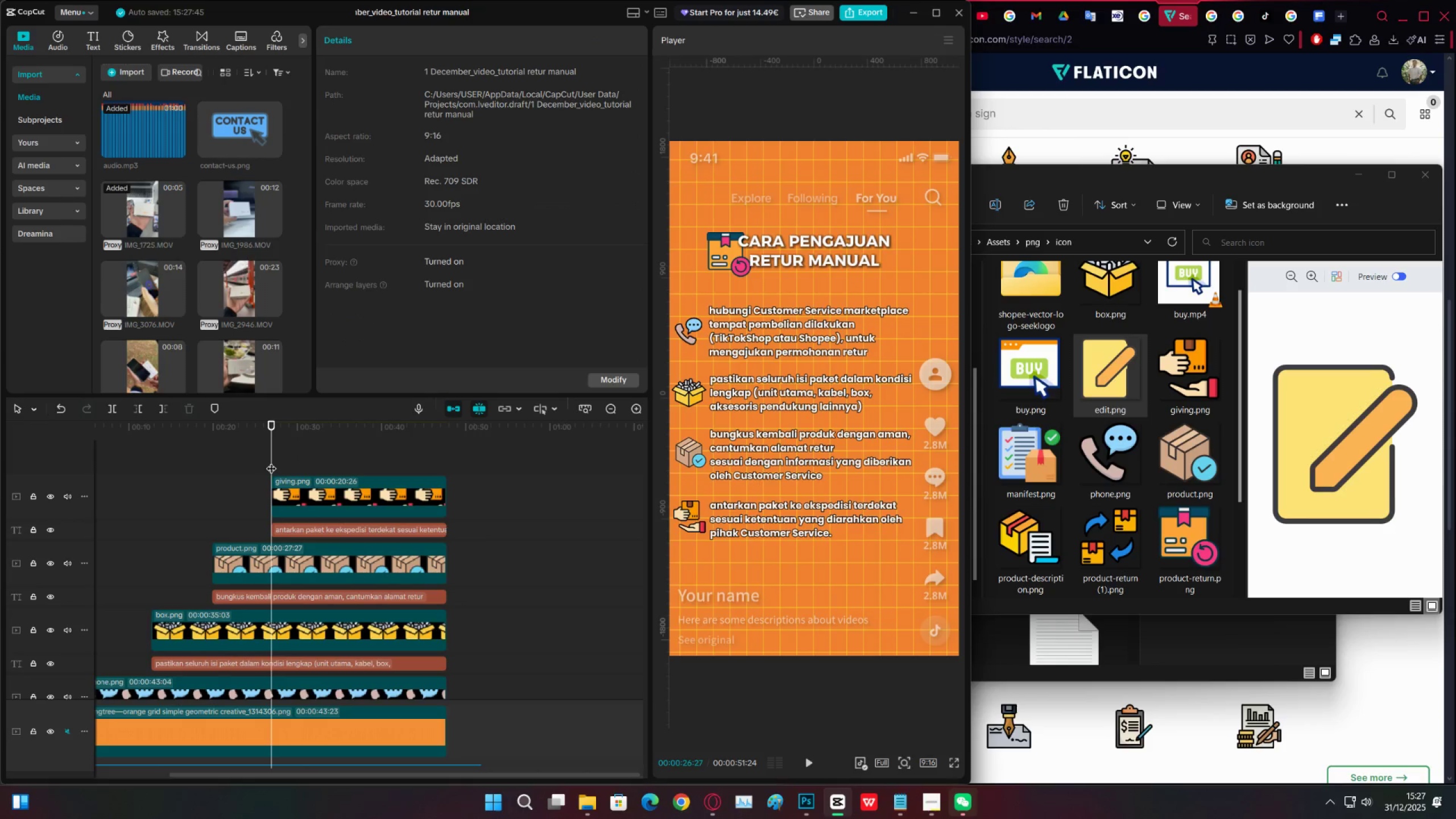 
key(Space)
 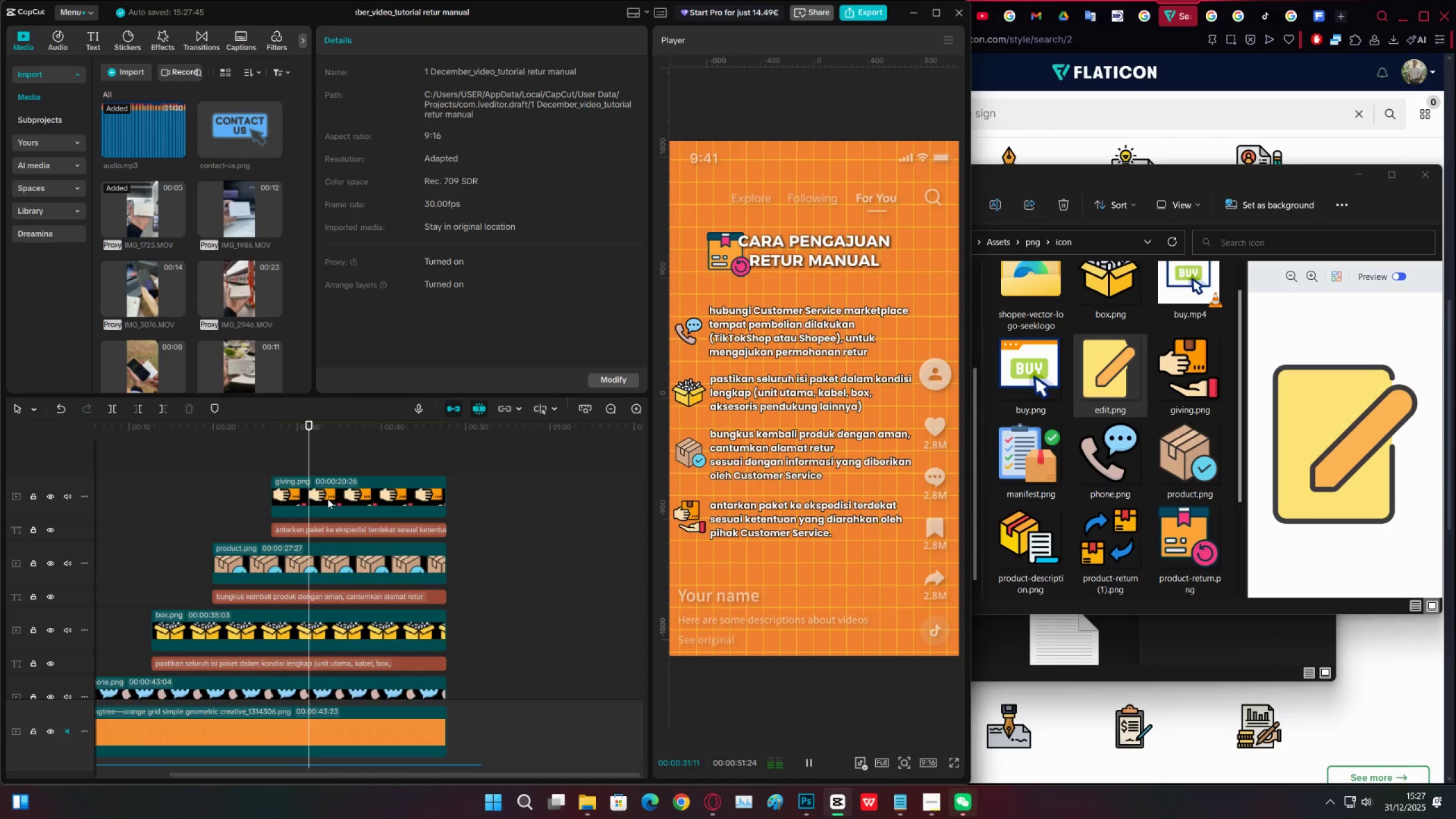 
wait(6.08)
 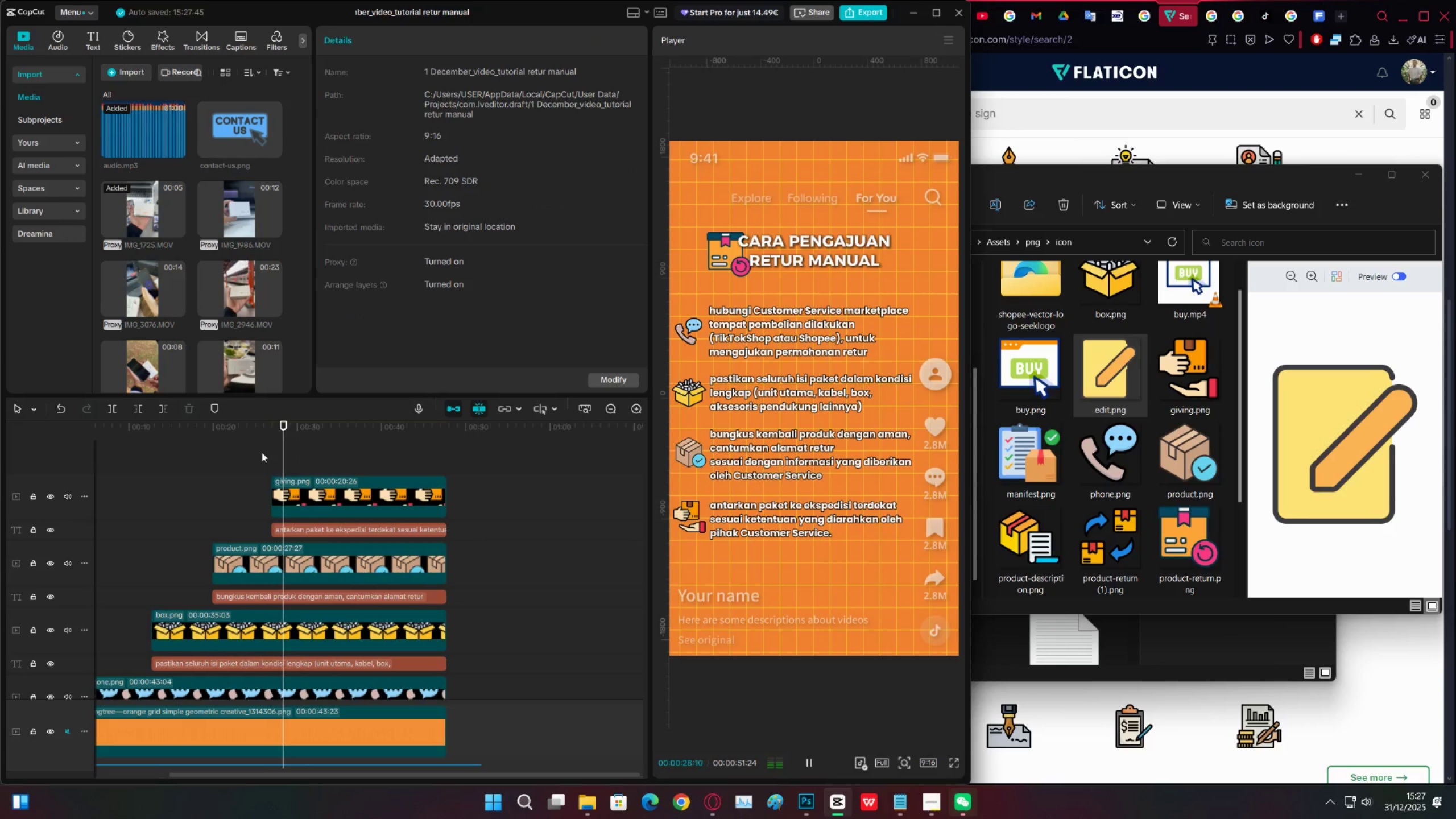 
key(Space)
 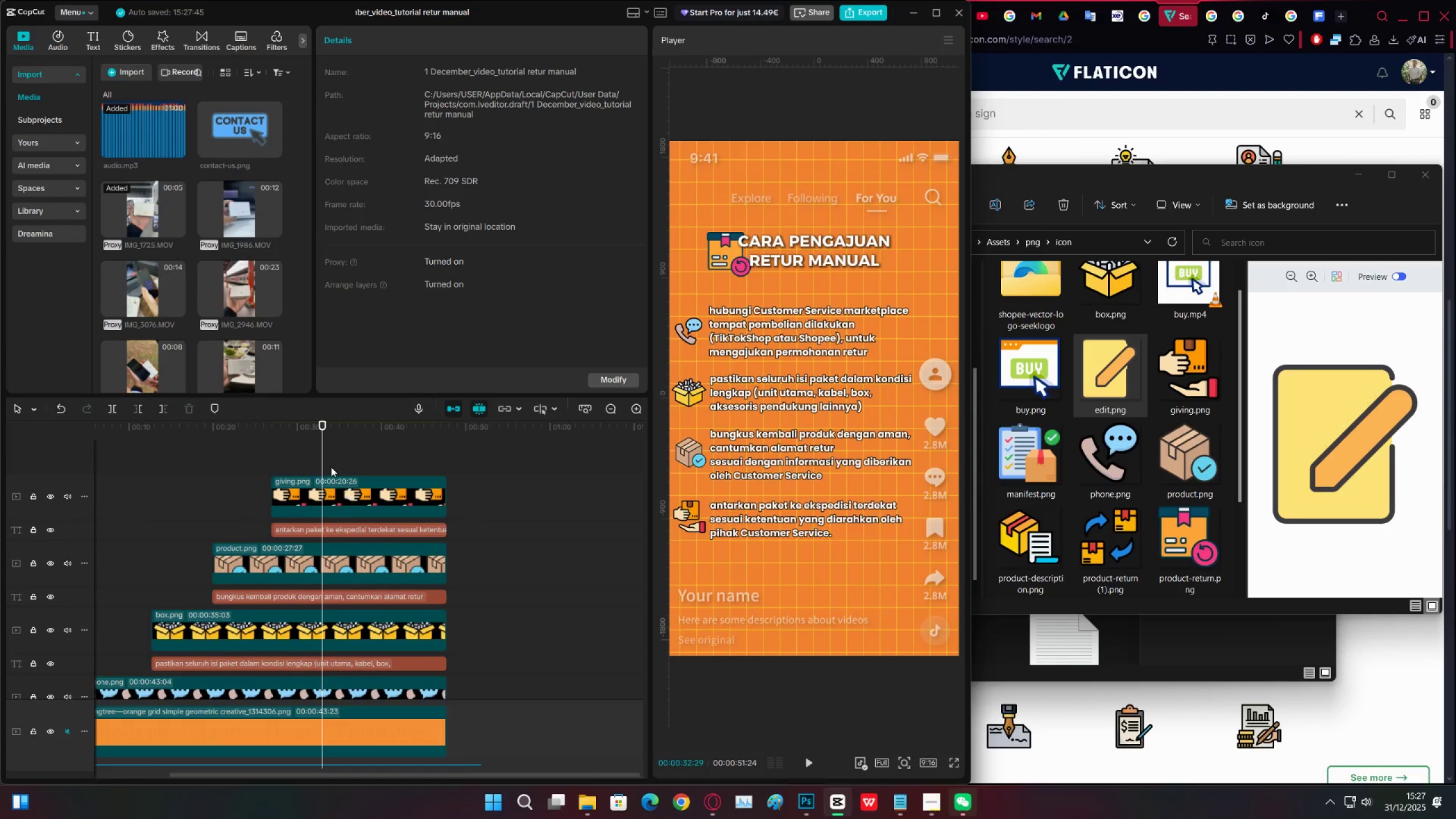 
left_click([310, 454])
 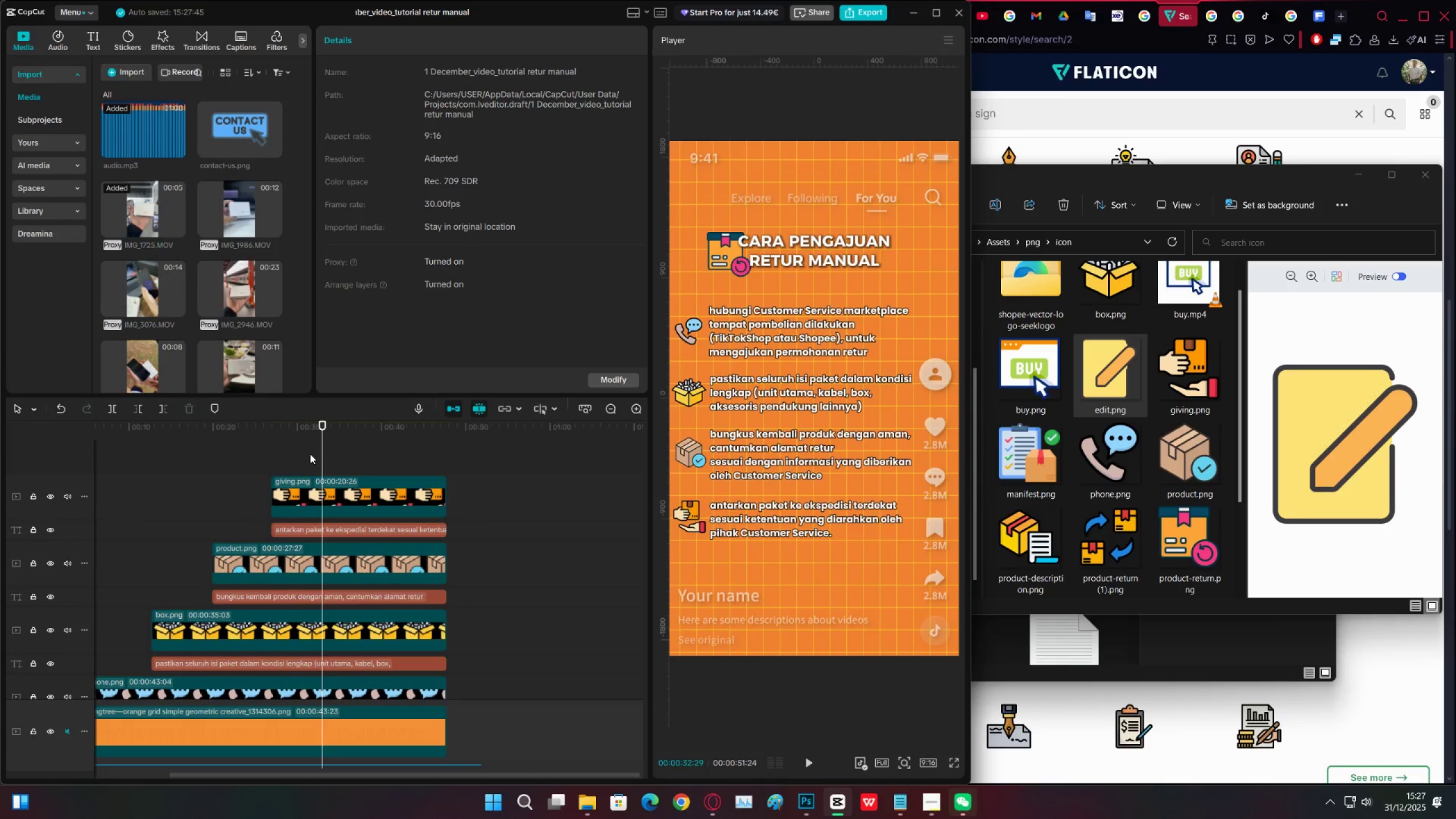 
key(Space)
 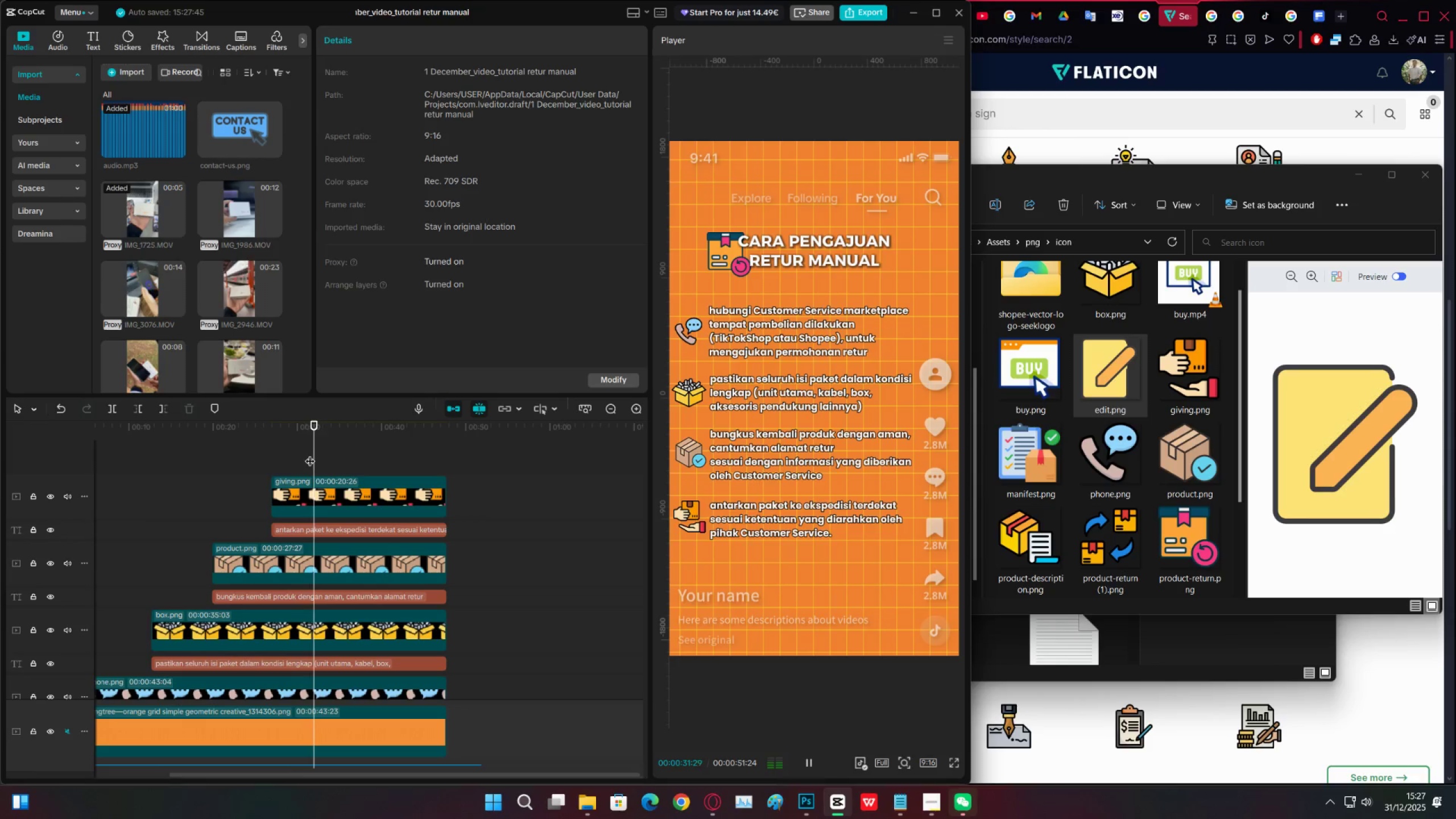 
key(Space)
 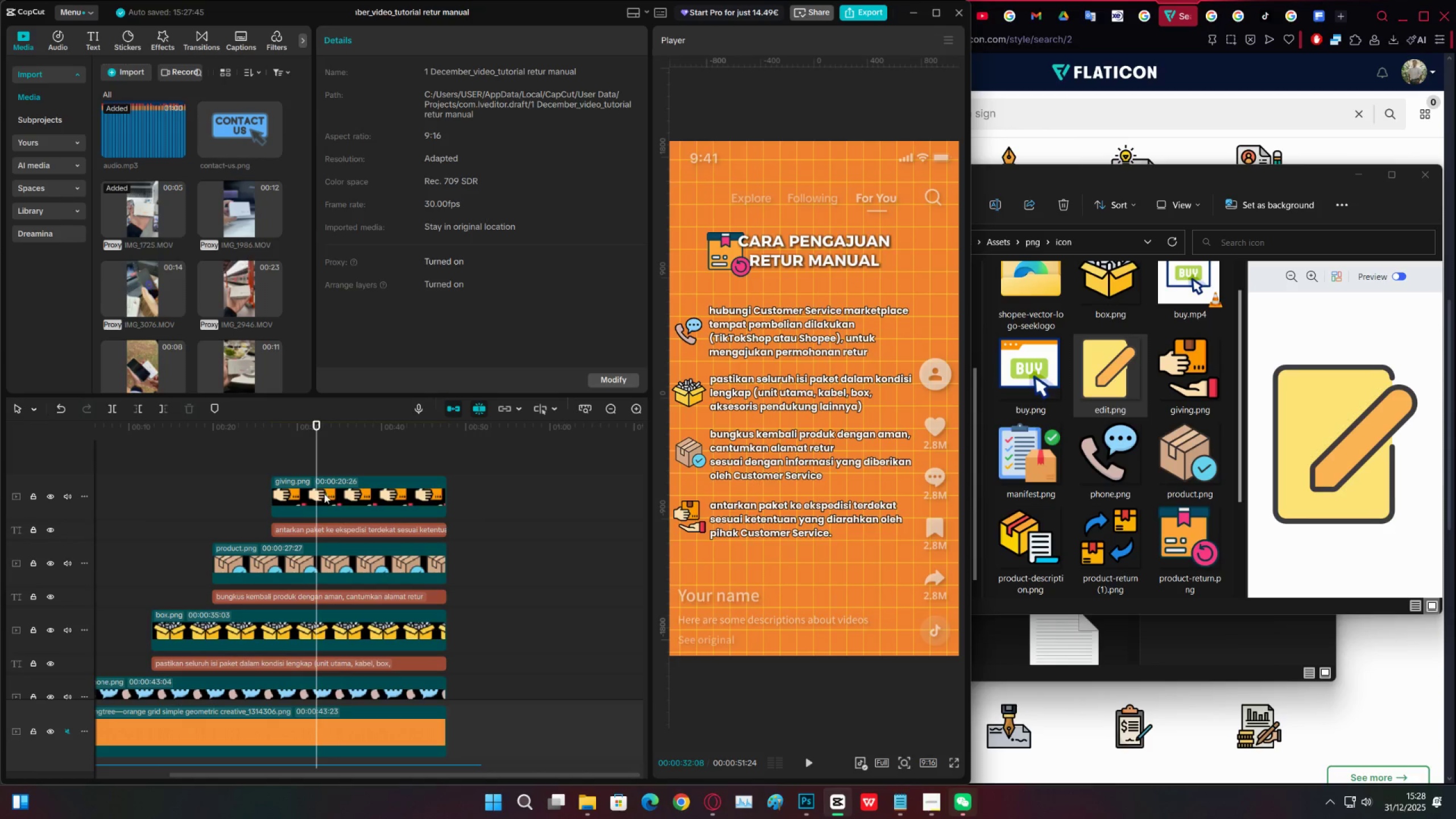 
left_click([326, 499])
 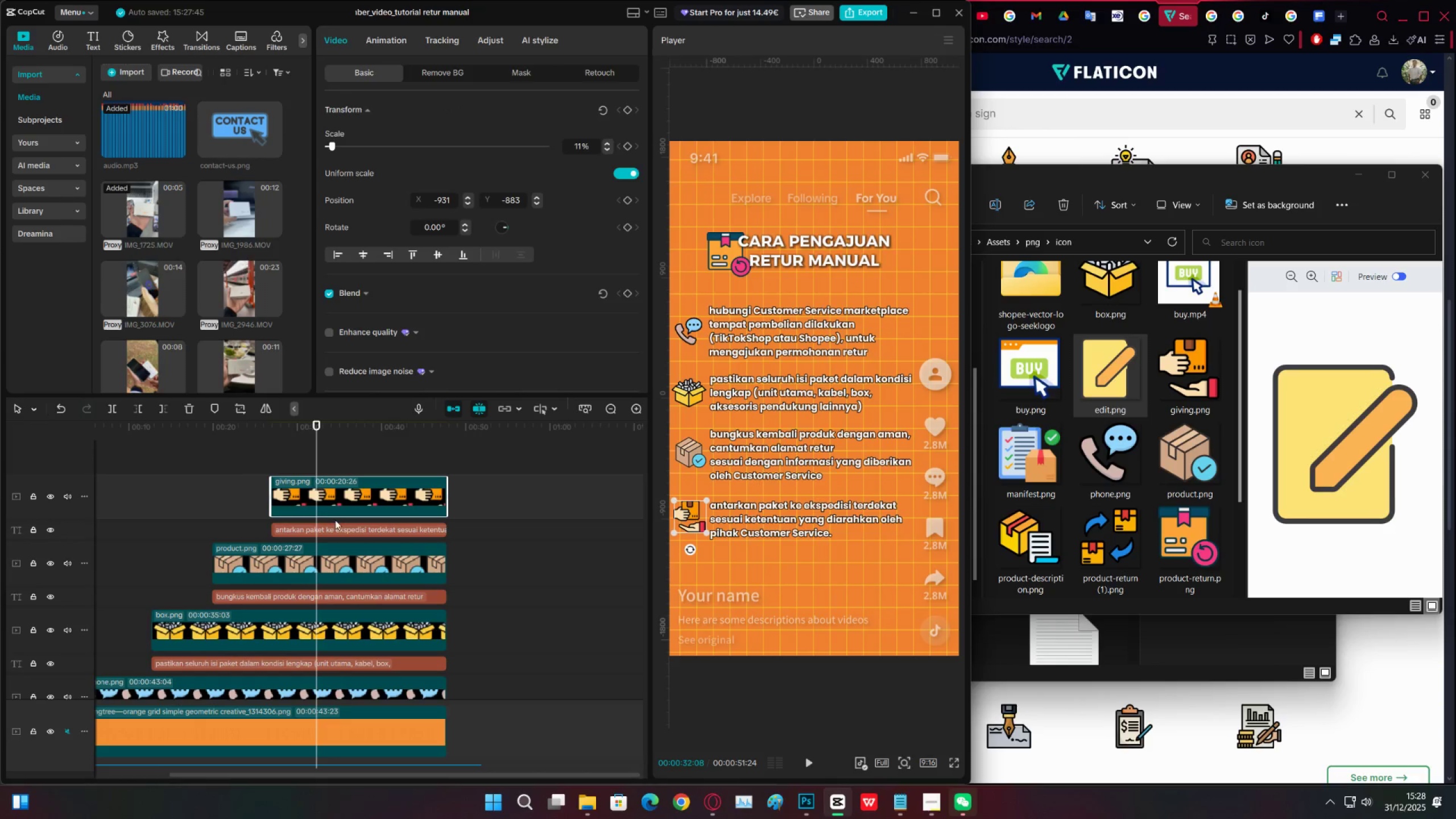 
scroll: coordinate [340, 519], scroll_direction: up, amount: 2.0
 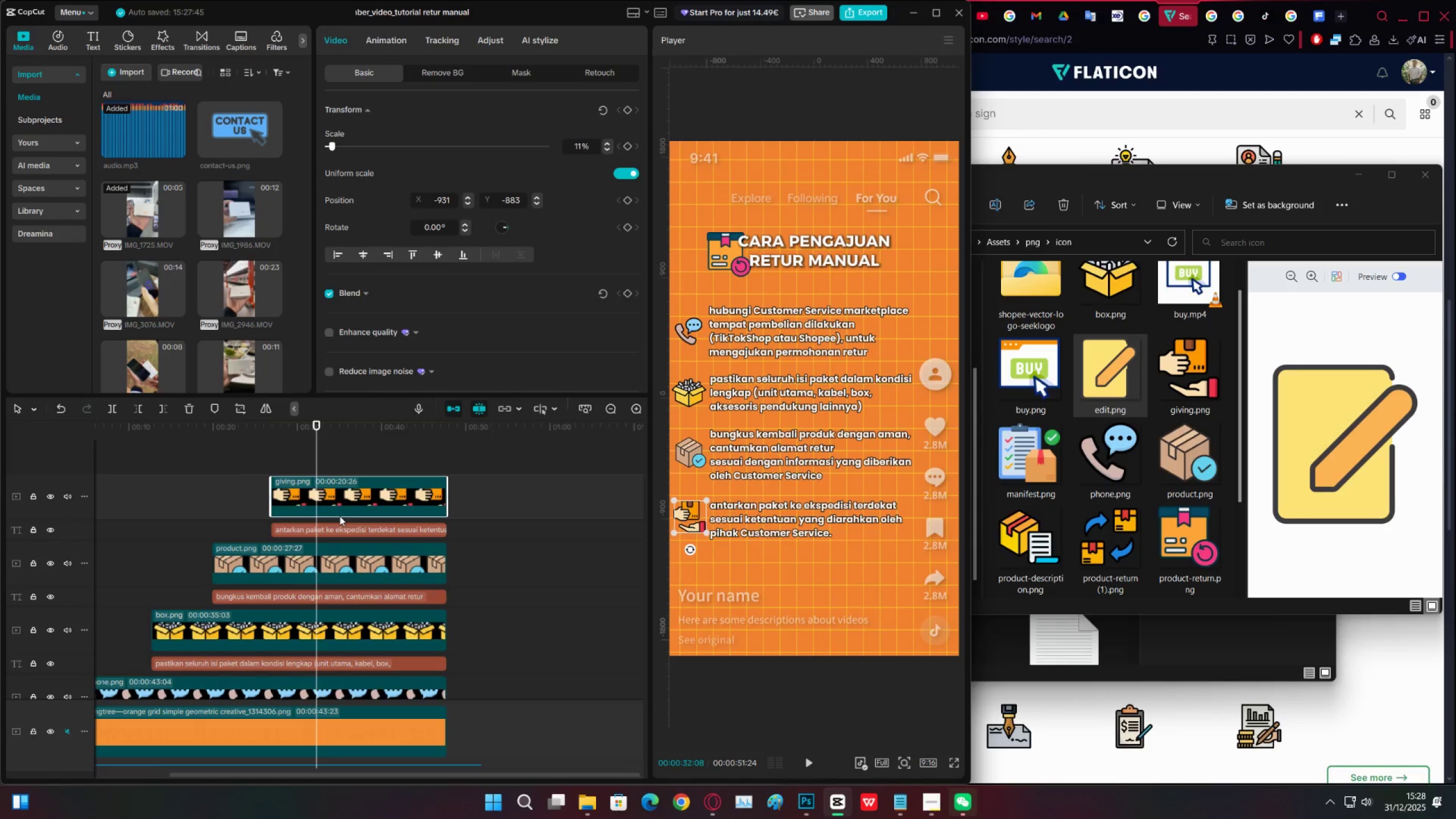 
hold_key(key=AltLeft, duration=1.52)
left_click_drag(start_coordinate=[341, 528], to_coordinate=[388, 468])
 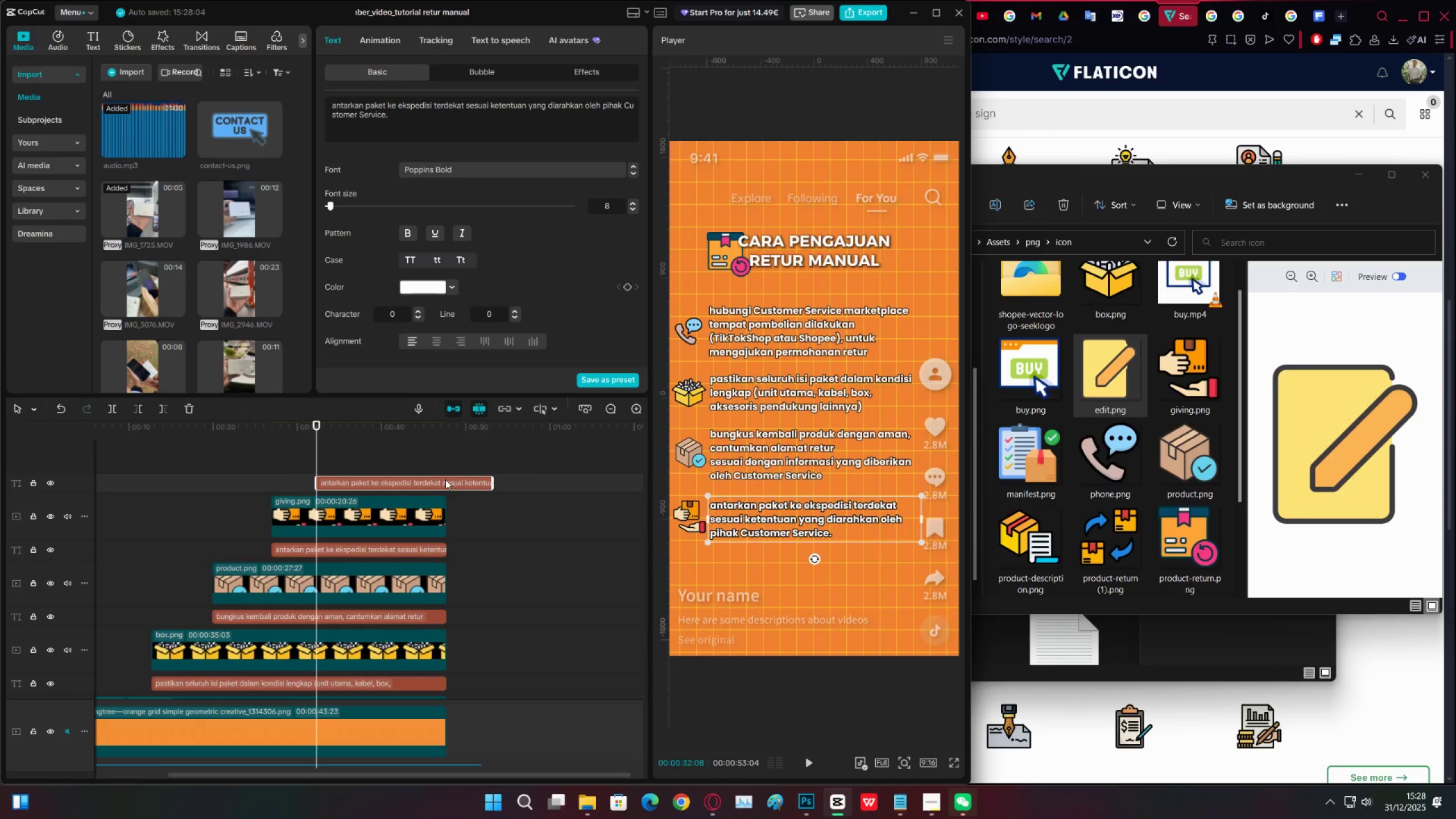 
hold_key(key=AltLeft, duration=0.7)
 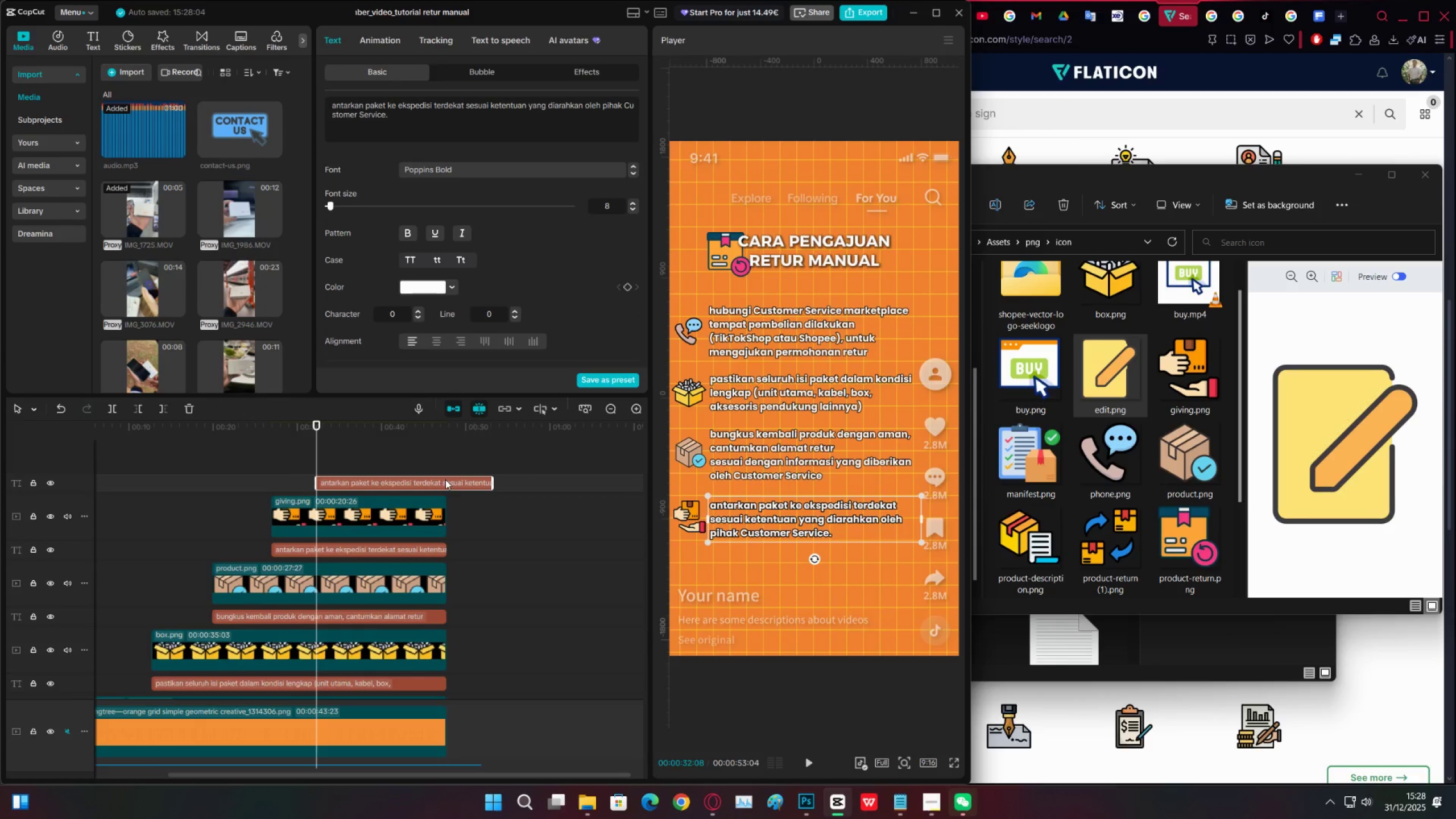 
key(C)
 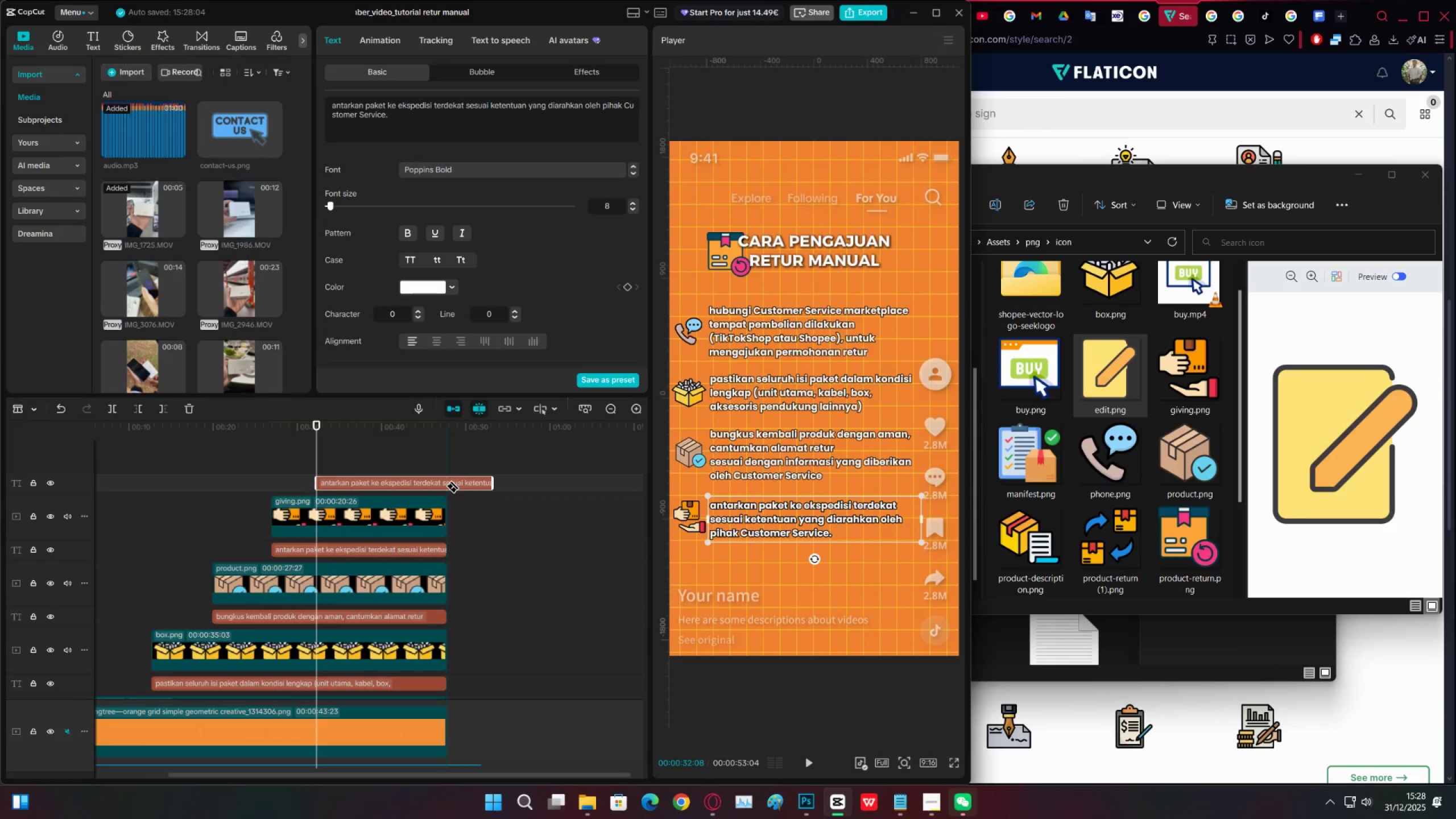 
left_click([445, 486])
 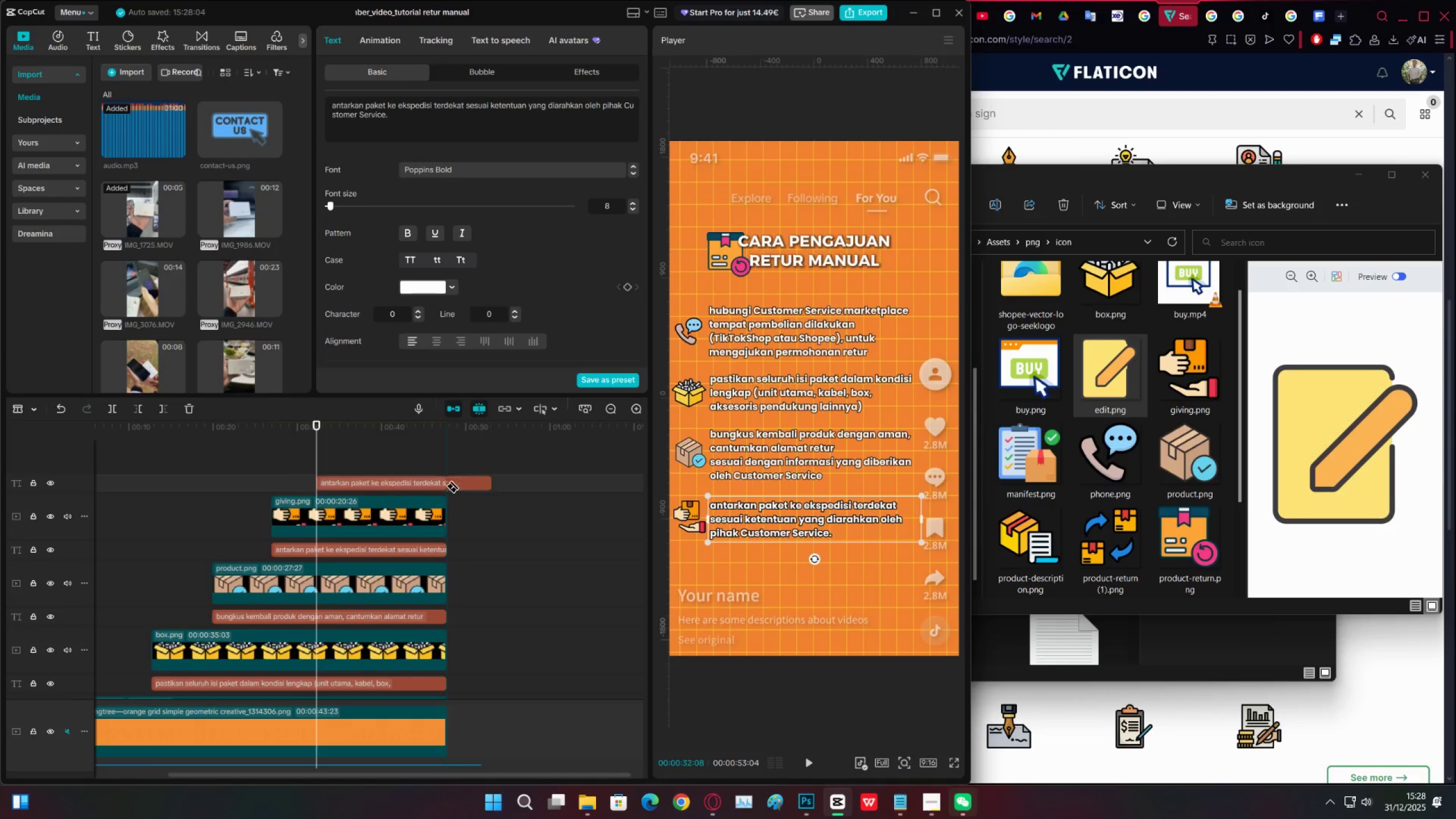 
key(V)
 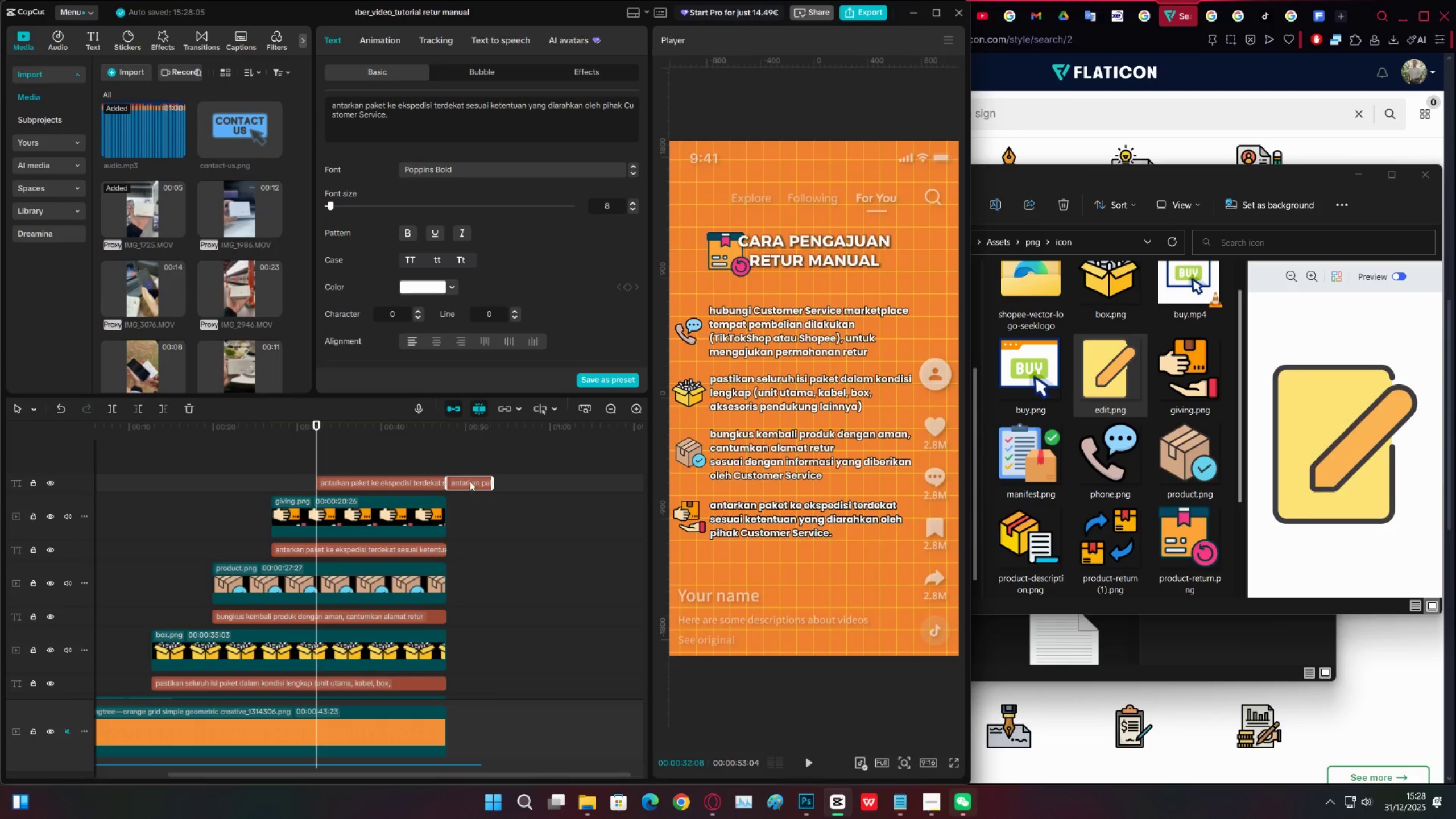 
double_click([470, 481])
 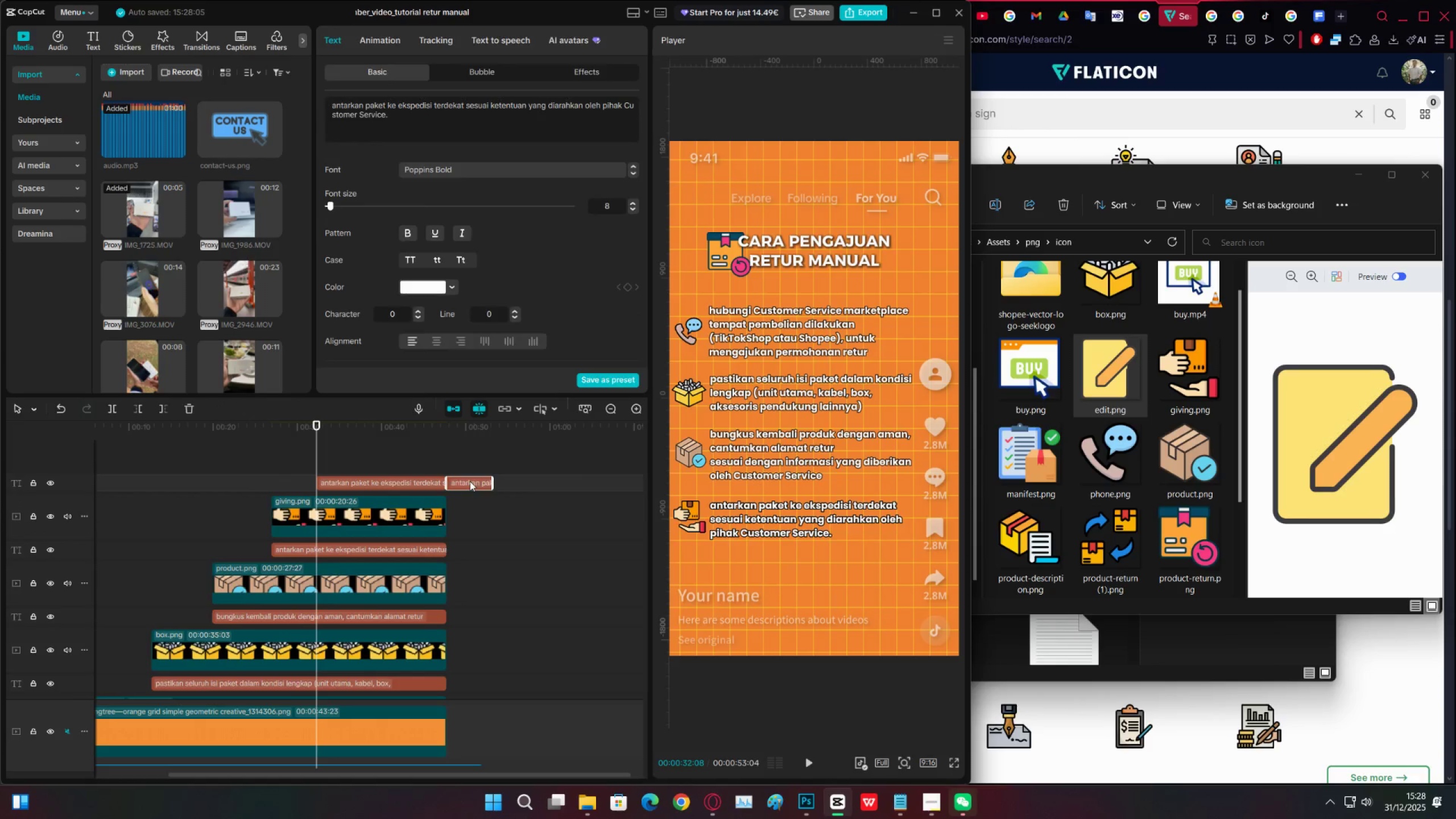 
key(X)
 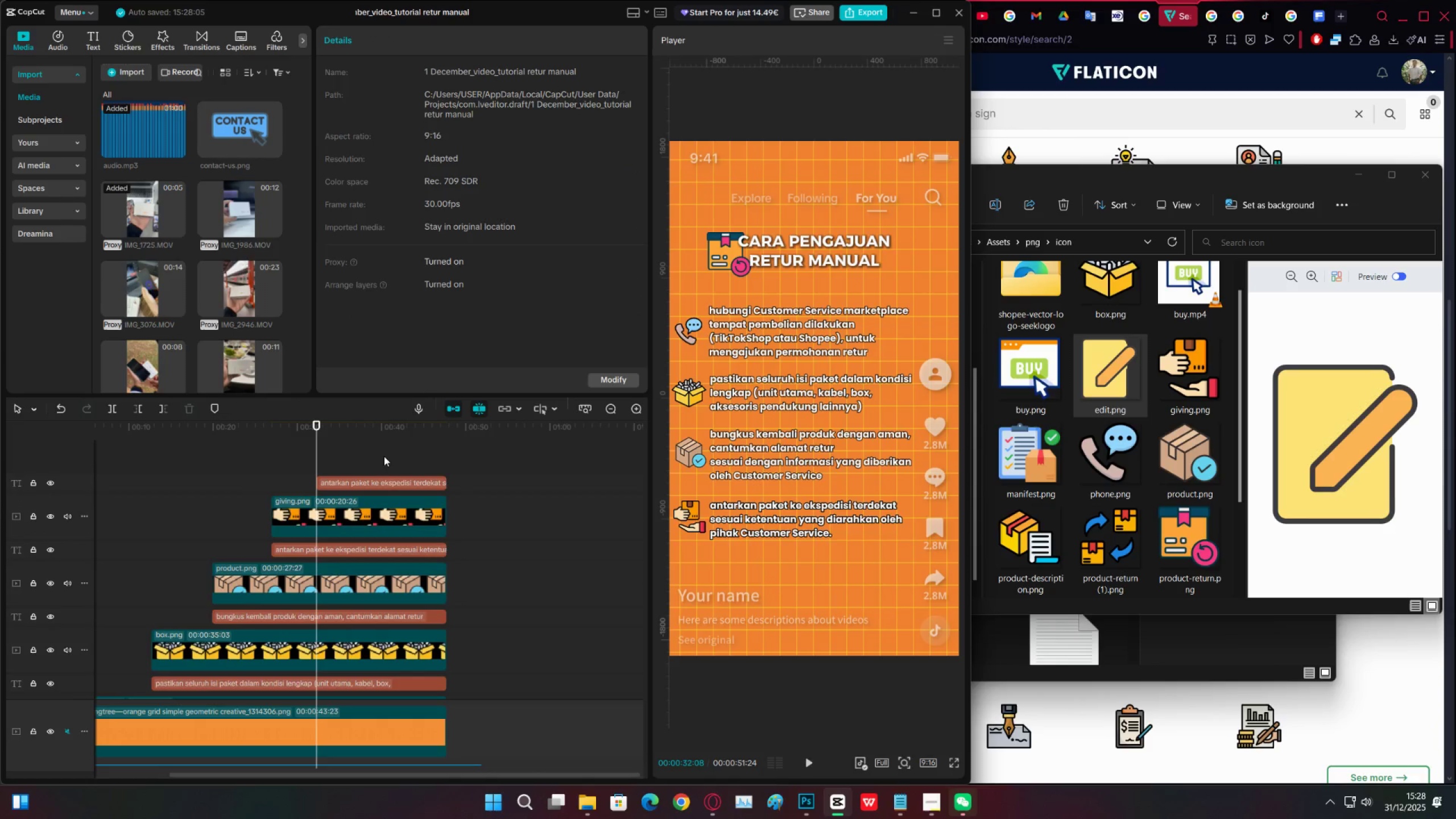 
key(Space)
 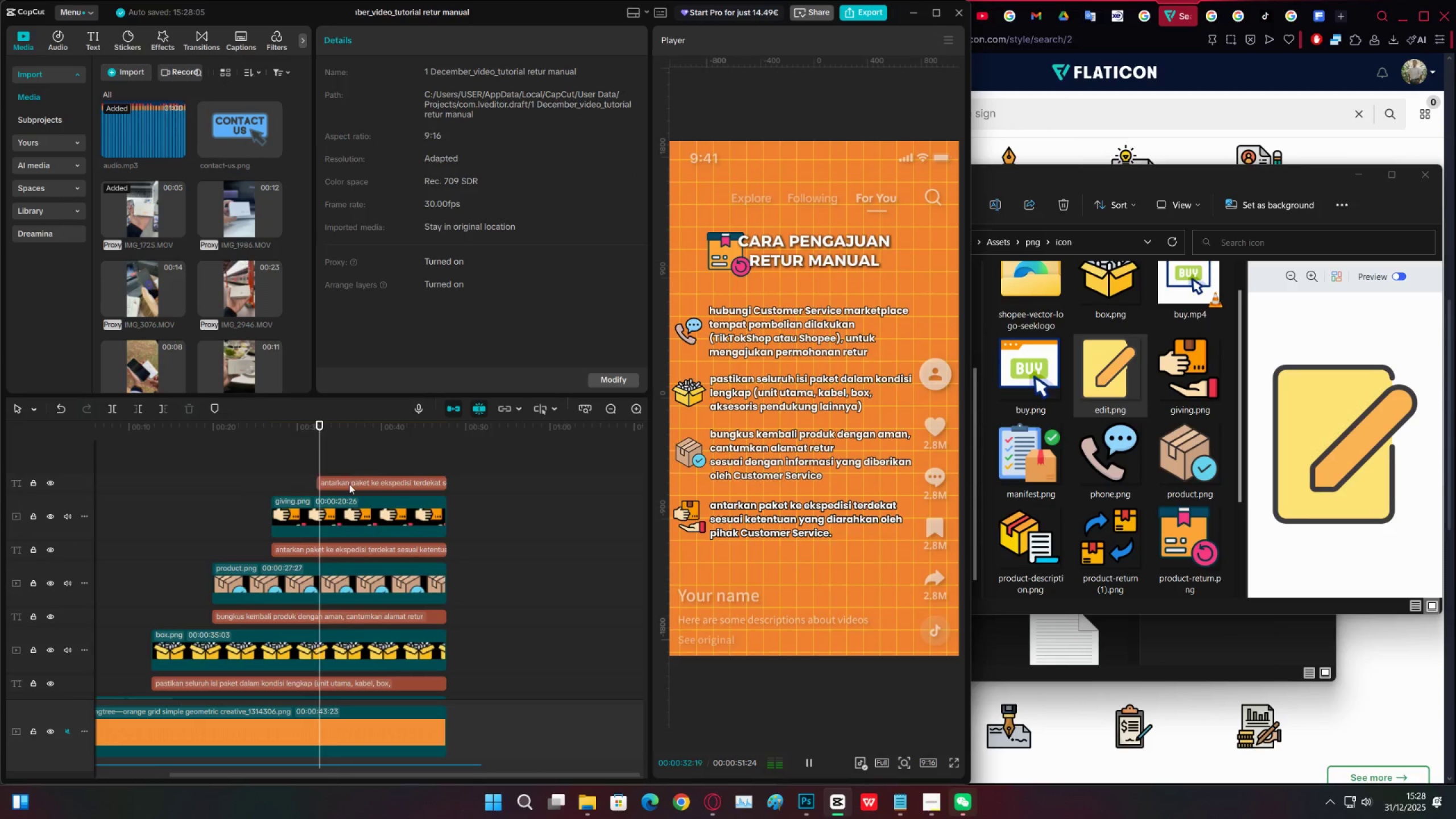 
left_click([349, 484])
 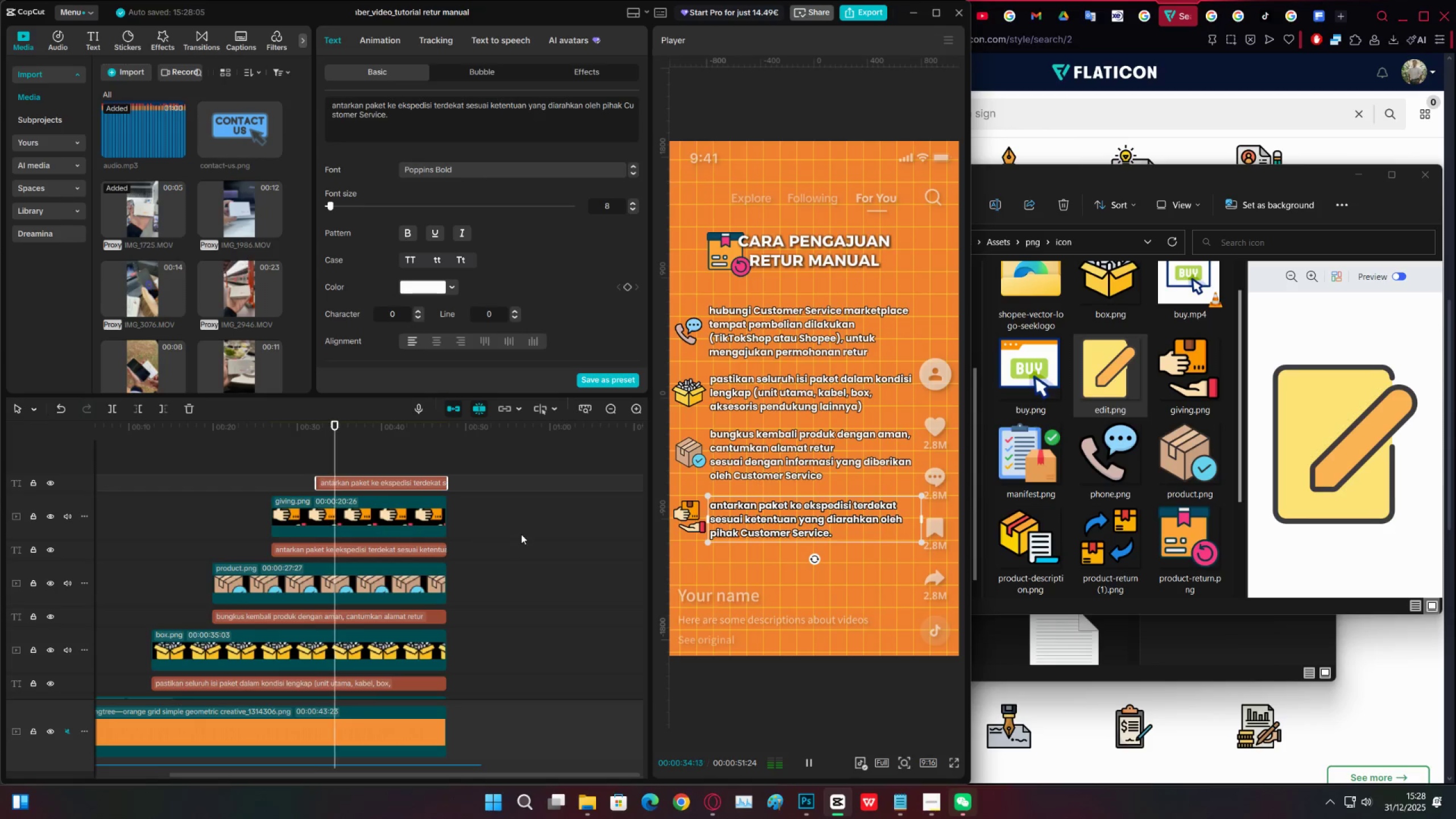 
key(Space)
 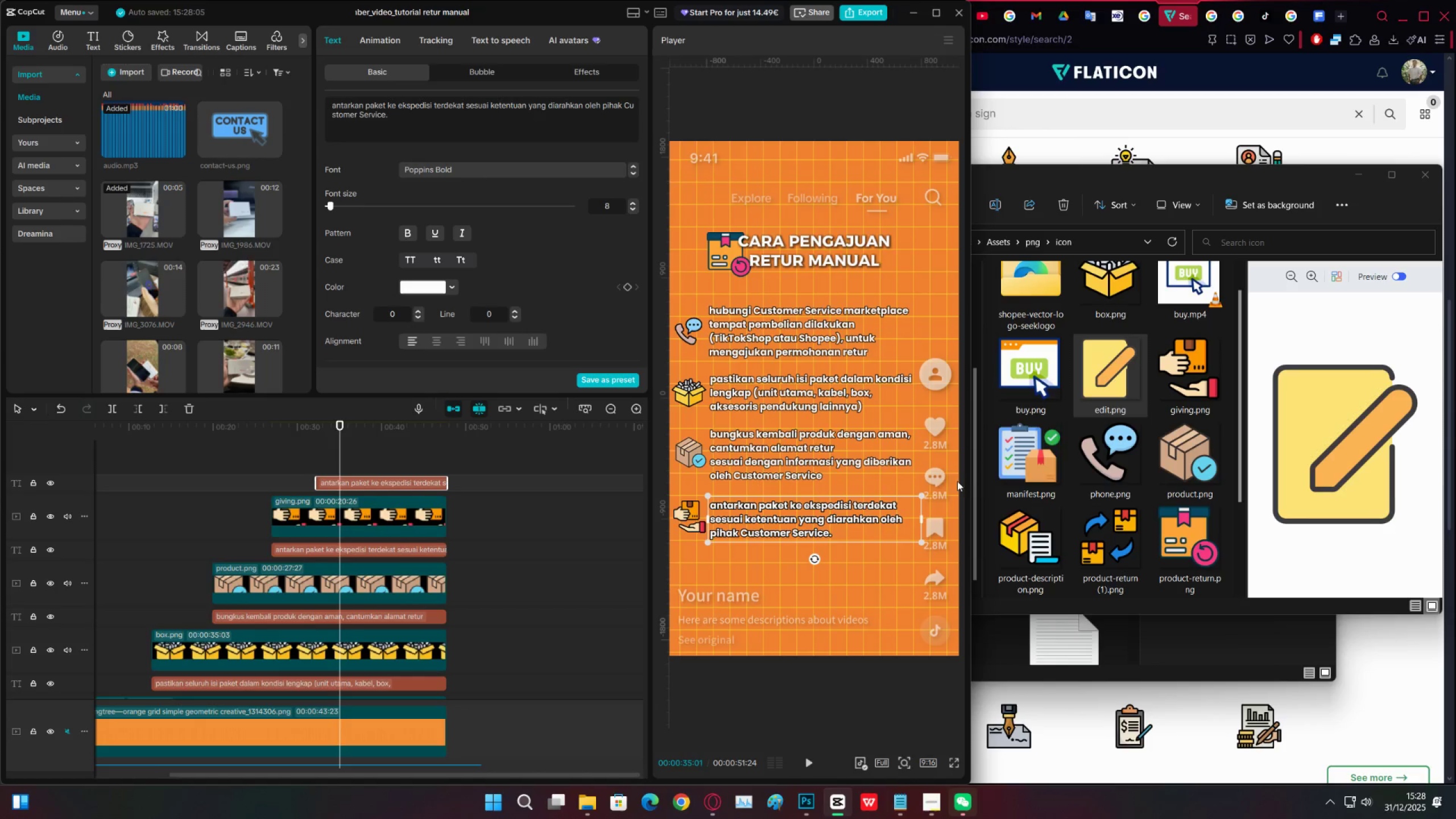 
scroll: coordinate [1181, 516], scroll_direction: up, amount: 1.0
 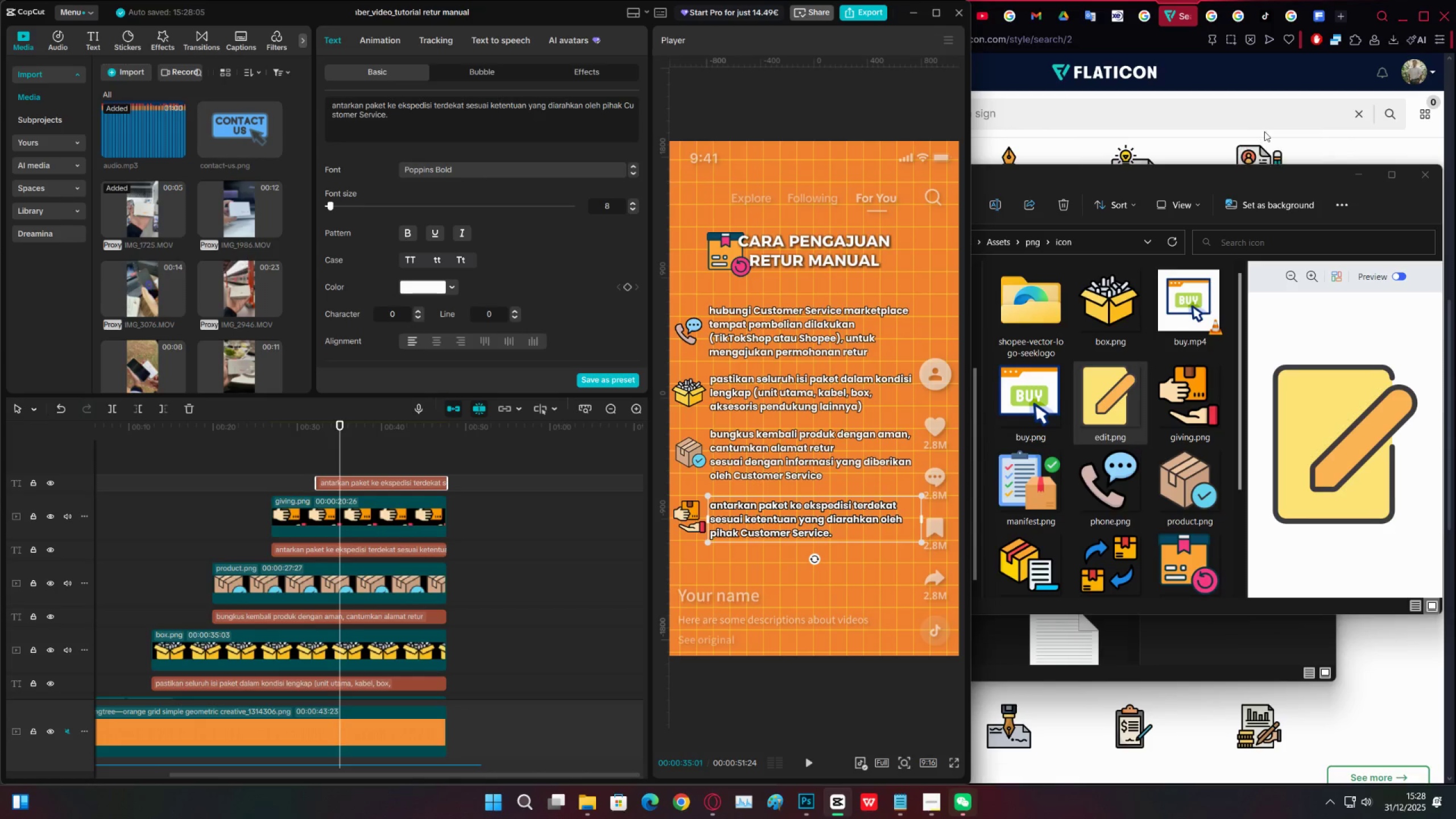 
left_click([1329, 139])
 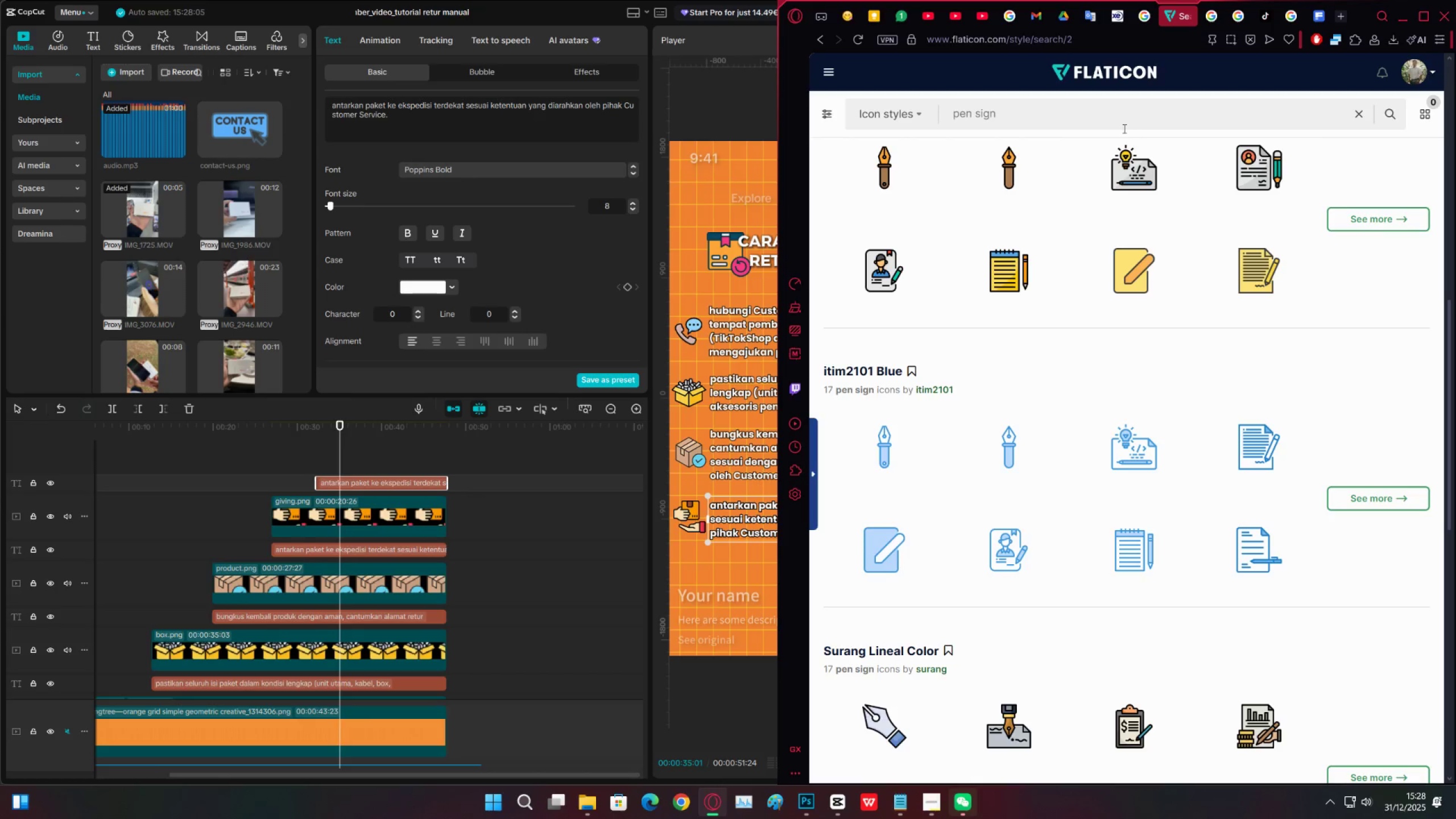 
left_click([1121, 122])
 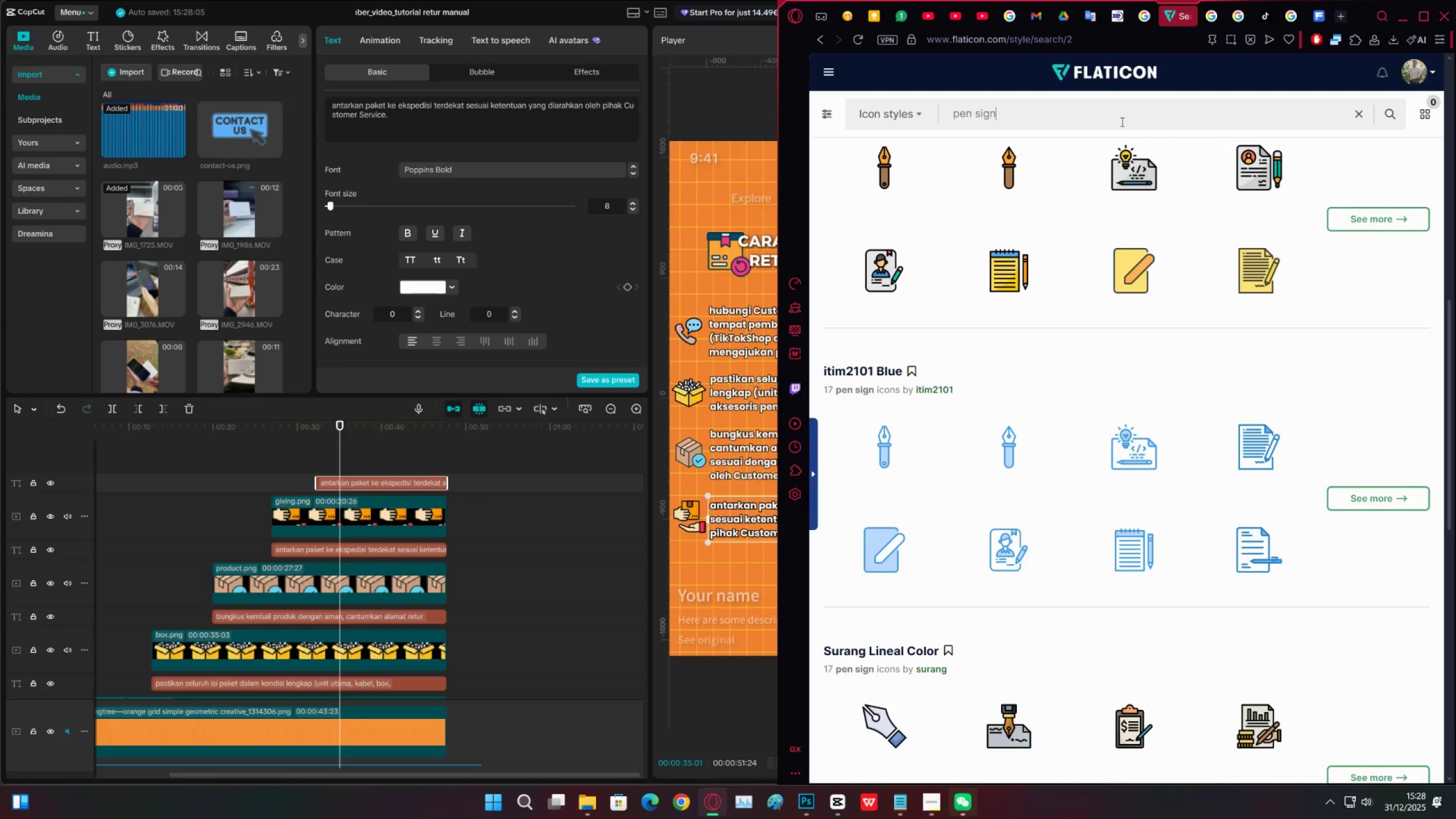 
key(Control+A)
 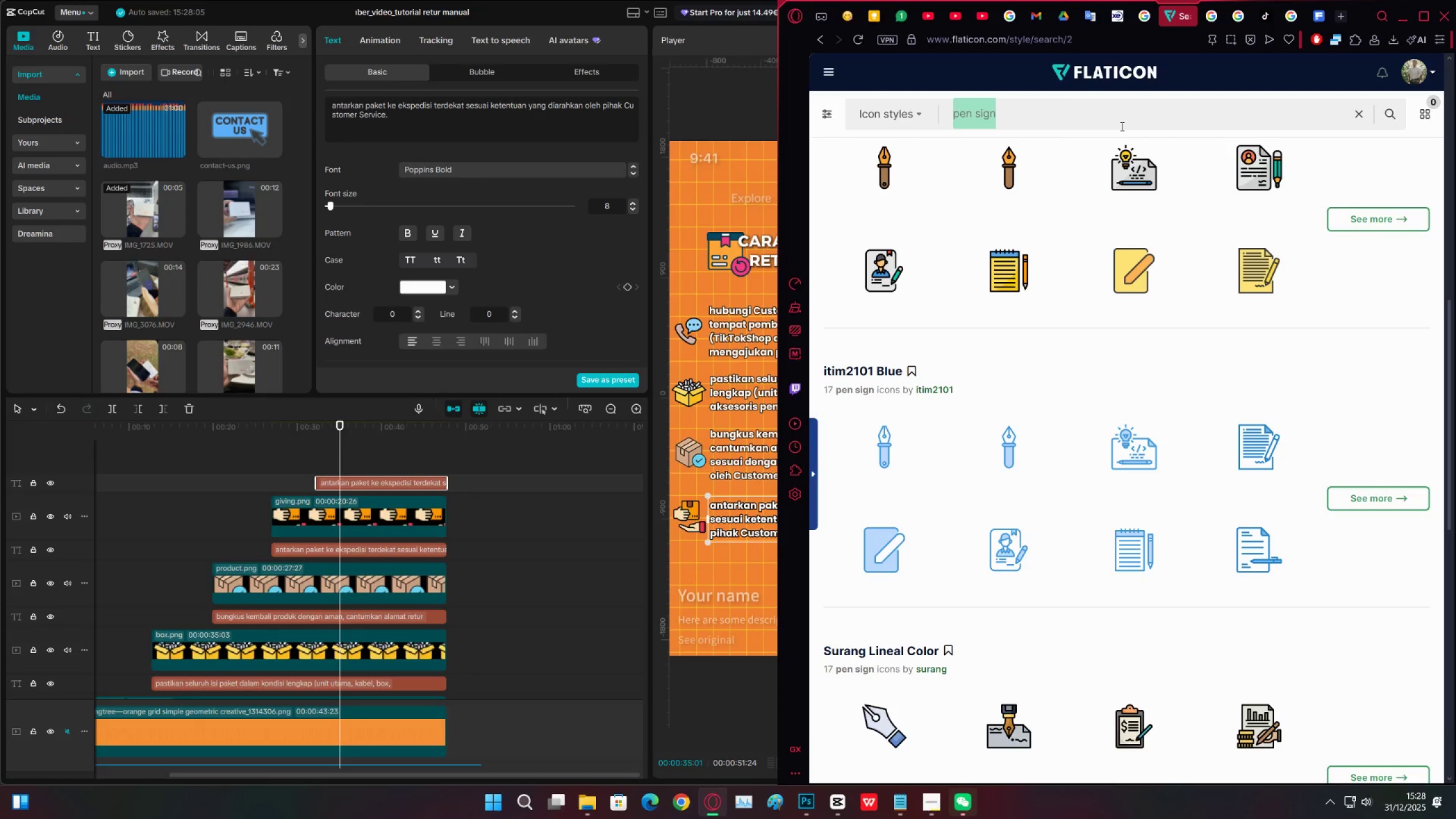 
type(receipt)
 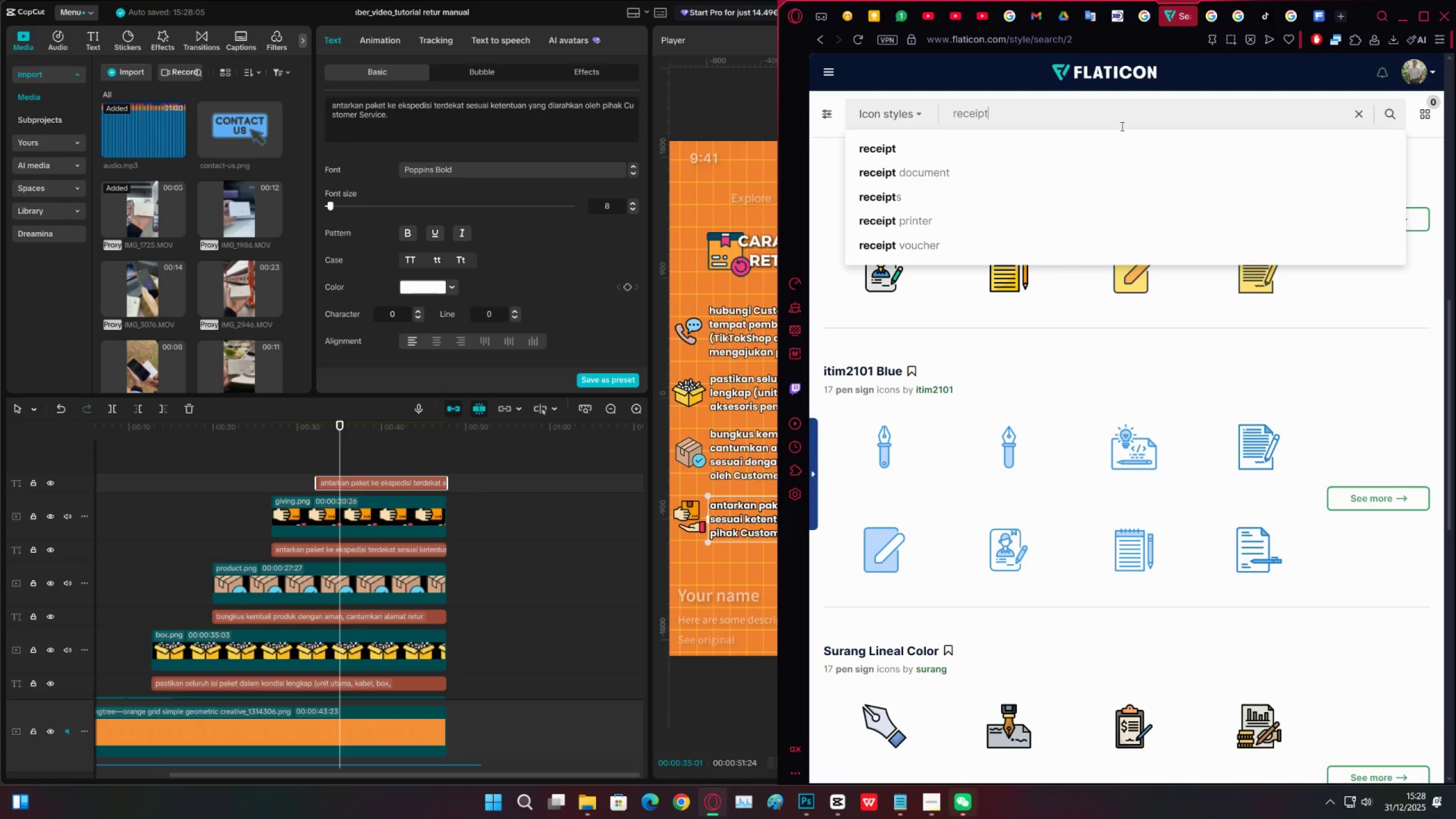 
key(Enter)
 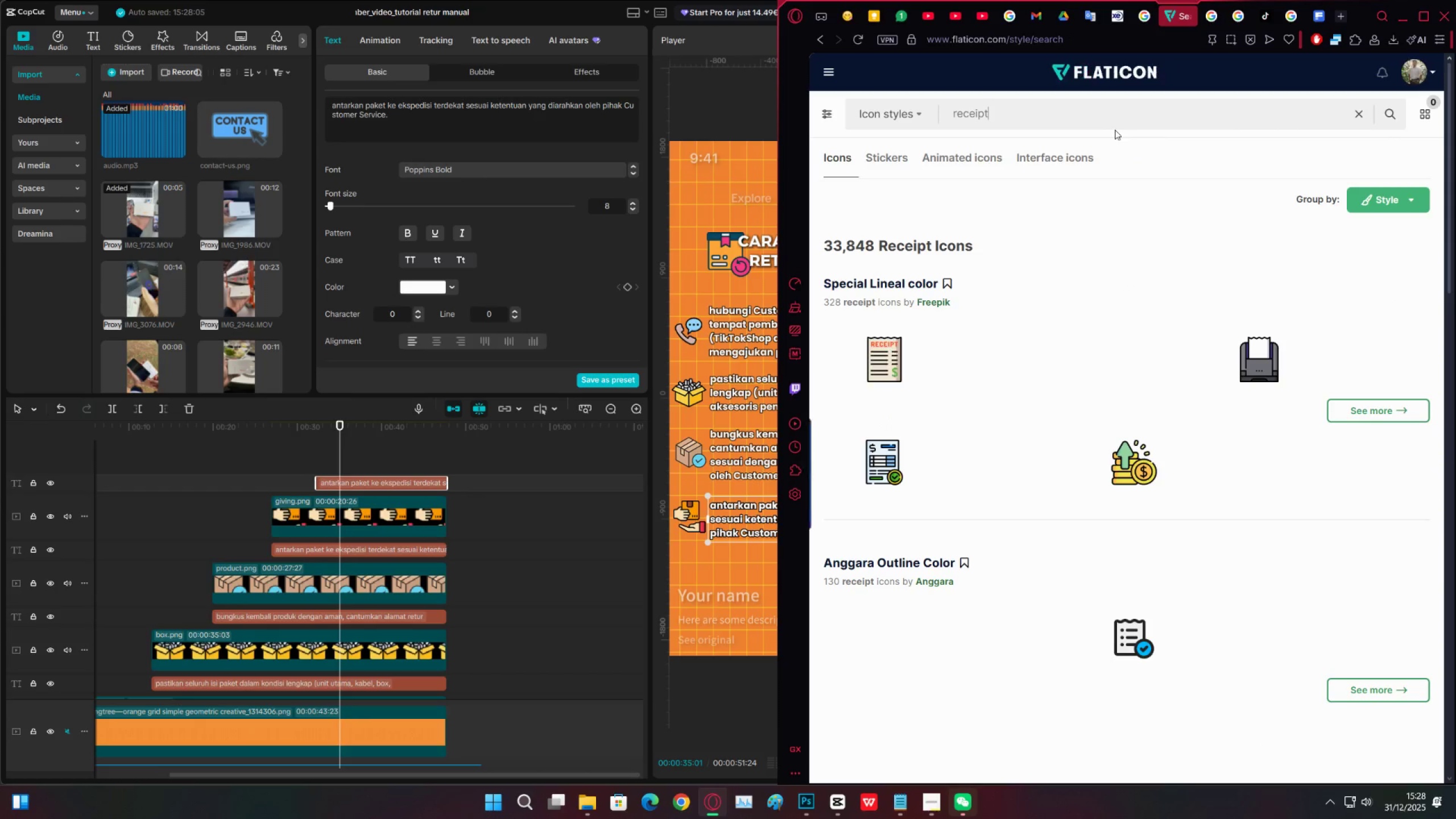 
scroll: coordinate [1106, 468], scroll_direction: down, amount: 17.0
 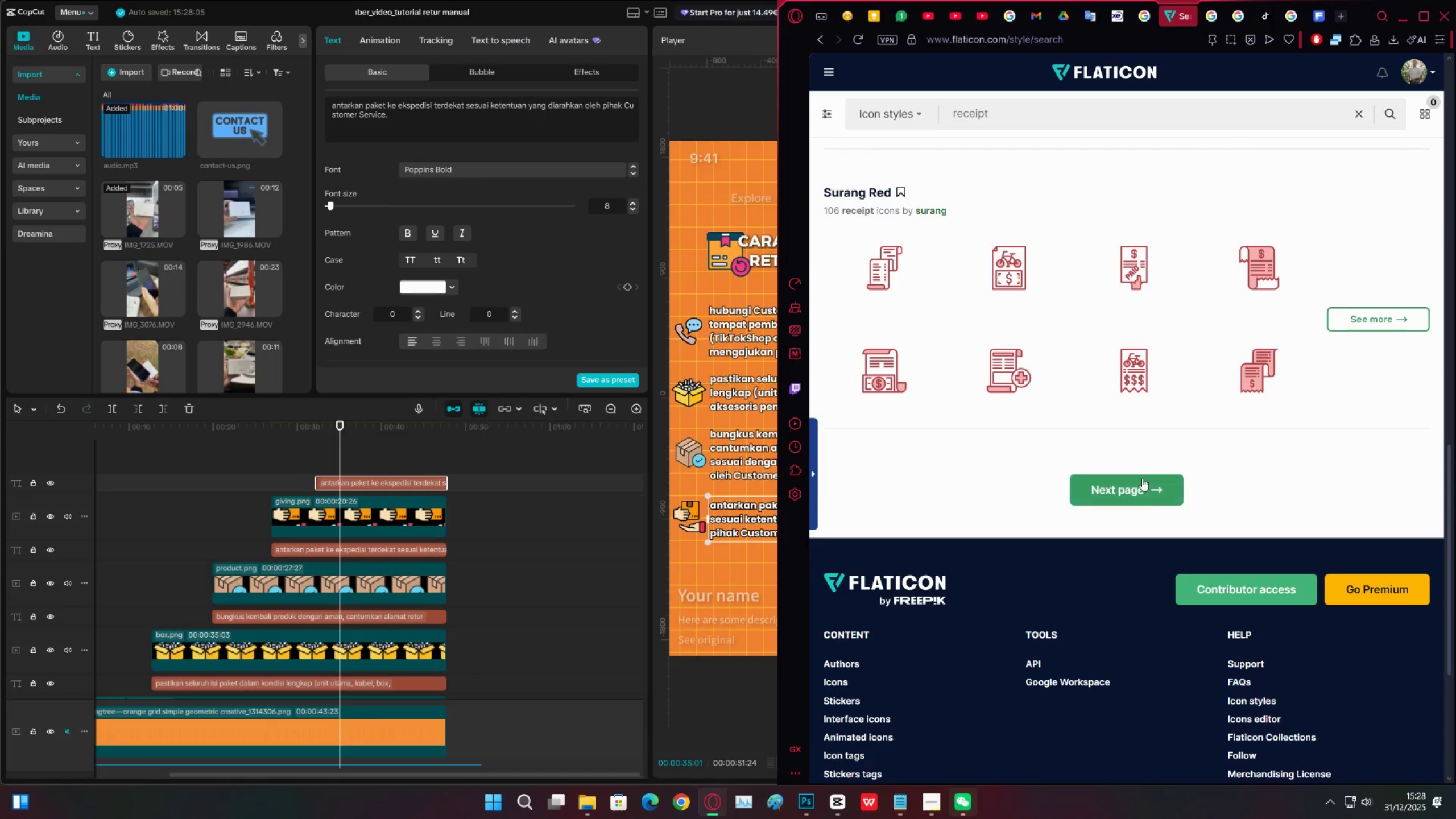 
left_click_drag(start_coordinate=[1142, 489], to_coordinate=[1136, 487])
 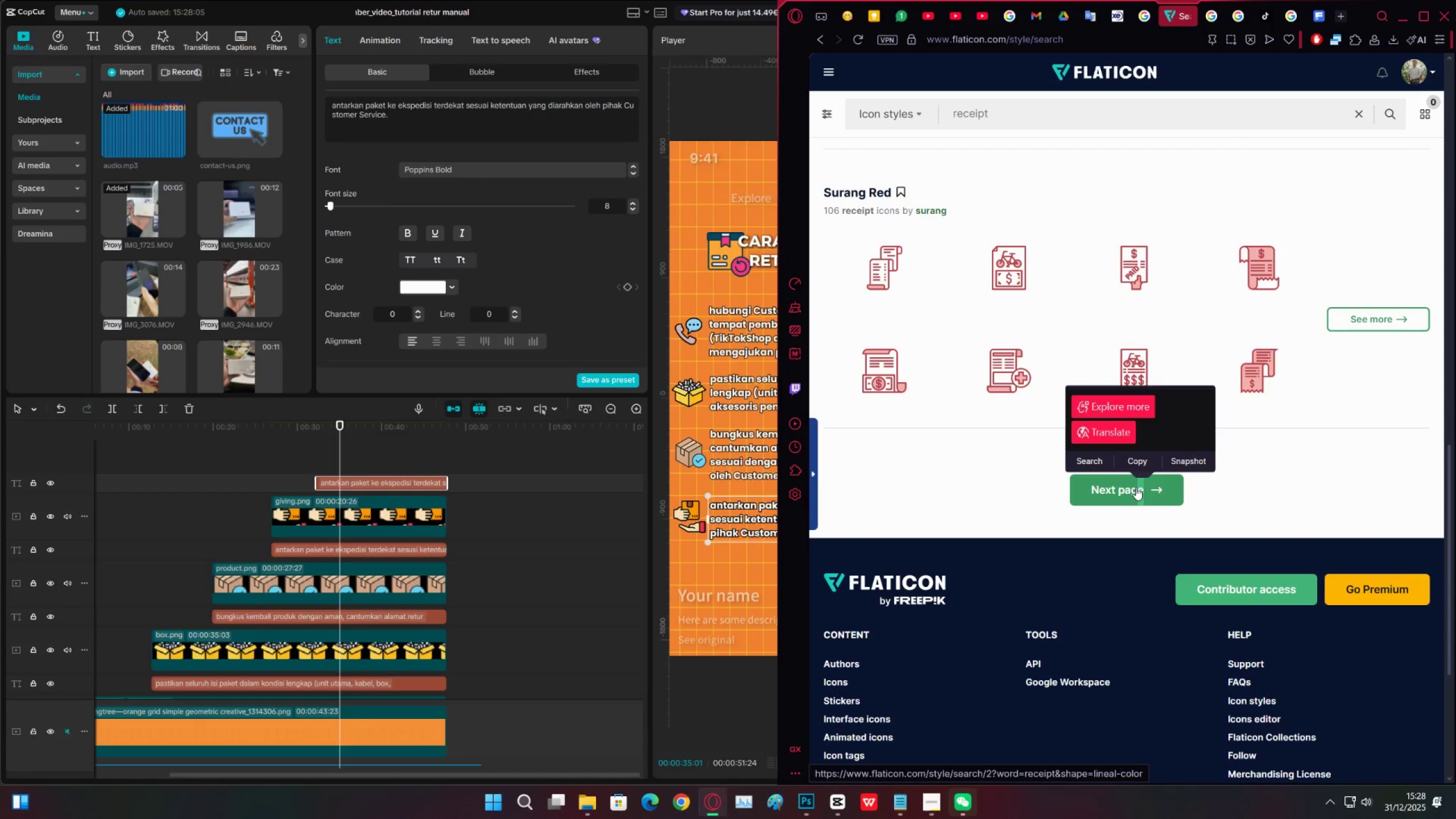 
left_click([1136, 487])
 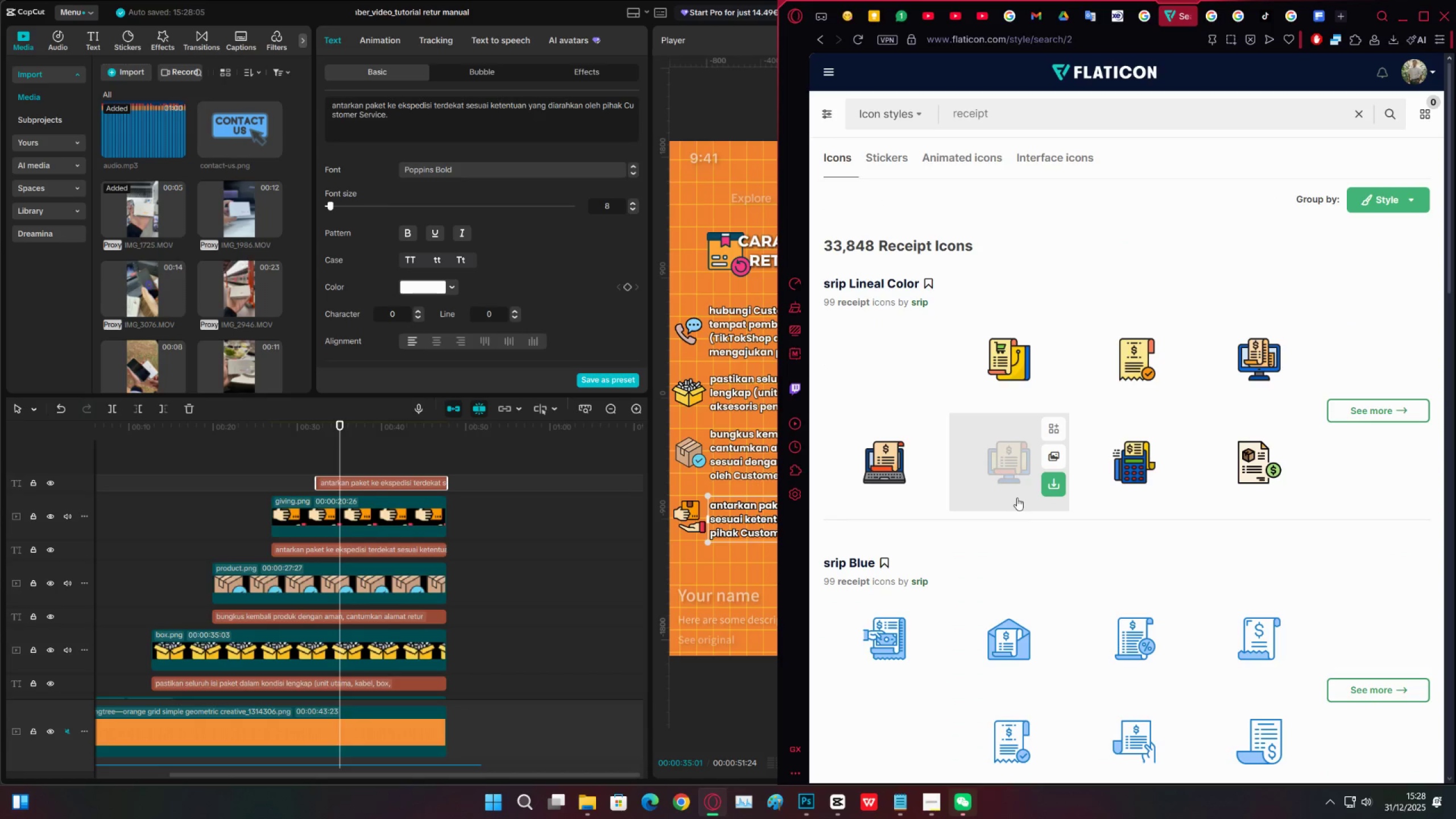 
scroll: coordinate [1017, 495], scroll_direction: down, amount: 9.0
 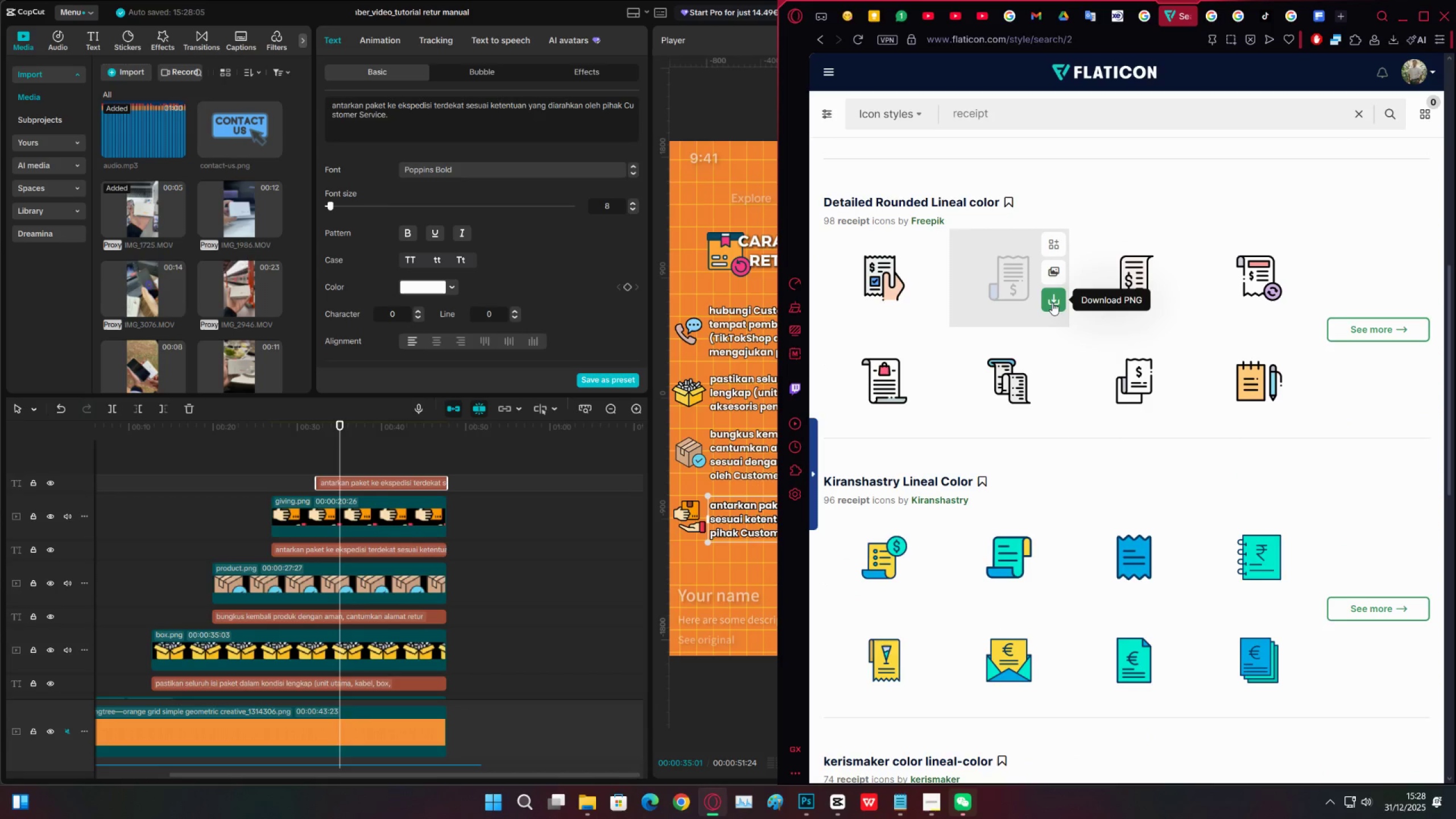 
wait(5.34)
 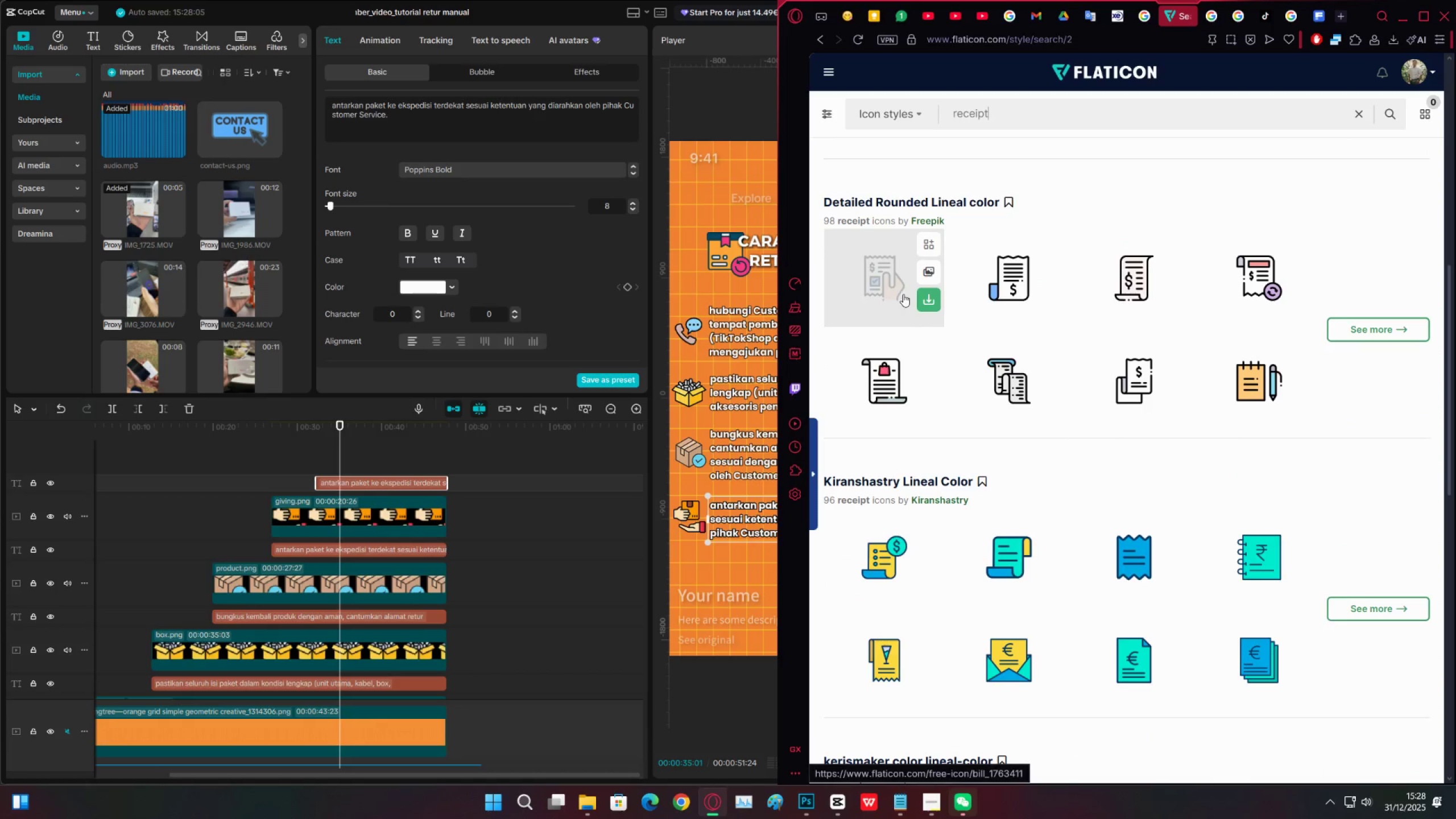 
scroll: coordinate [1032, 365], scroll_direction: down, amount: 1.0
 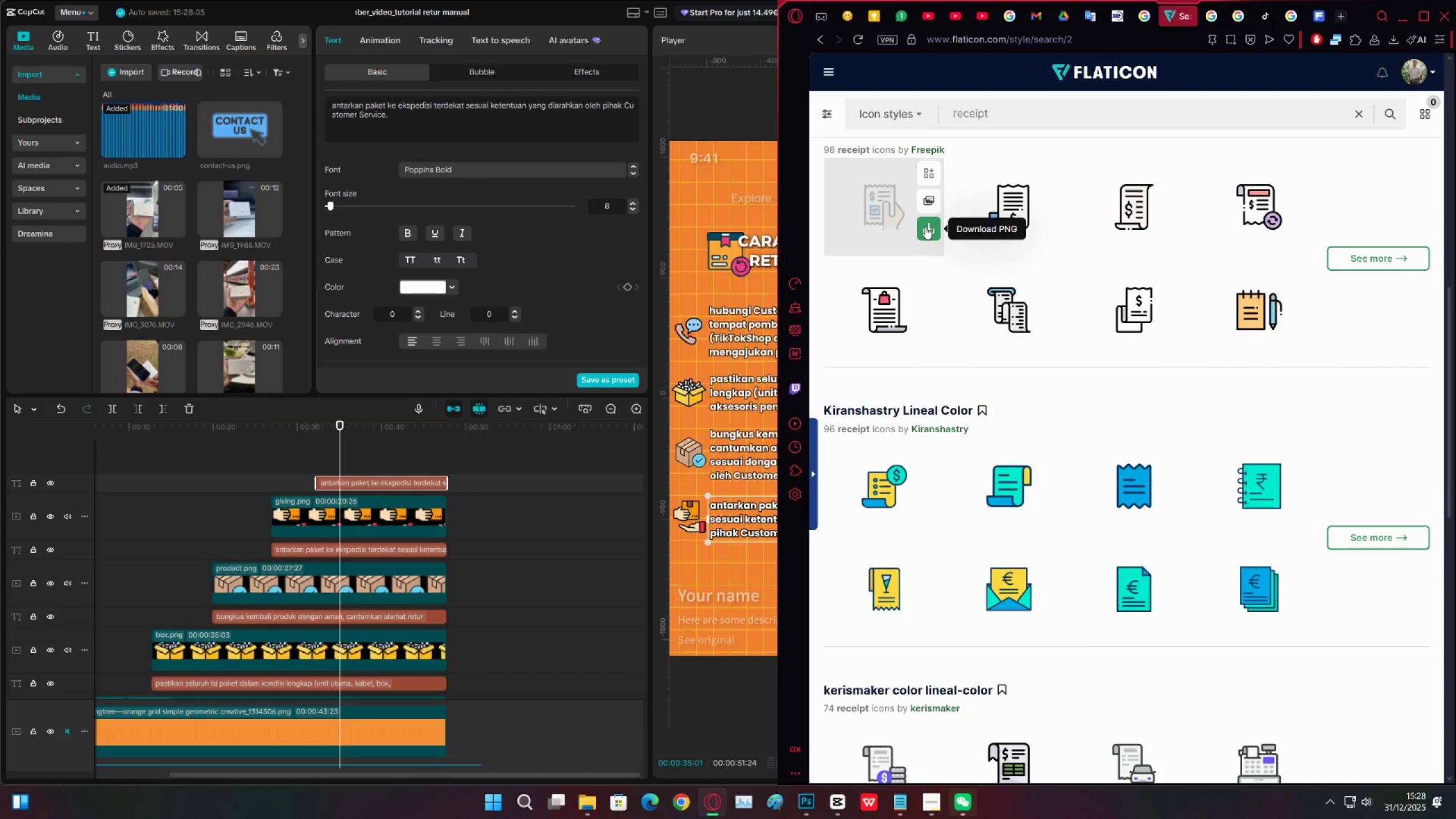 
wait(6.24)
 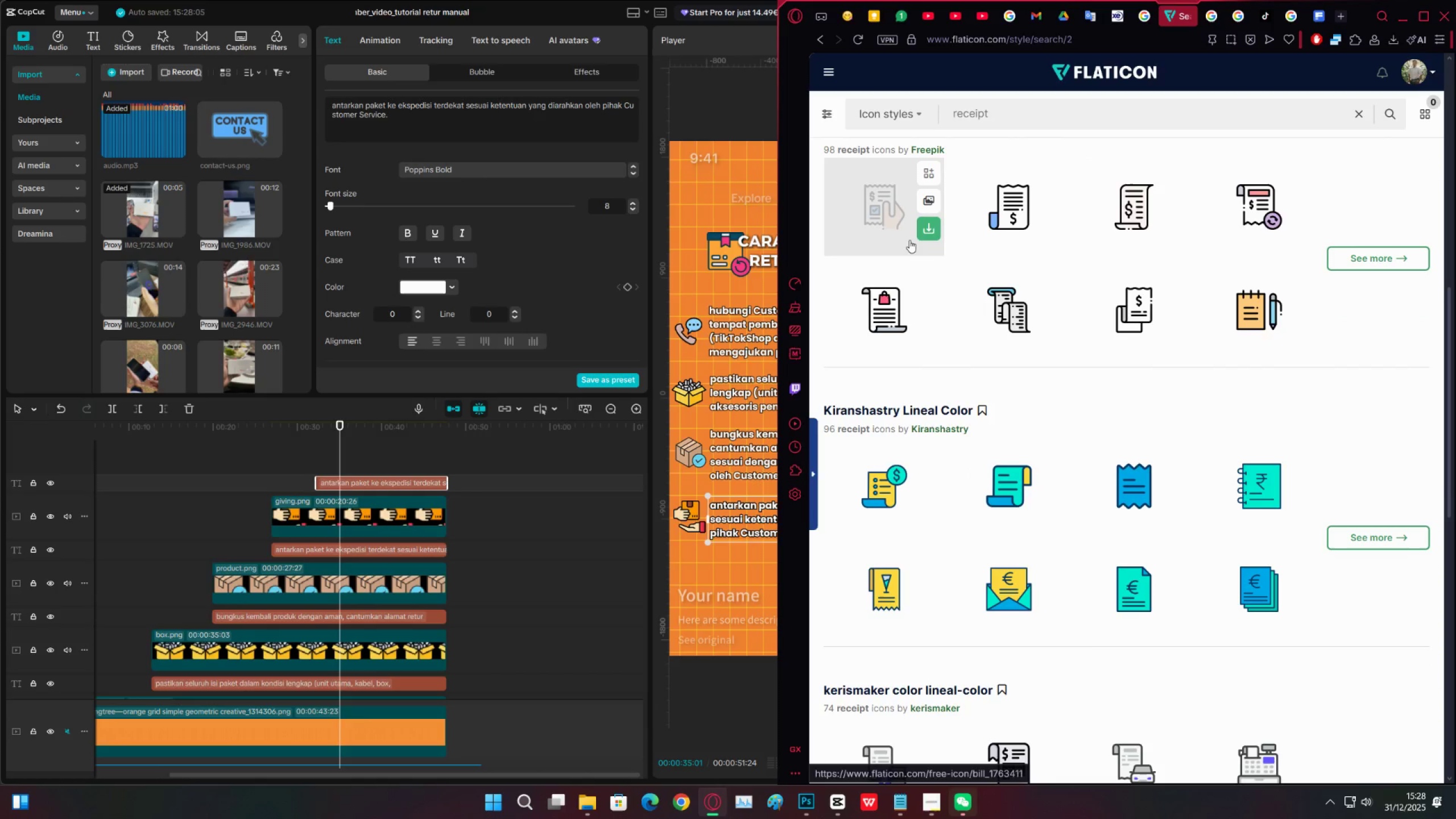 
left_click([925, 226])
 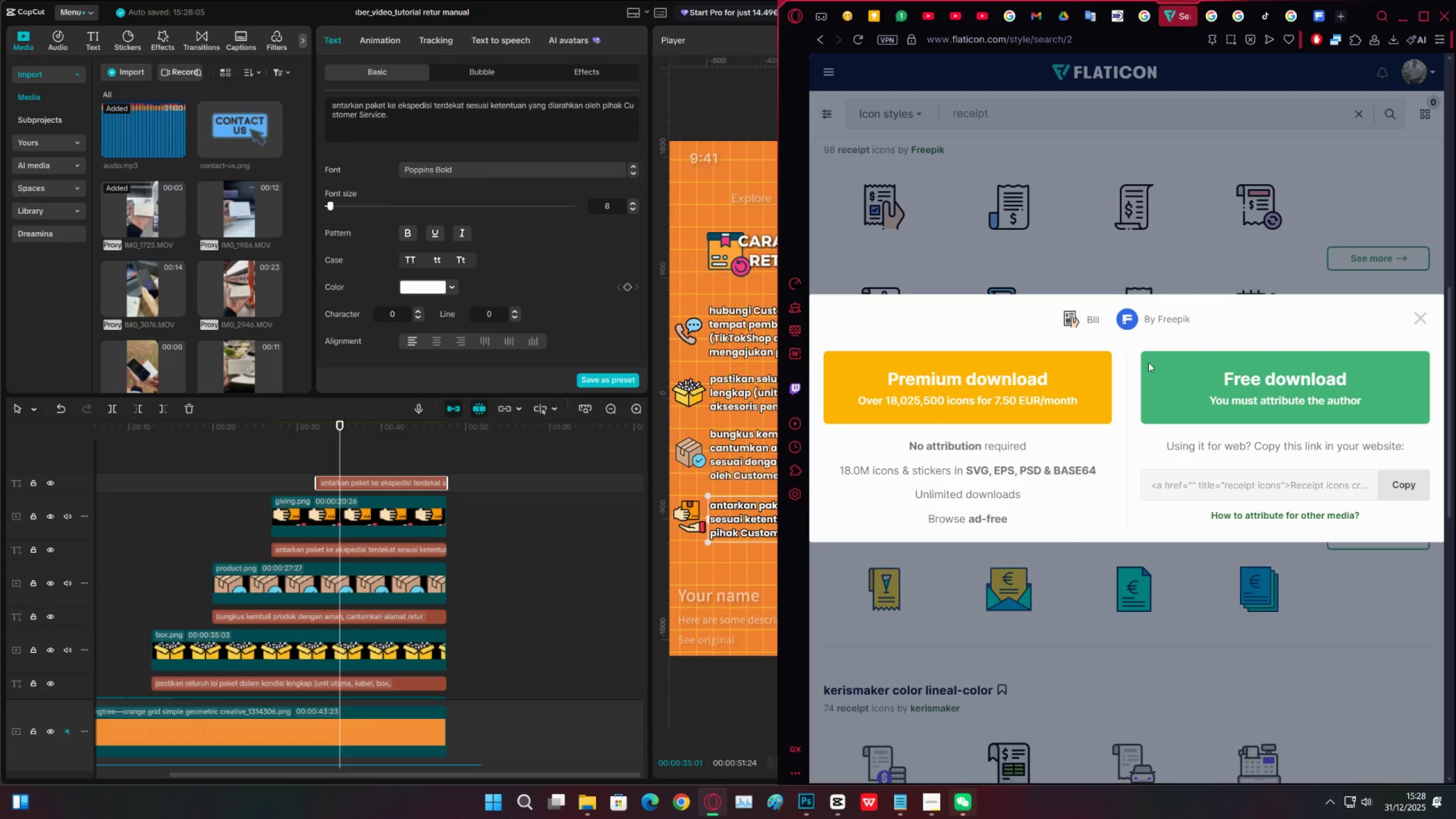 
left_click([1238, 399])
 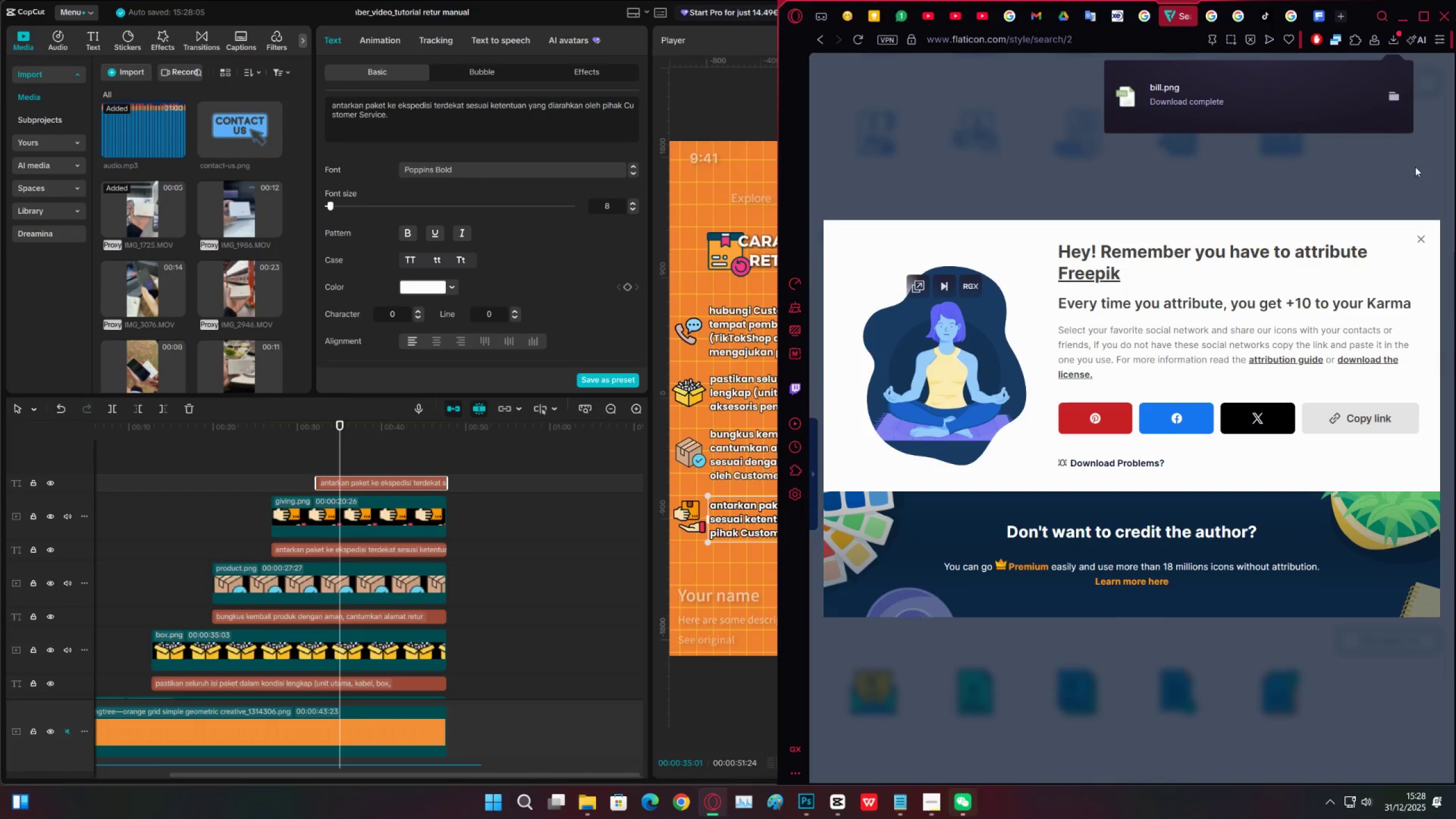 
left_click([1394, 96])
 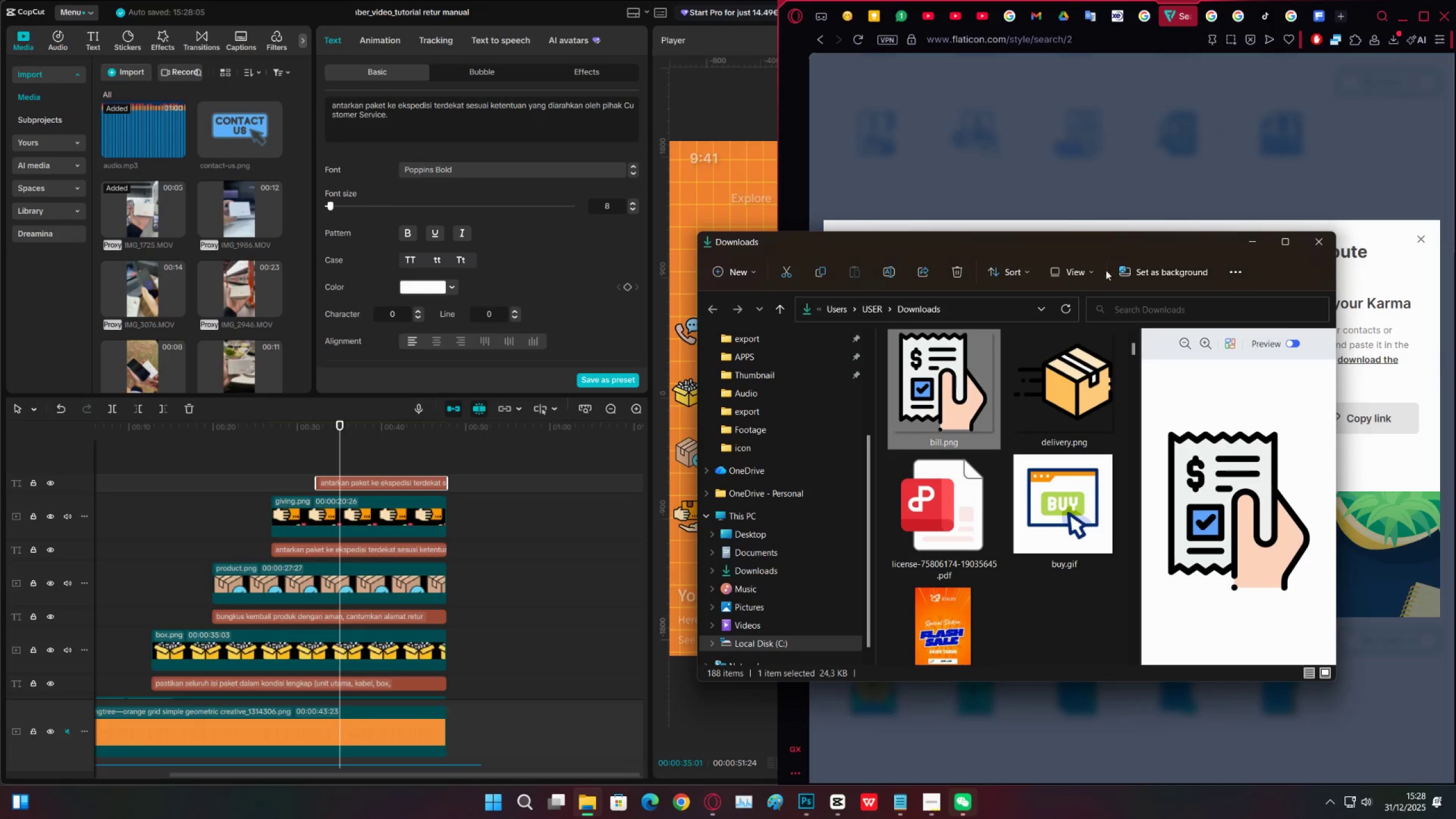 
key(Control+X)
 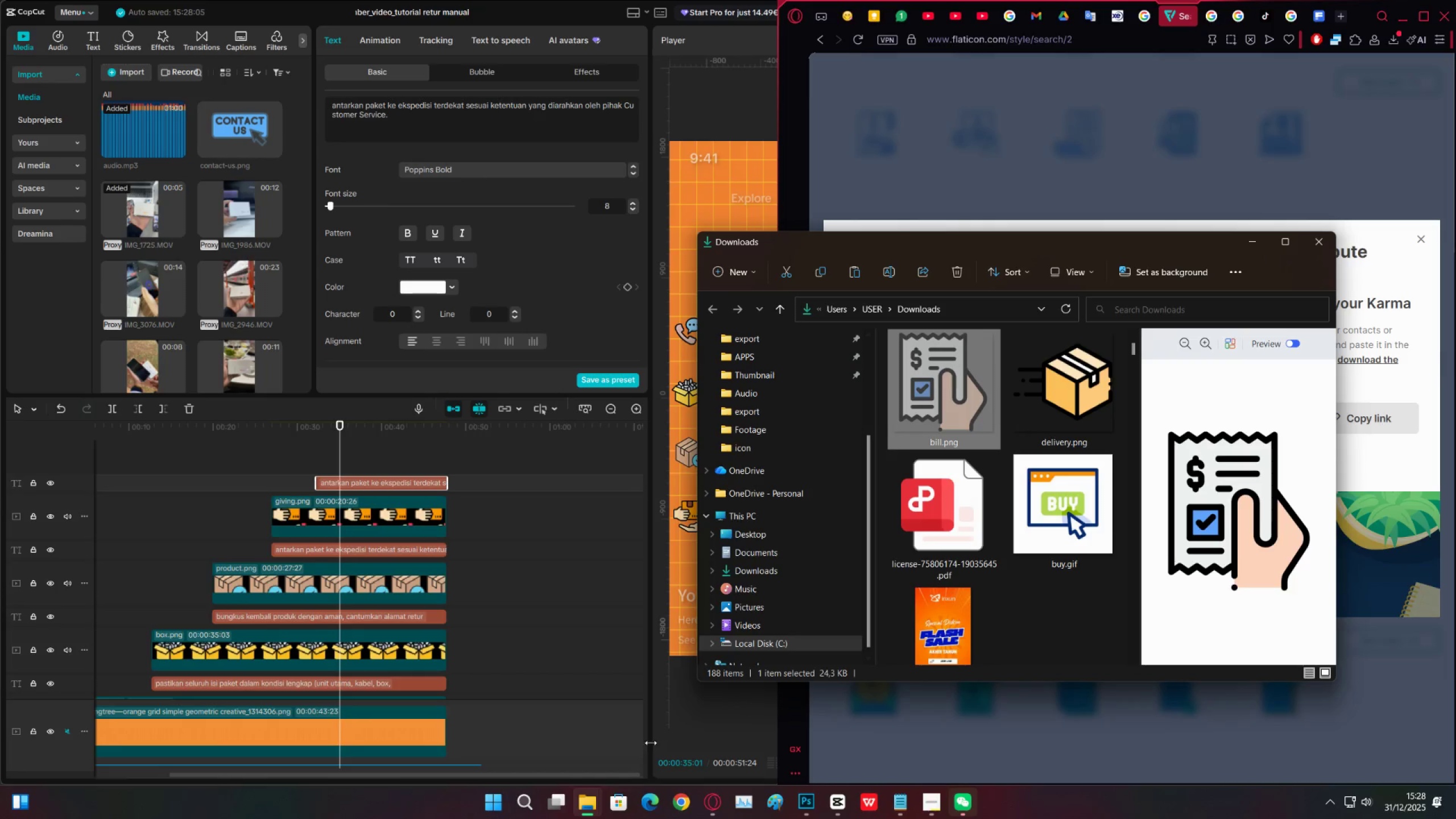 
left_click([593, 793])
 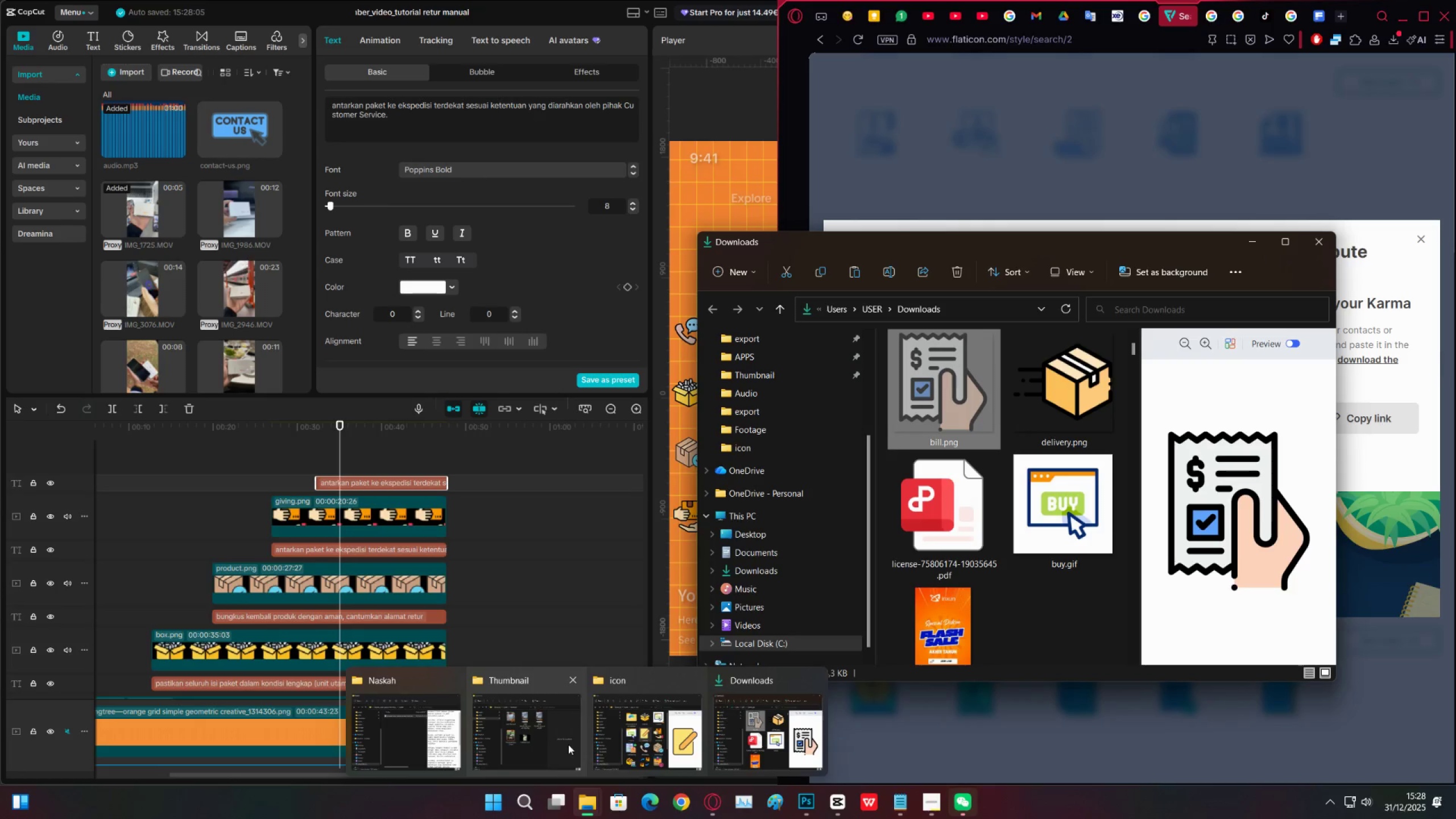 
left_click([638, 729])
 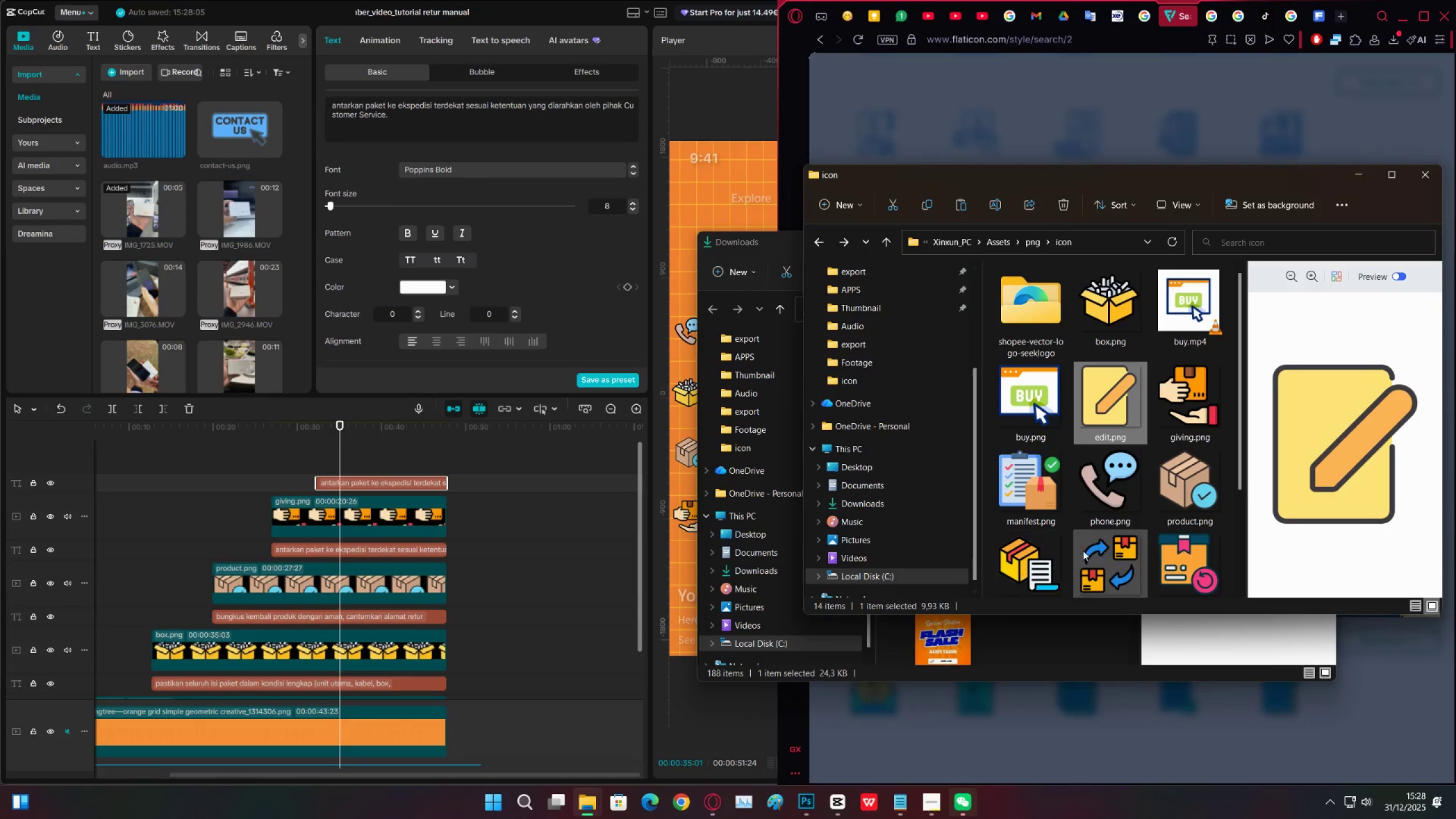 
key(Control+V)
 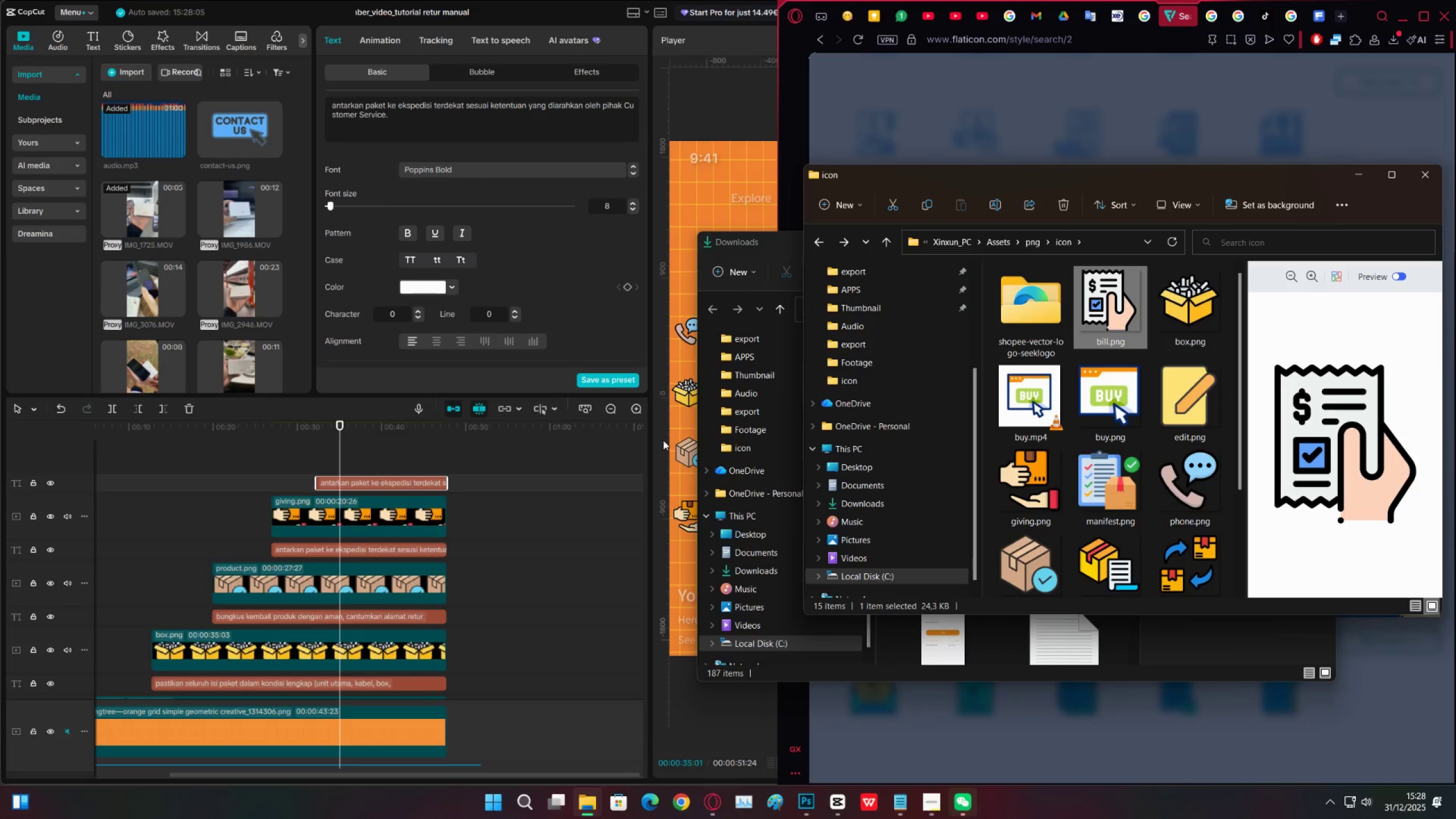 
left_click_drag(start_coordinate=[1095, 307], to_coordinate=[355, 466])
 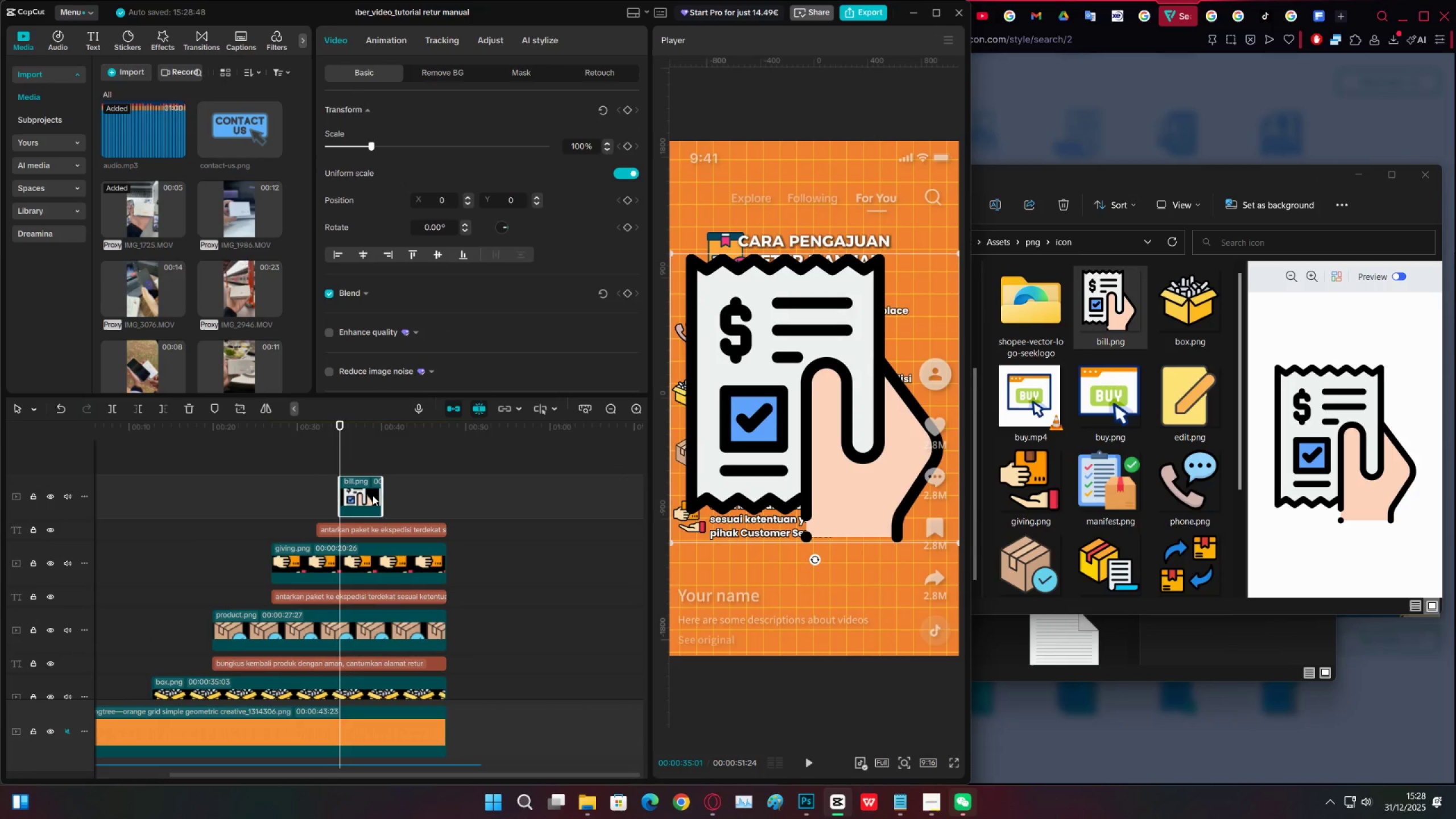 
left_click_drag(start_coordinate=[380, 495], to_coordinate=[444, 495])
 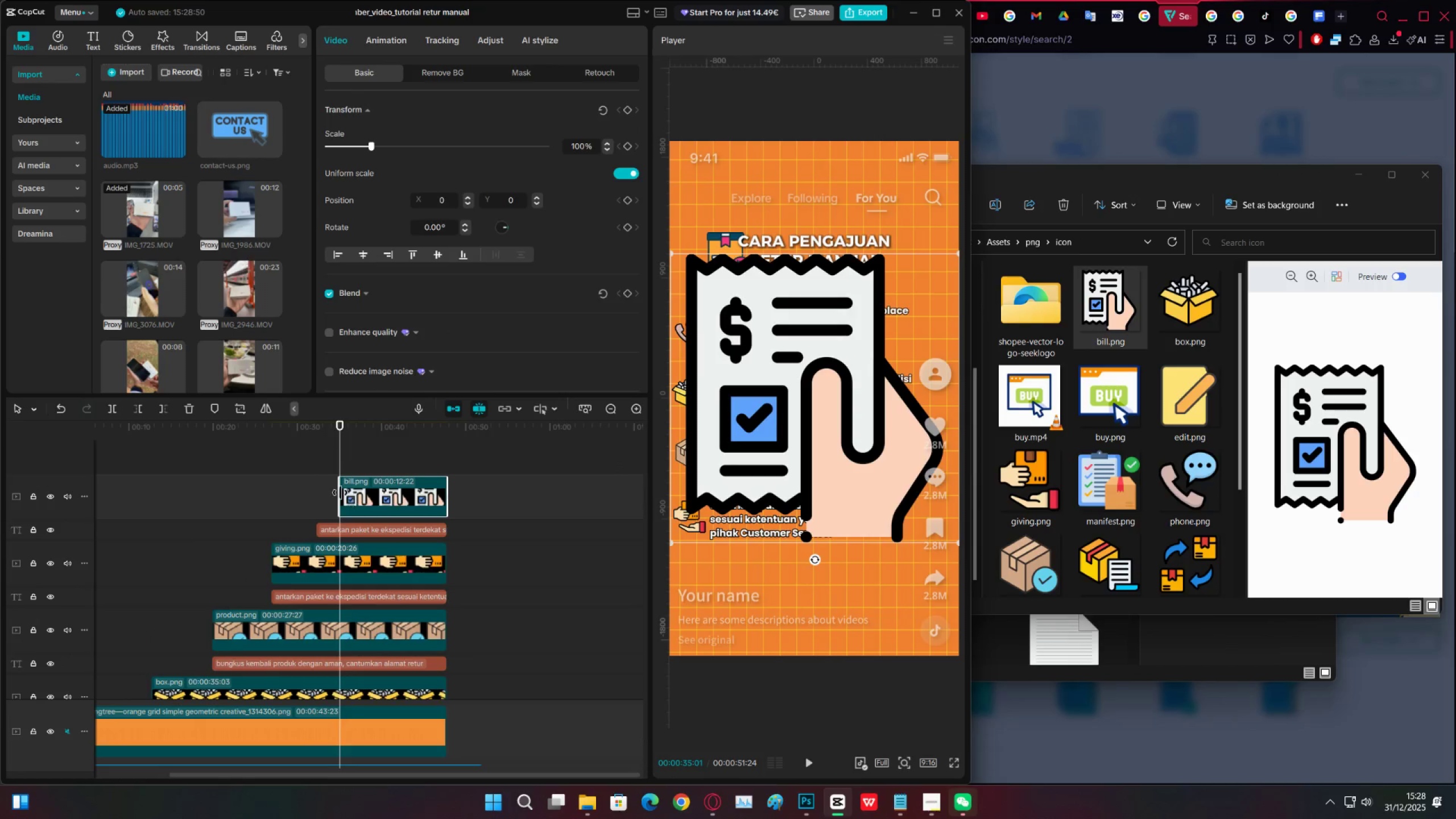 
left_click_drag(start_coordinate=[340, 493], to_coordinate=[320, 493])
 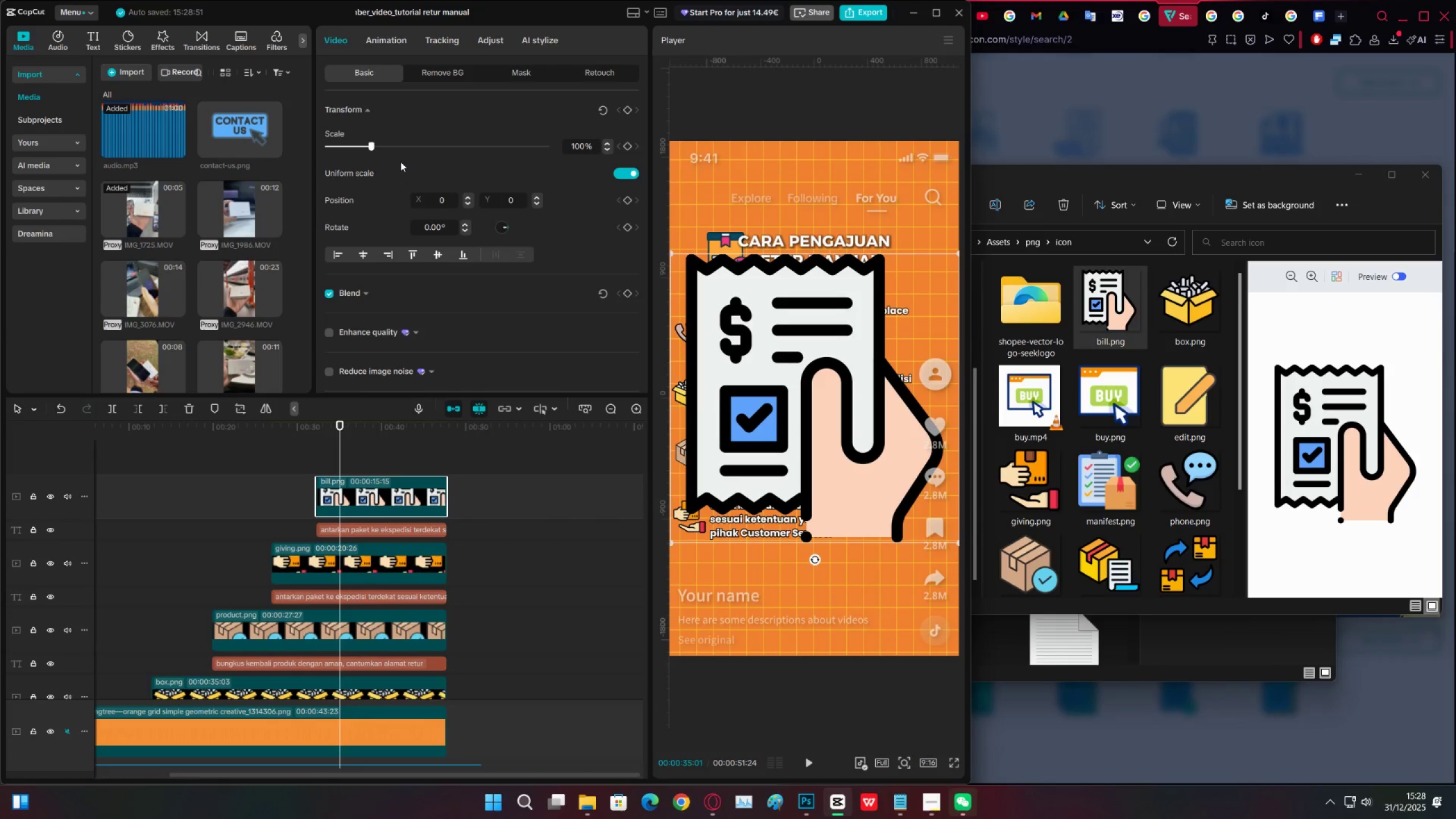 
left_click_drag(start_coordinate=[375, 148], to_coordinate=[333, 148])
 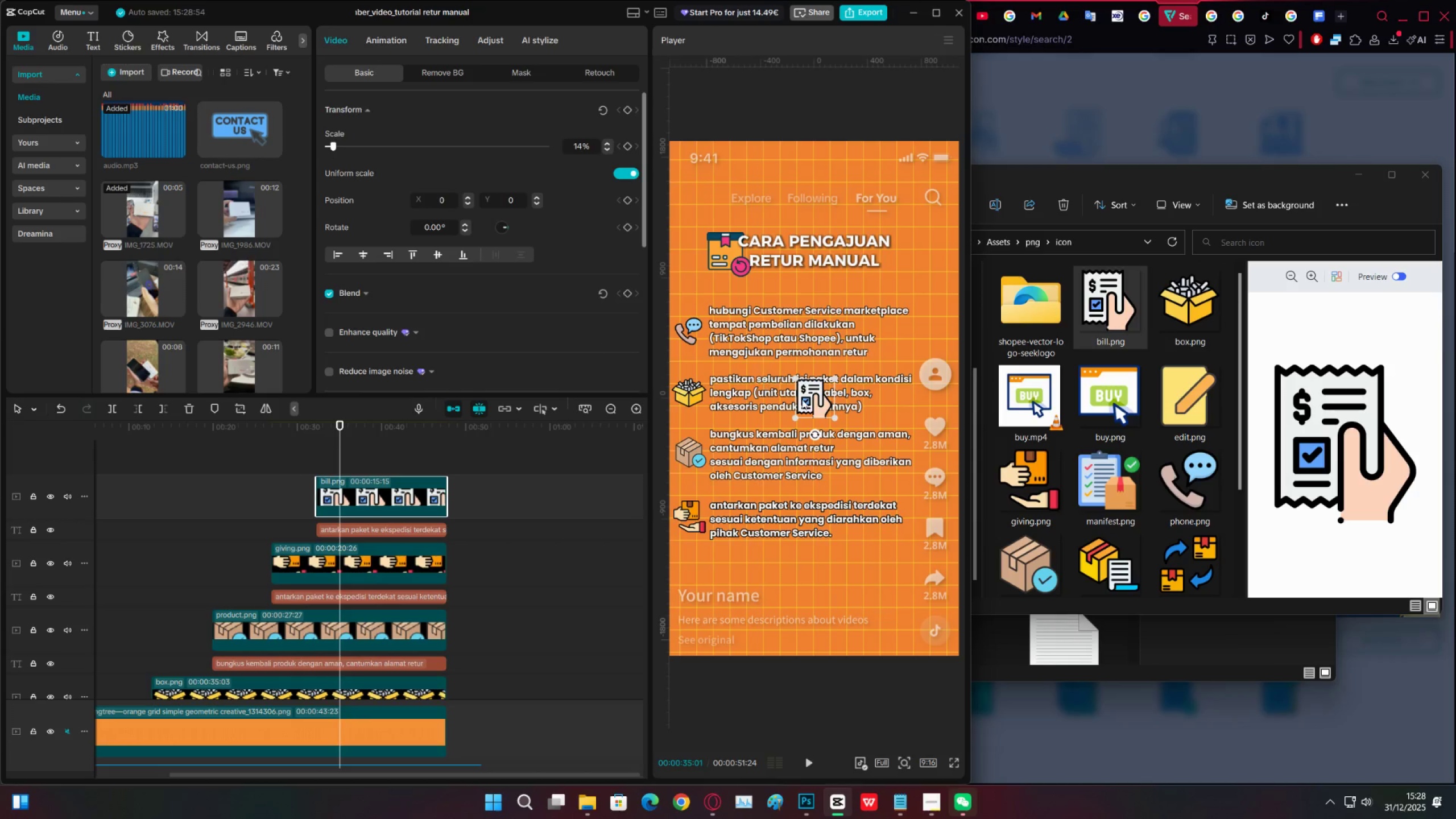 
left_click_drag(start_coordinate=[821, 406], to_coordinate=[700, 526])
 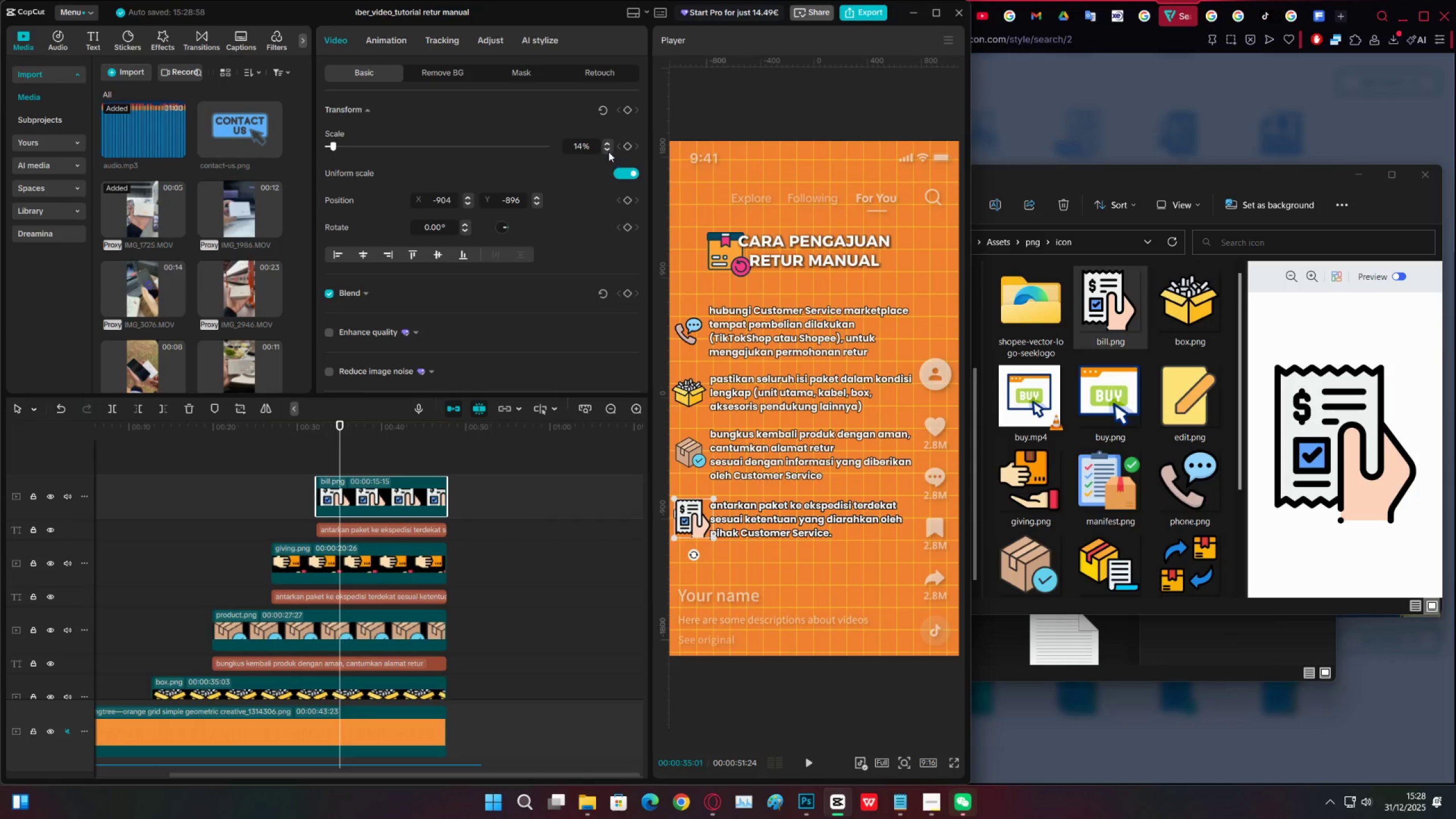 
double_click([608, 152])
 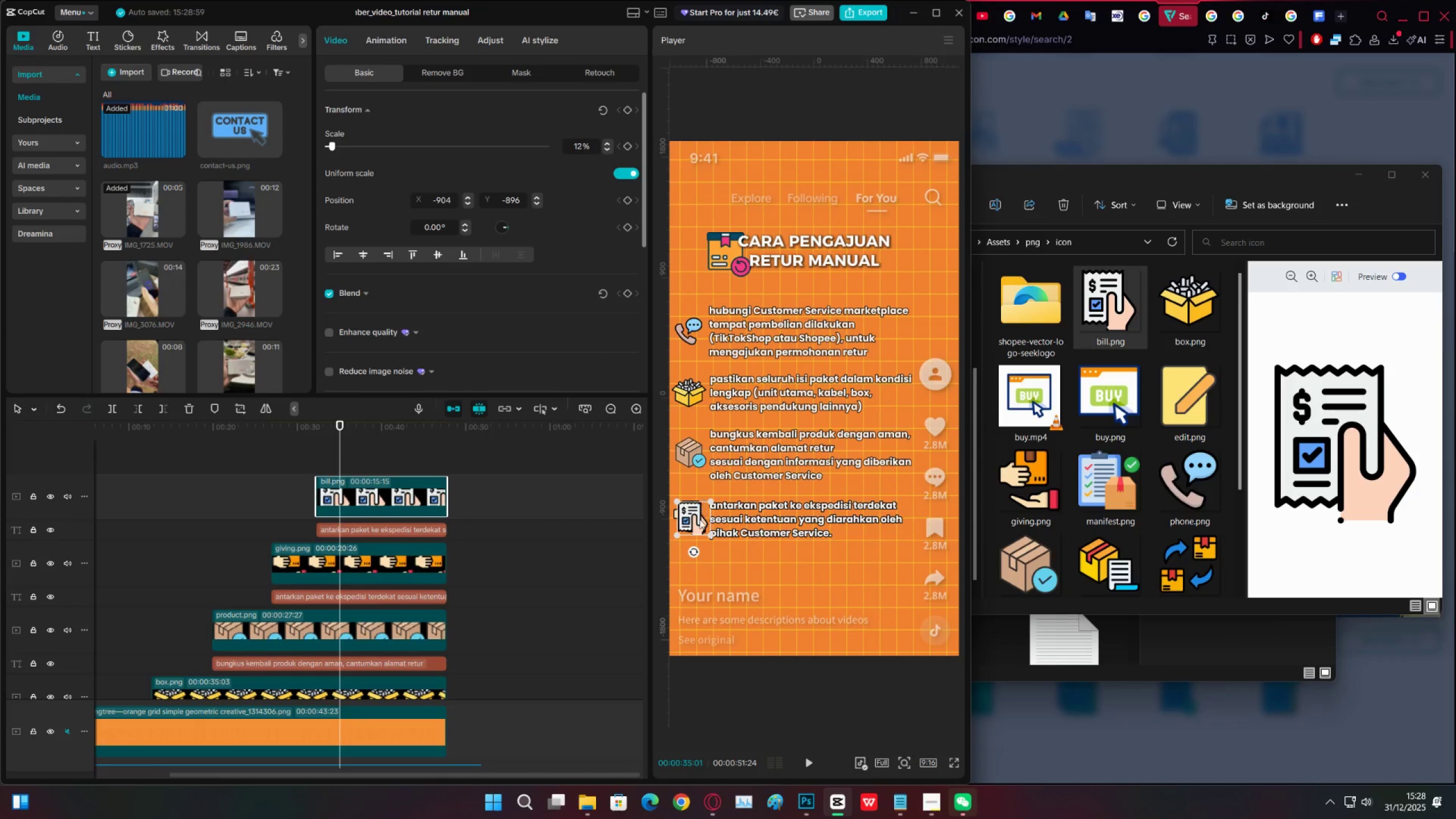 
left_click_drag(start_coordinate=[696, 520], to_coordinate=[696, 576])
 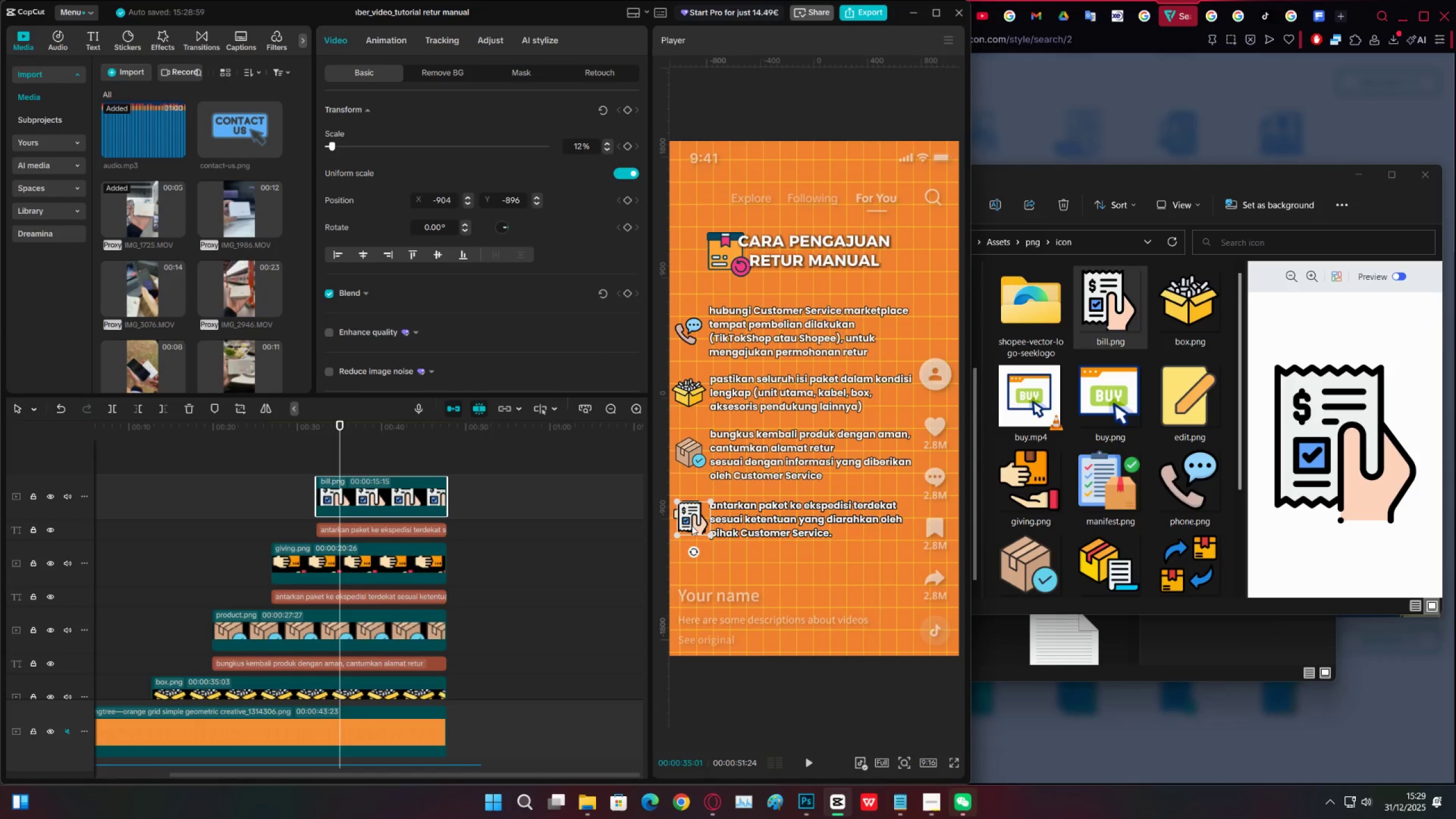 
left_click_drag(start_coordinate=[692, 518], to_coordinate=[692, 559])
 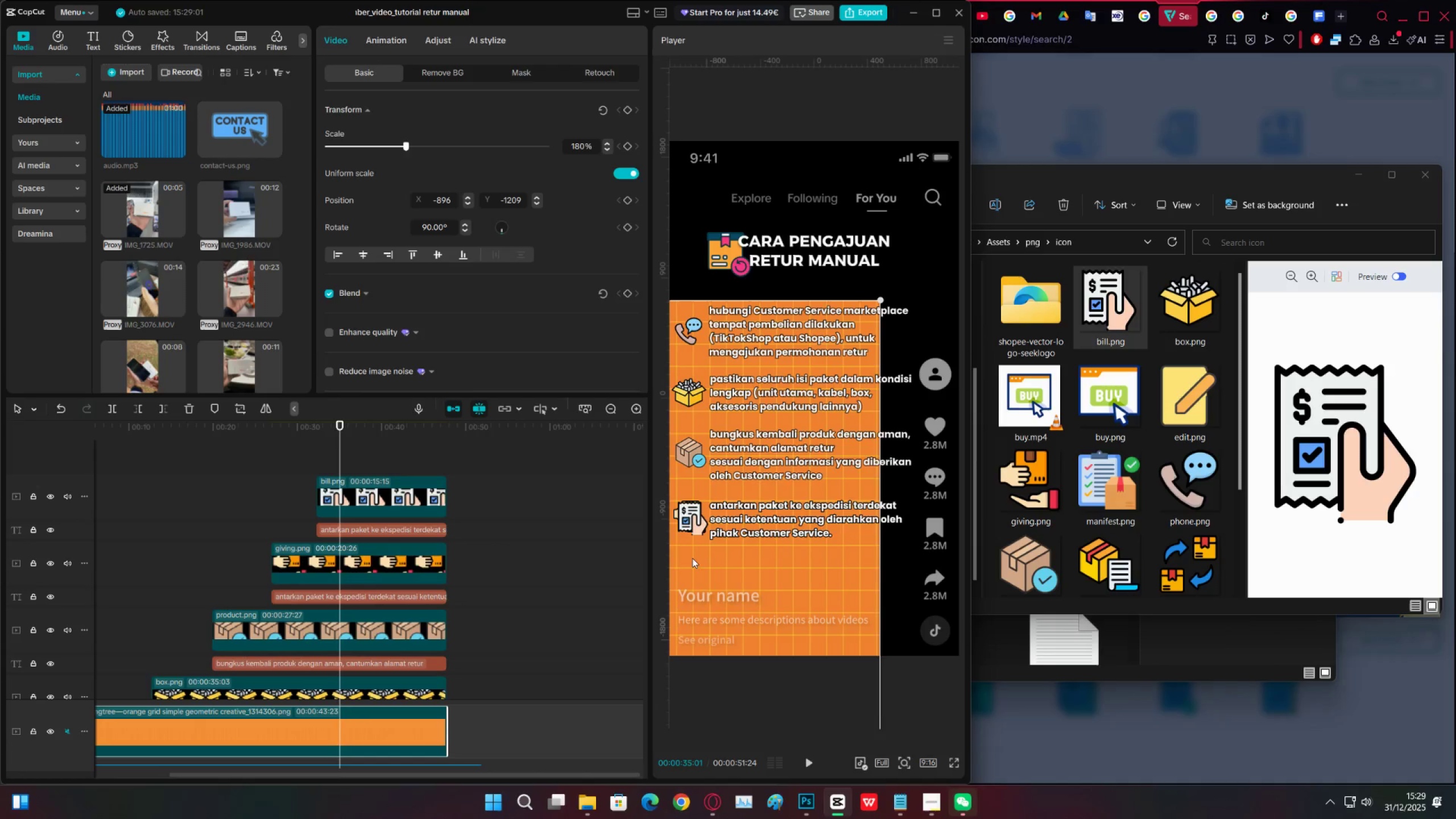 
key(Control+Z)
 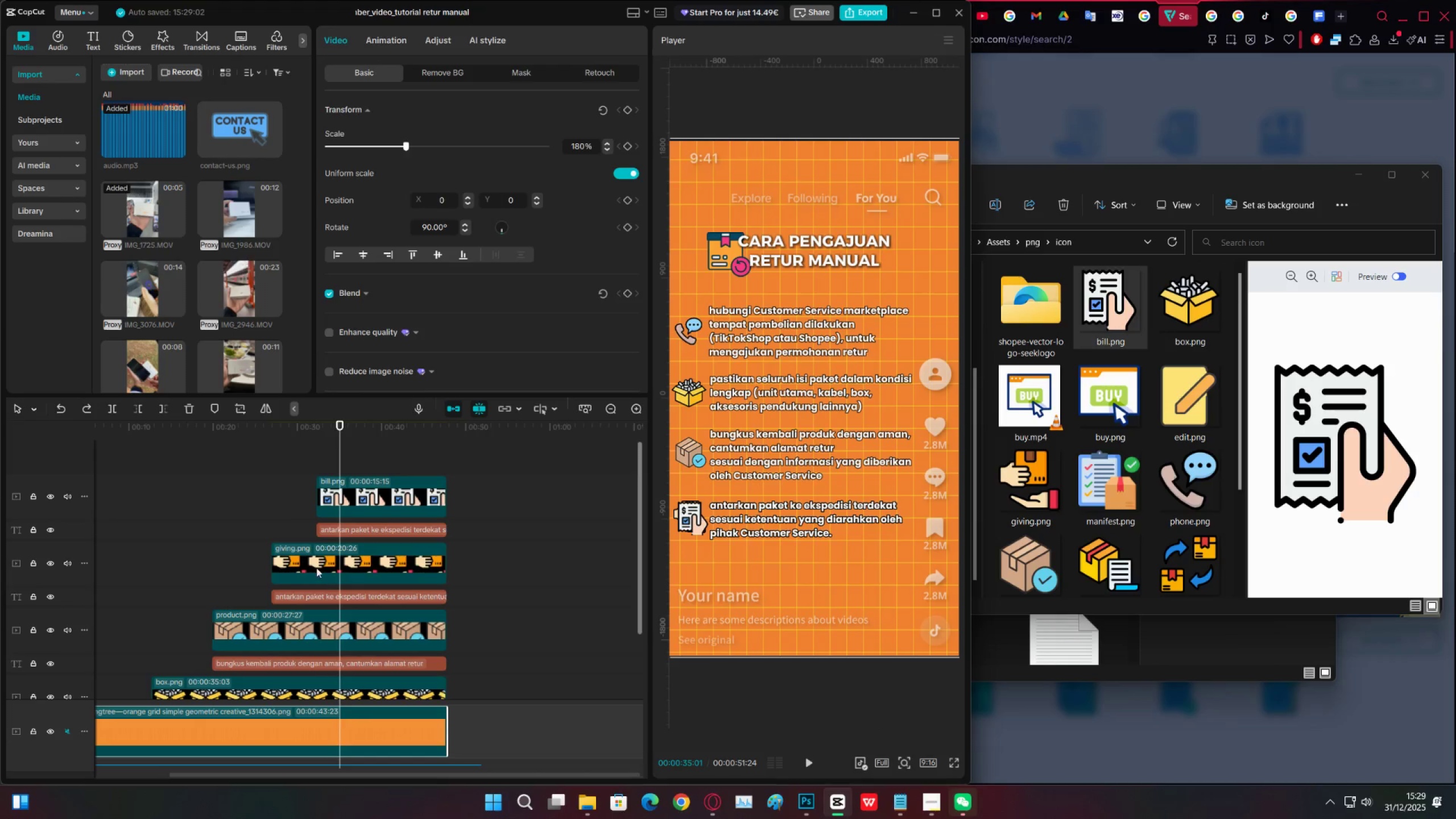 
left_click([333, 516])
 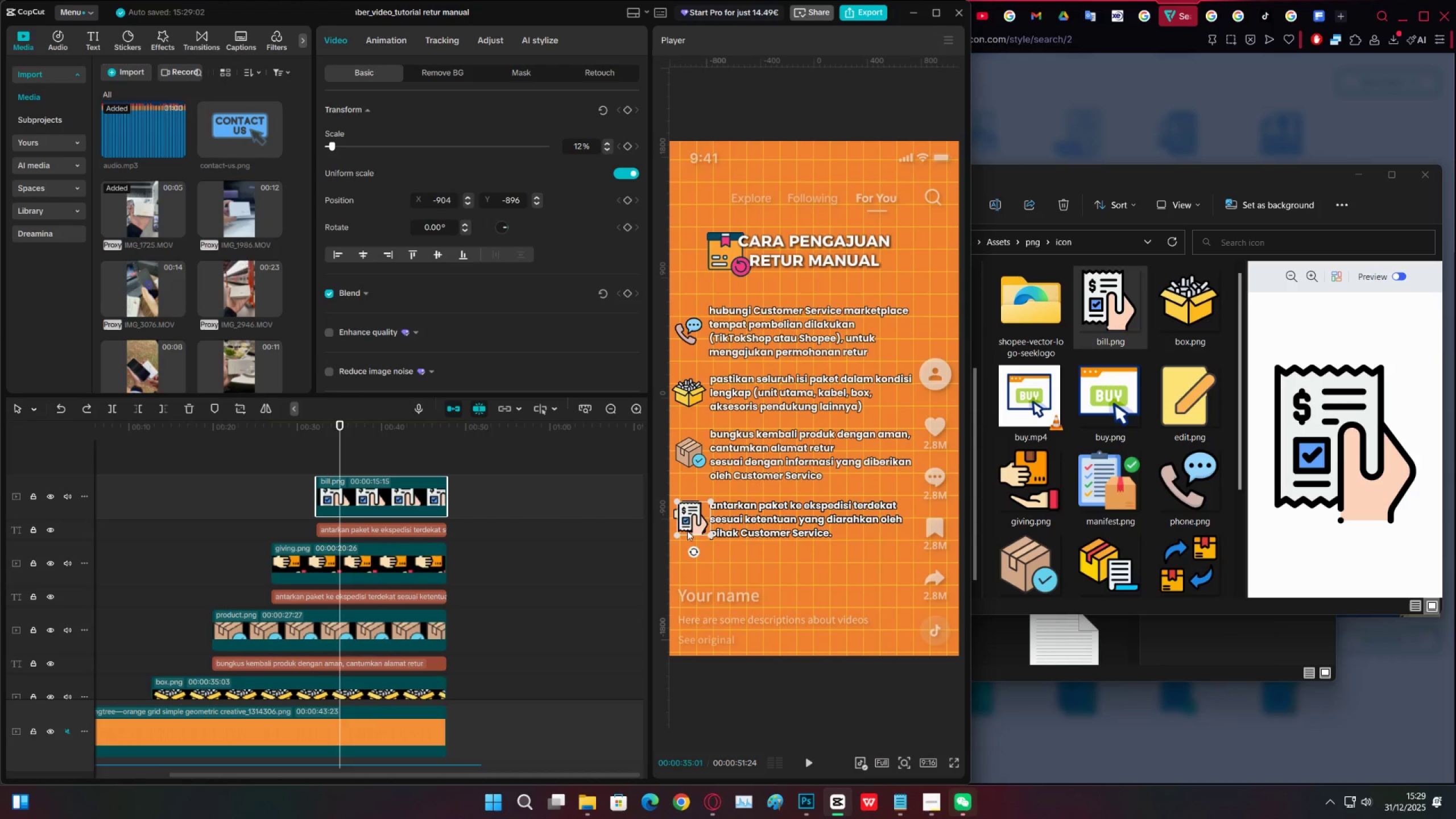 
left_click_drag(start_coordinate=[693, 519], to_coordinate=[694, 570])
 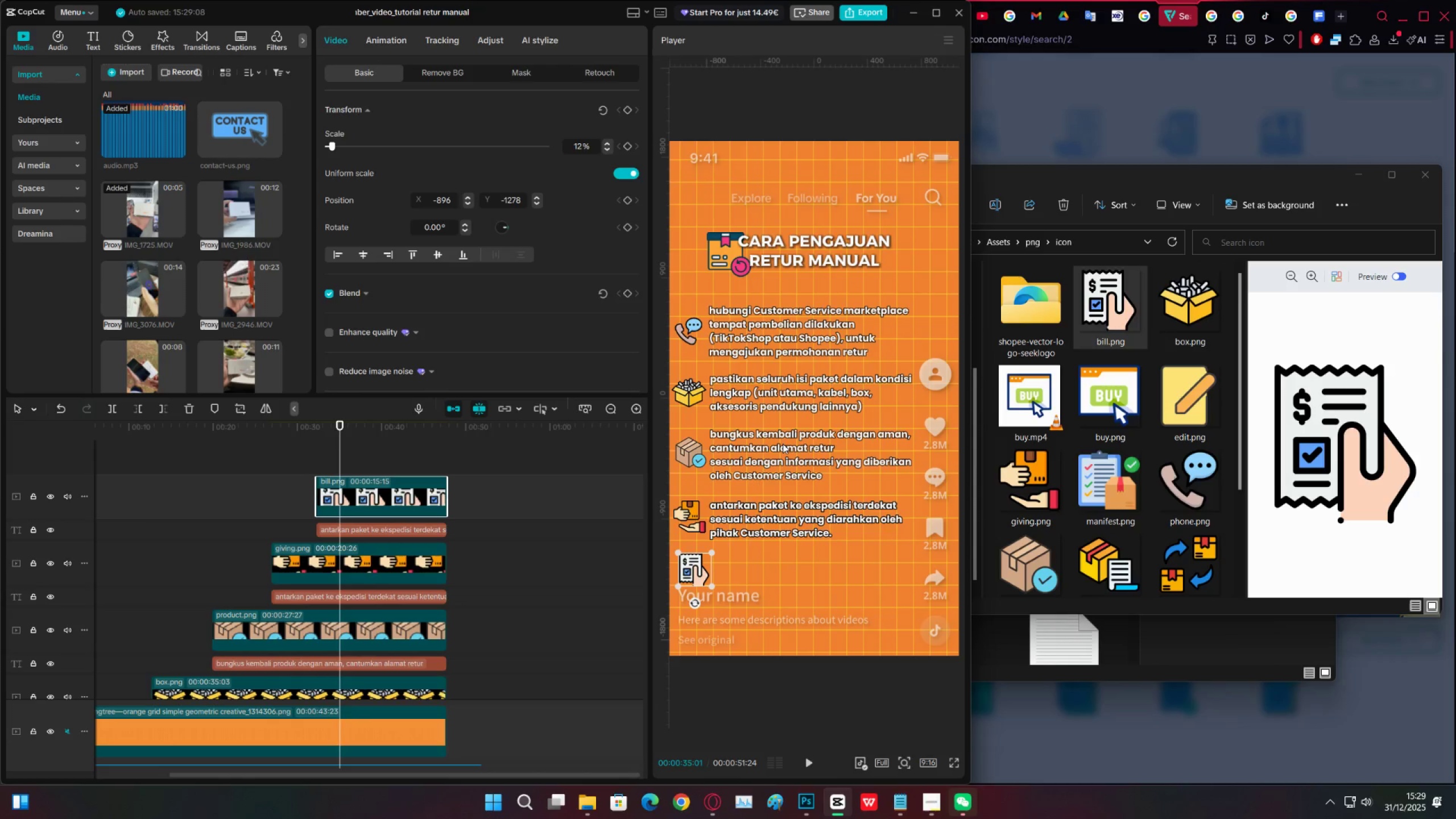 
wait(11.88)
 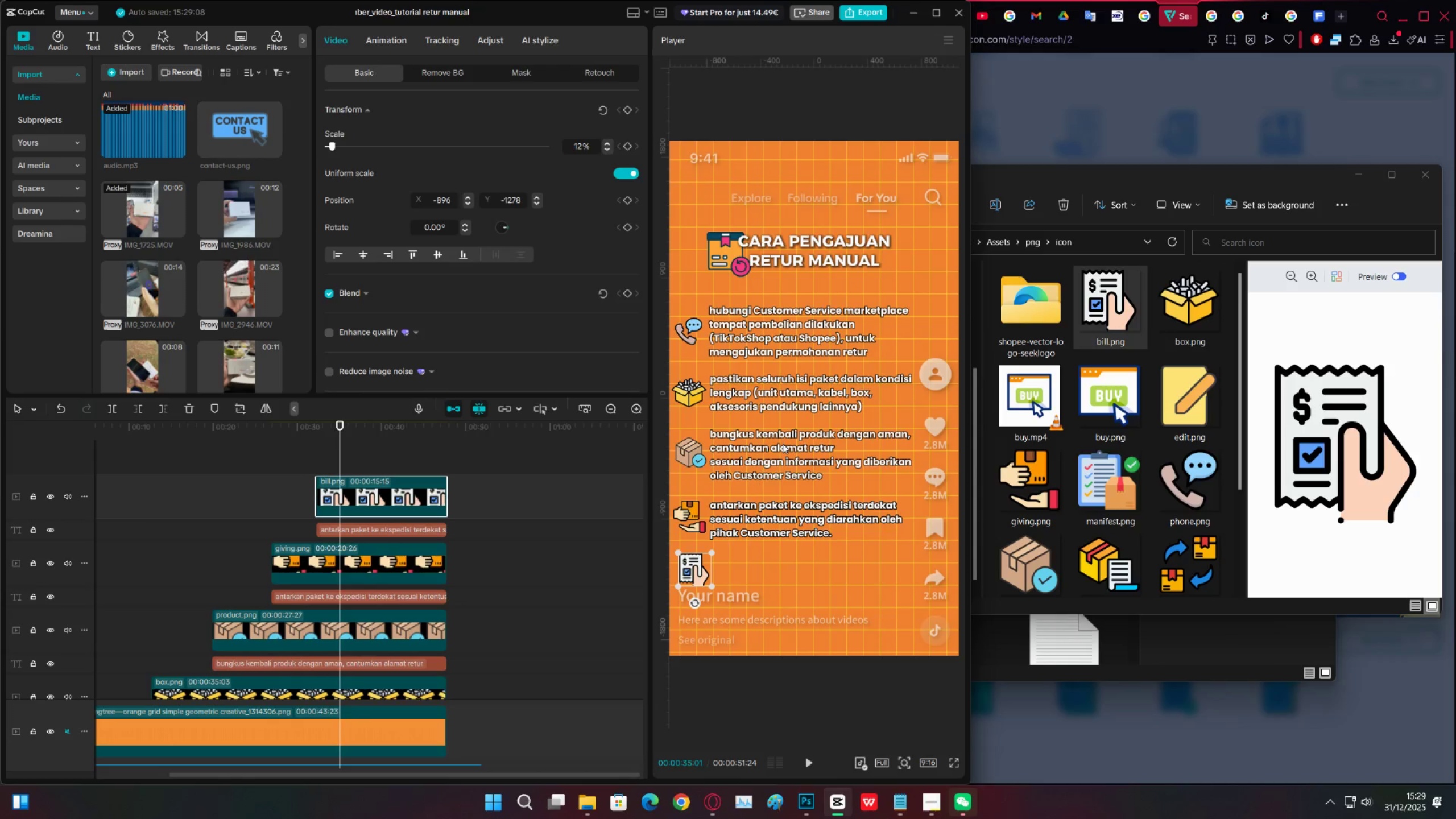 
left_click([319, 466])
 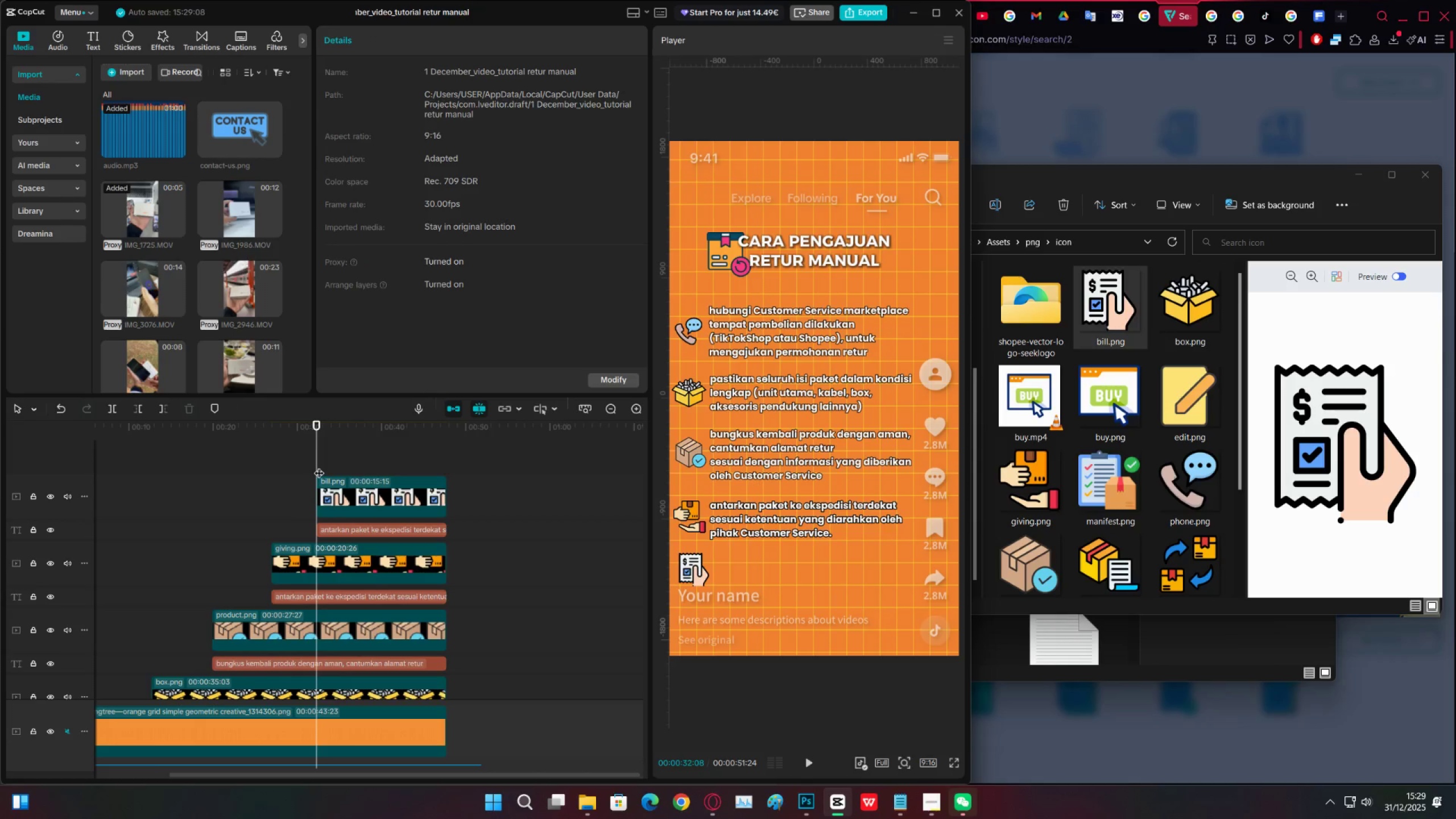 
key(Space)
 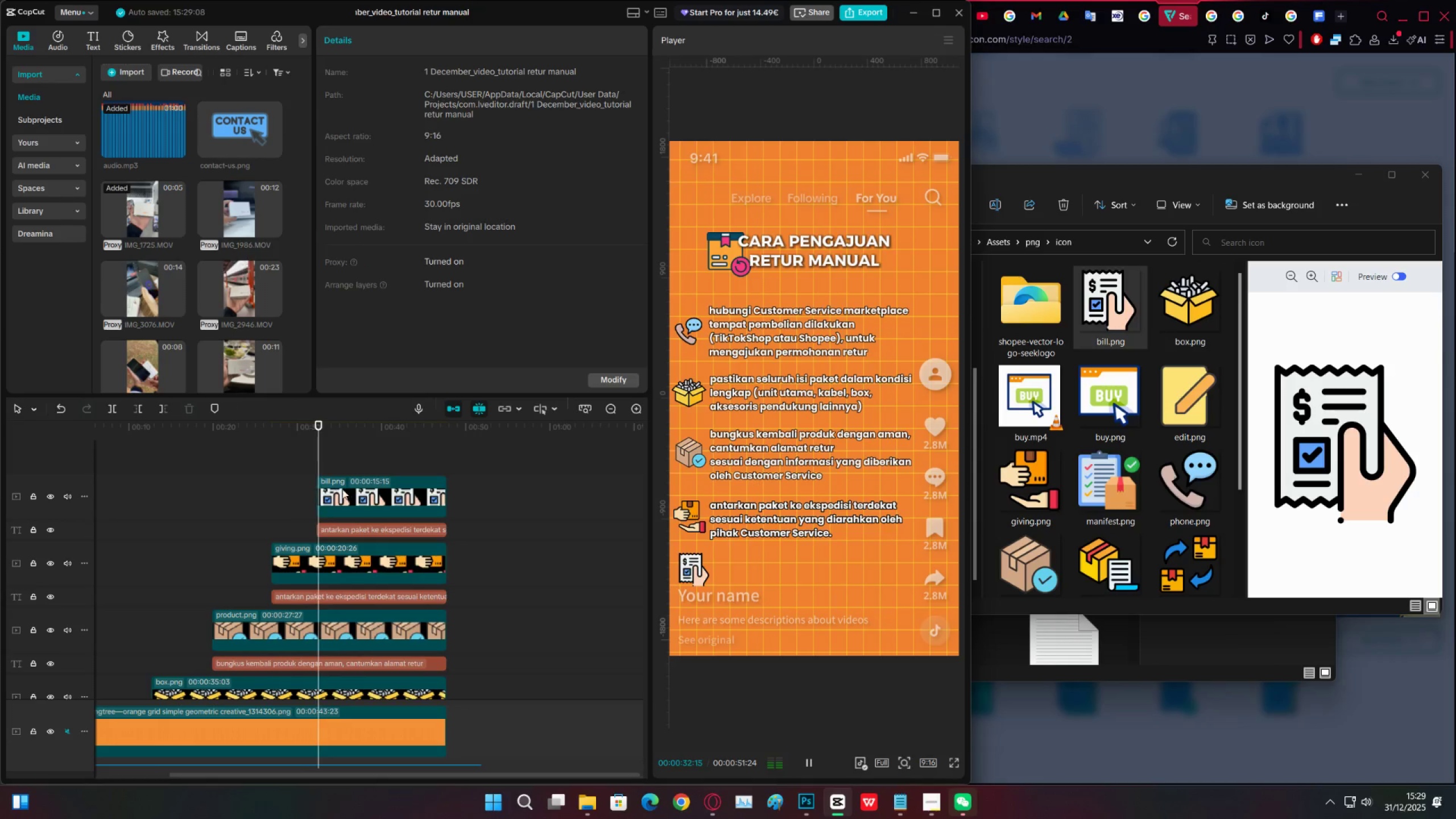 
left_click([349, 489])
 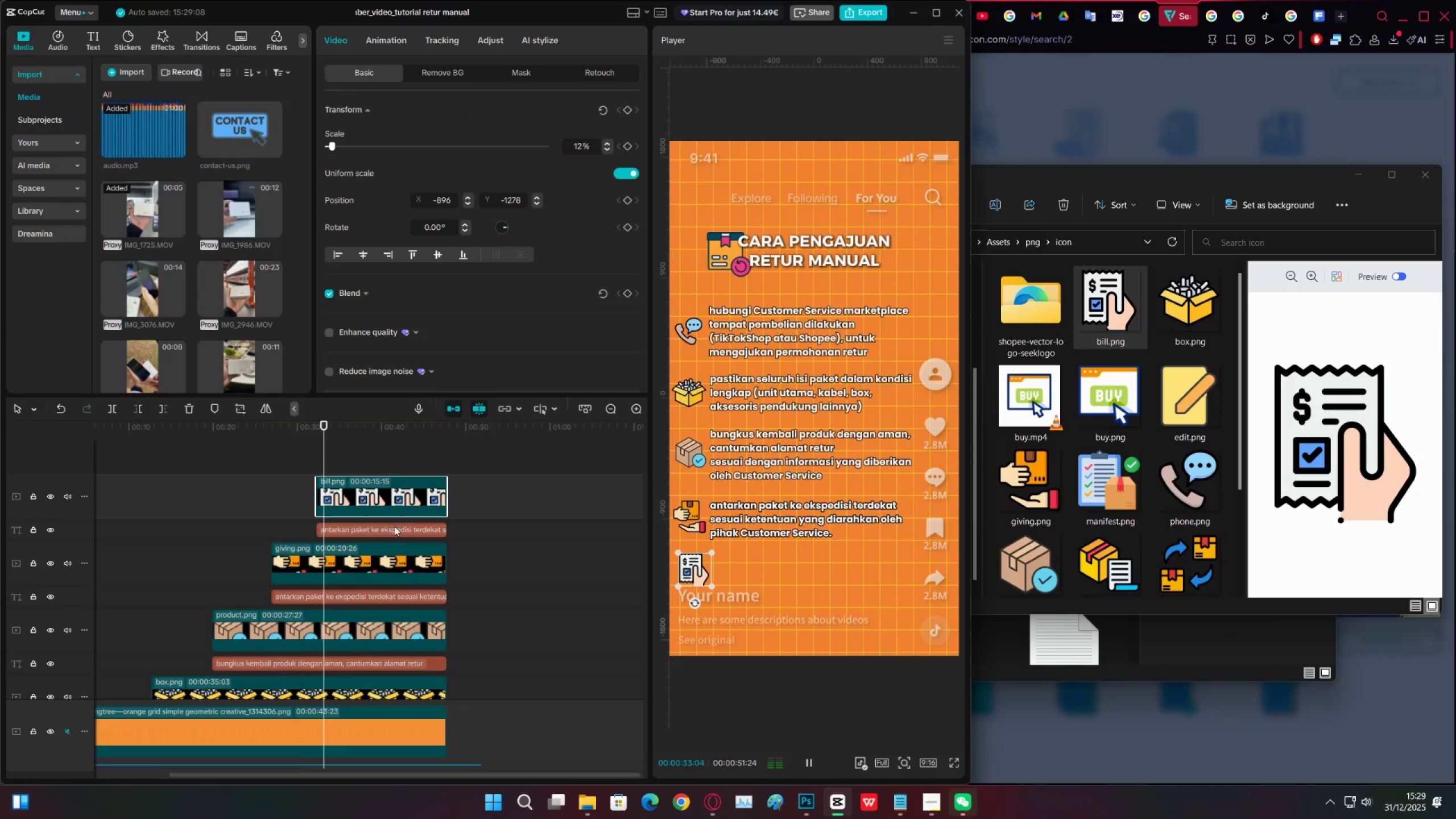 
left_click([388, 532])
 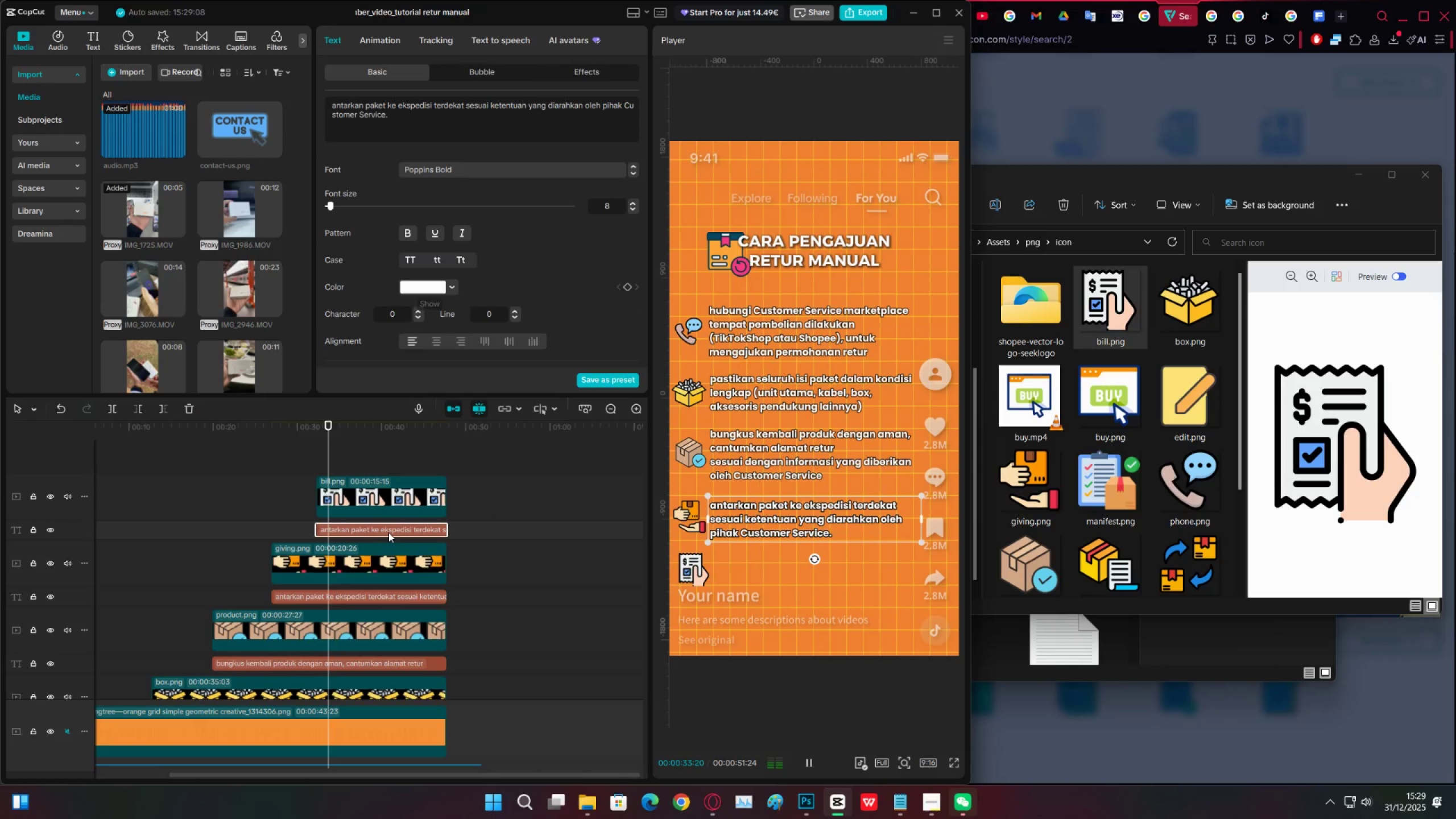 
key(Space)
 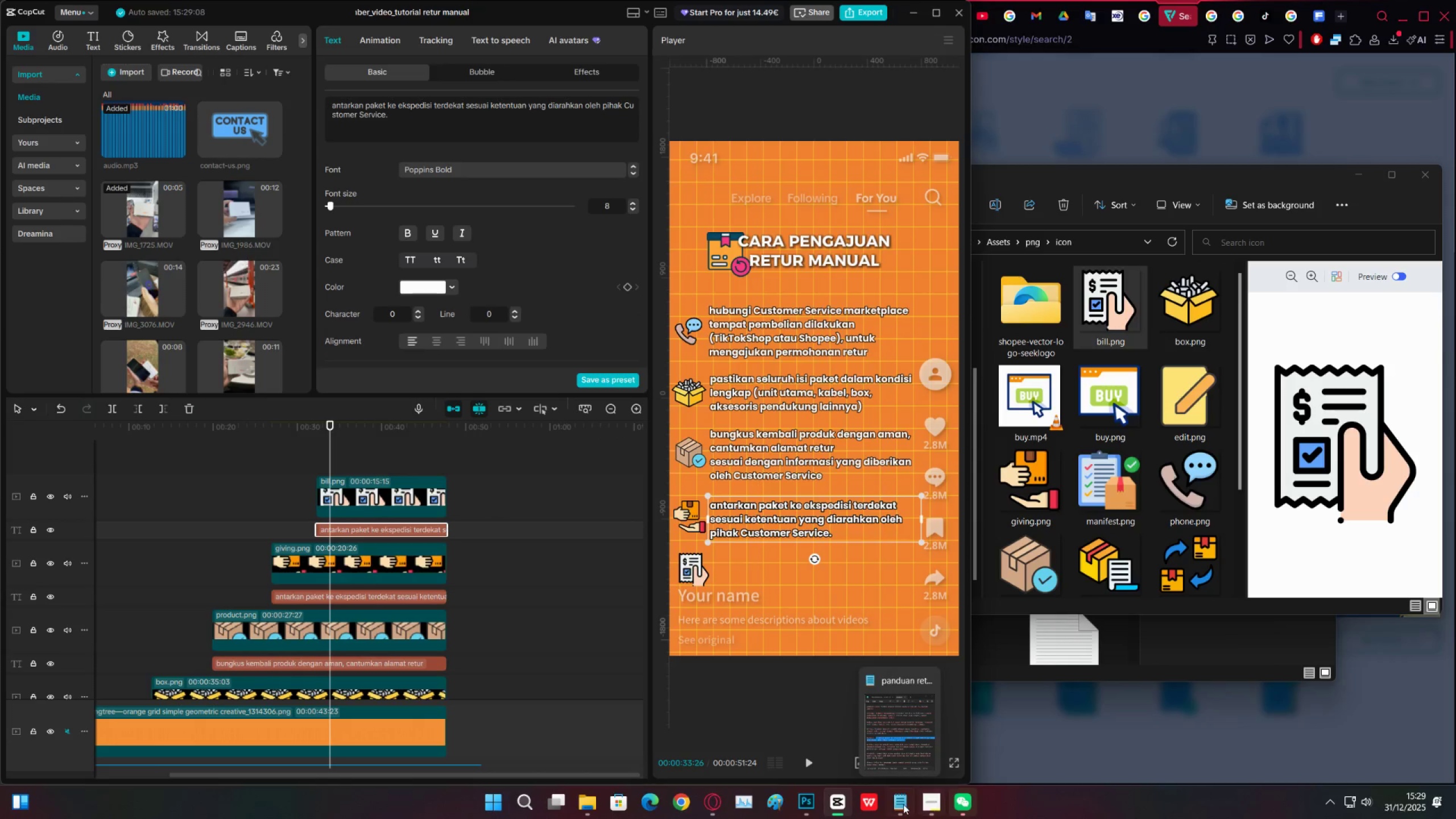 
left_click([903, 804])
 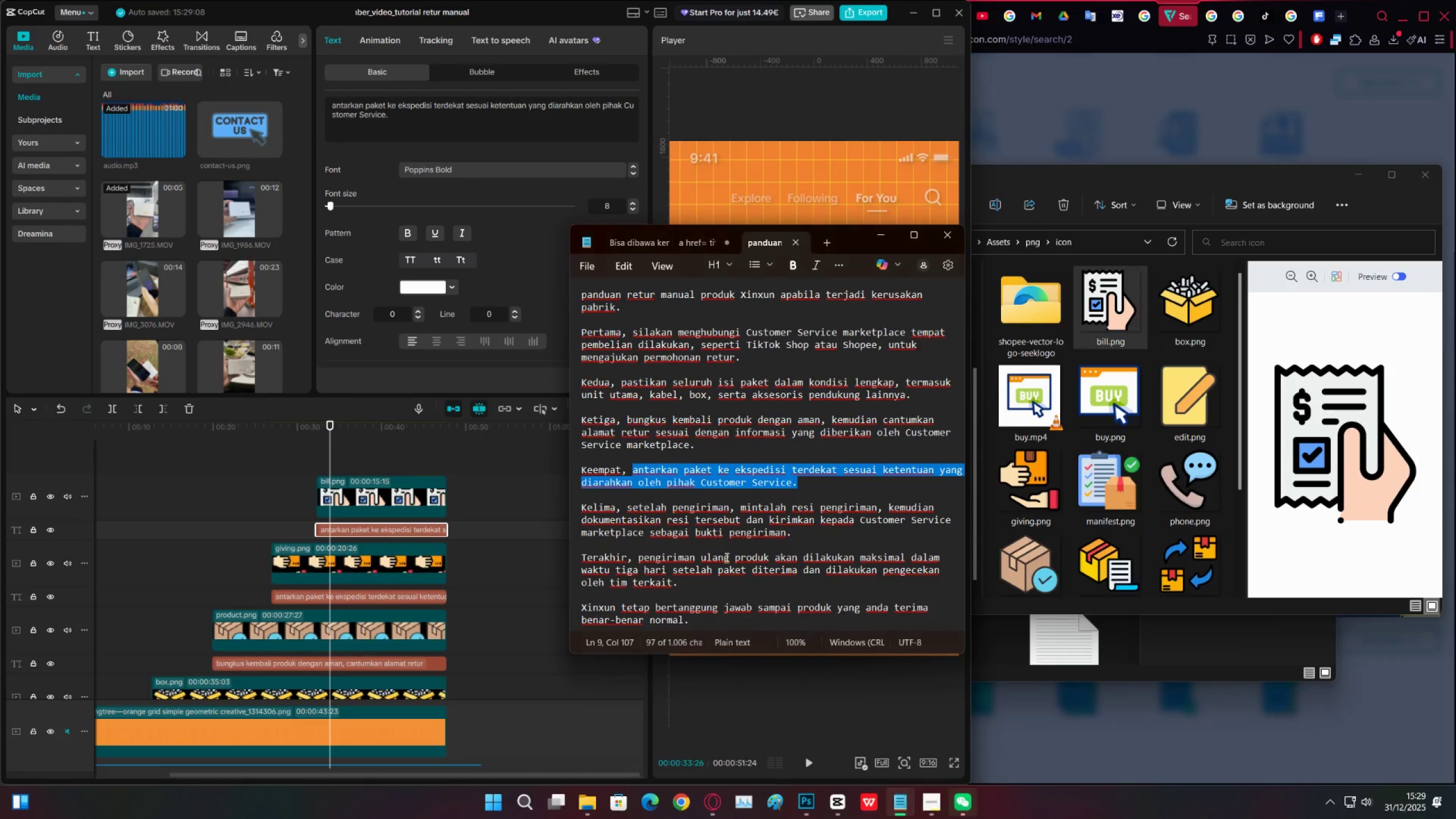 
scroll: coordinate [658, 518], scroll_direction: down, amount: 5.0
 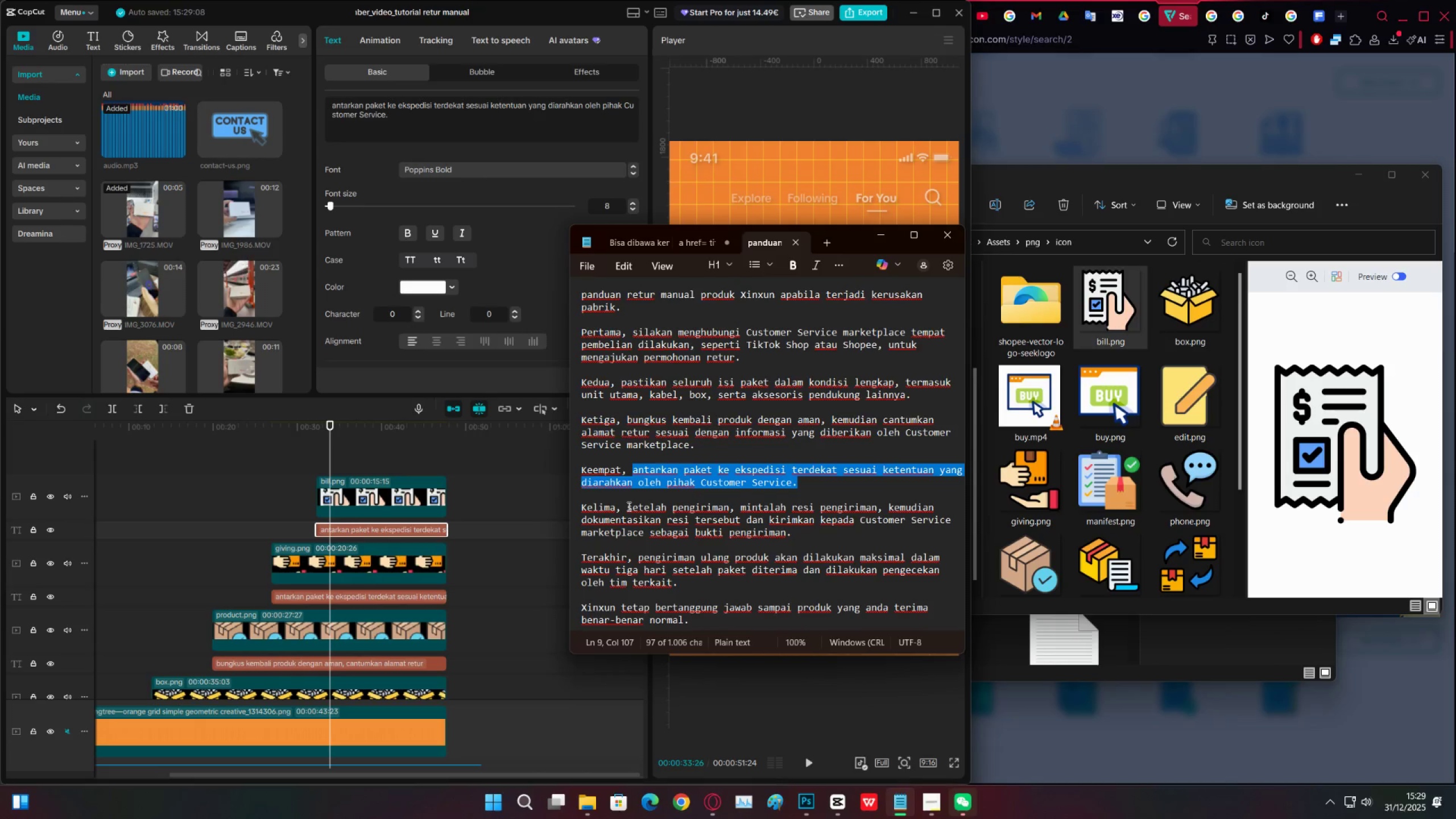 
left_click_drag(start_coordinate=[628, 506], to_coordinate=[790, 532])
 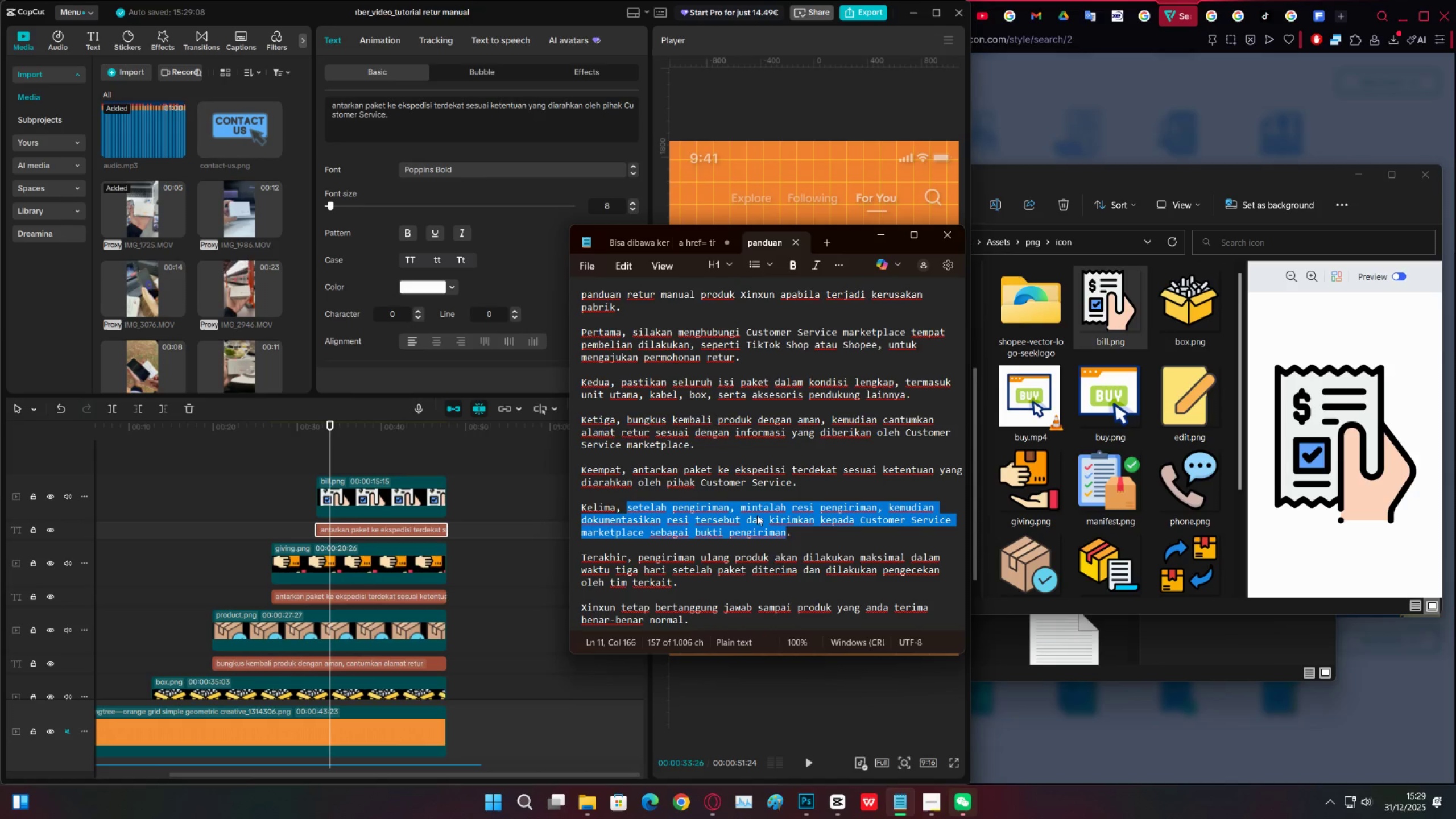 
left_click([756, 514])
 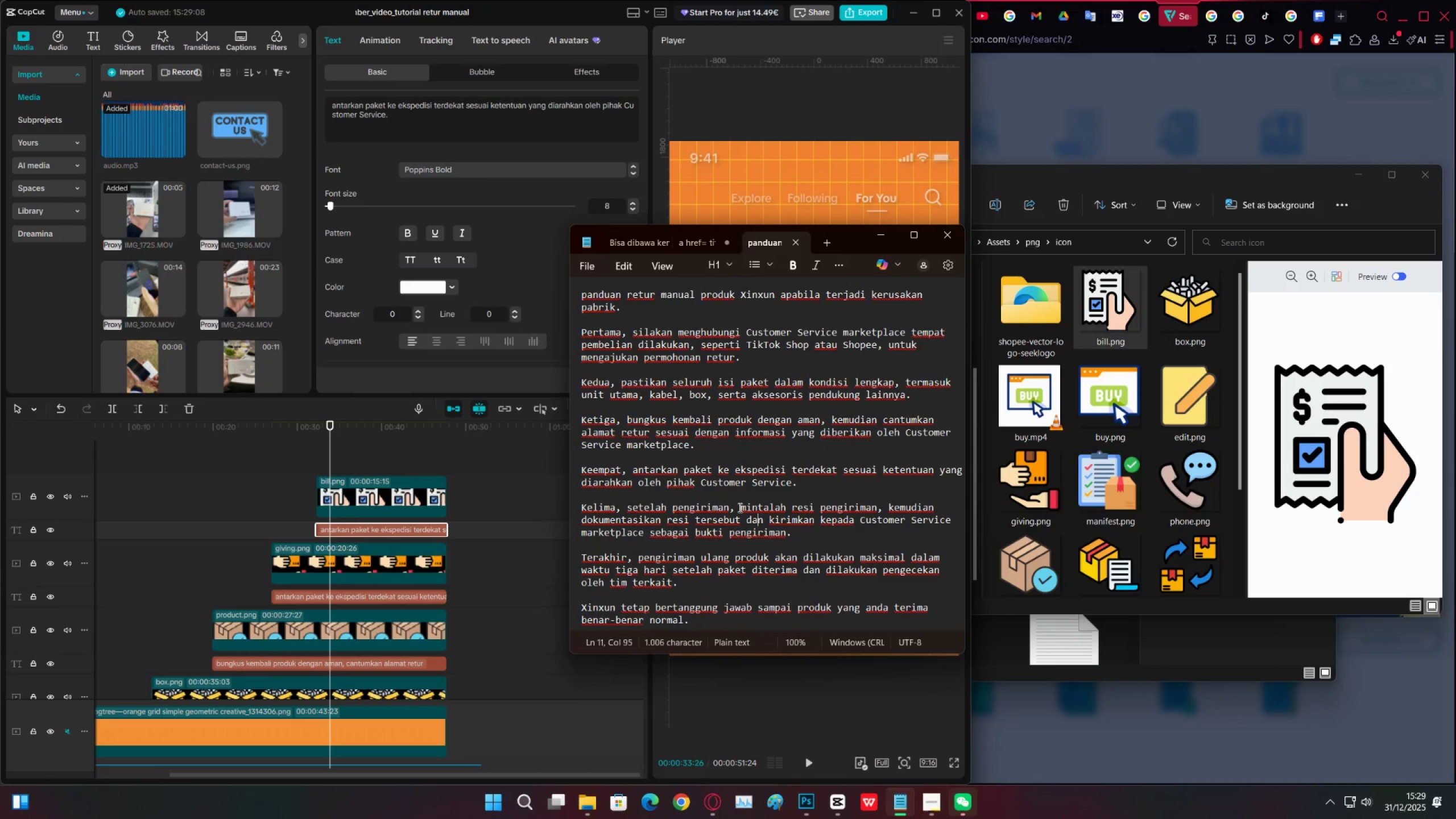 
left_click_drag(start_coordinate=[738, 507], to_coordinate=[917, 515])
 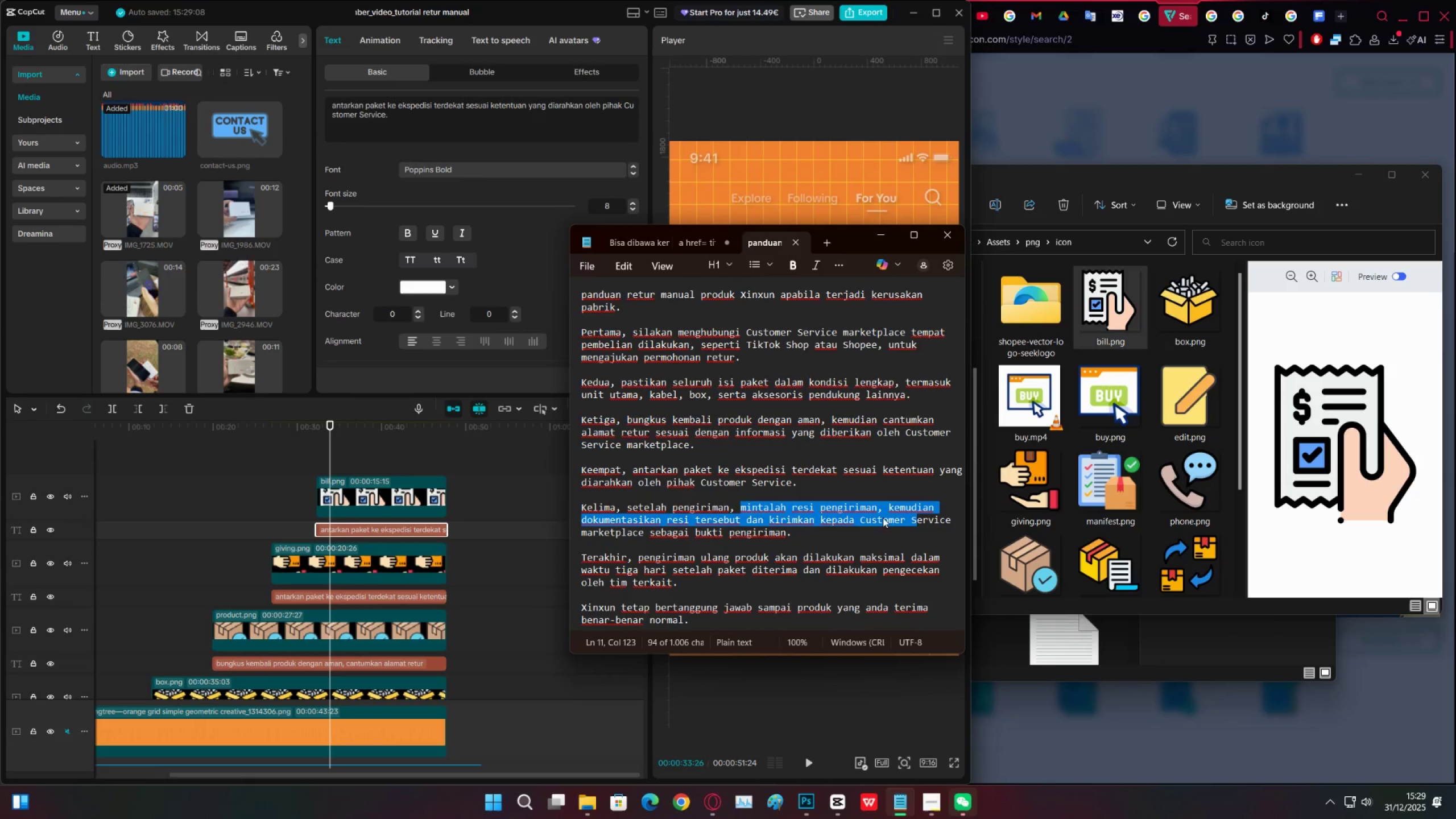 
left_click([882, 518])
 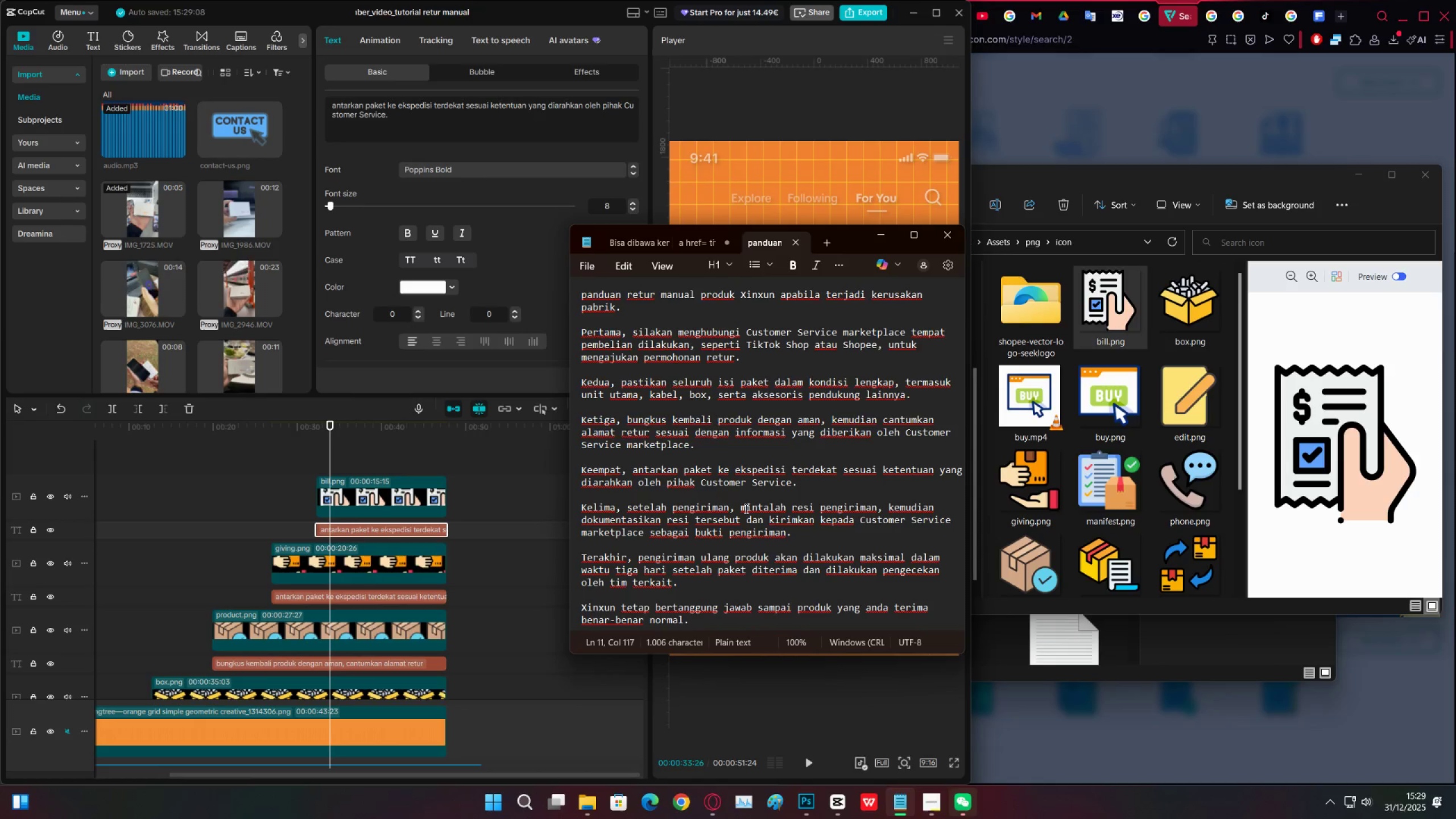 
left_click_drag(start_coordinate=[743, 507], to_coordinate=[786, 530])
 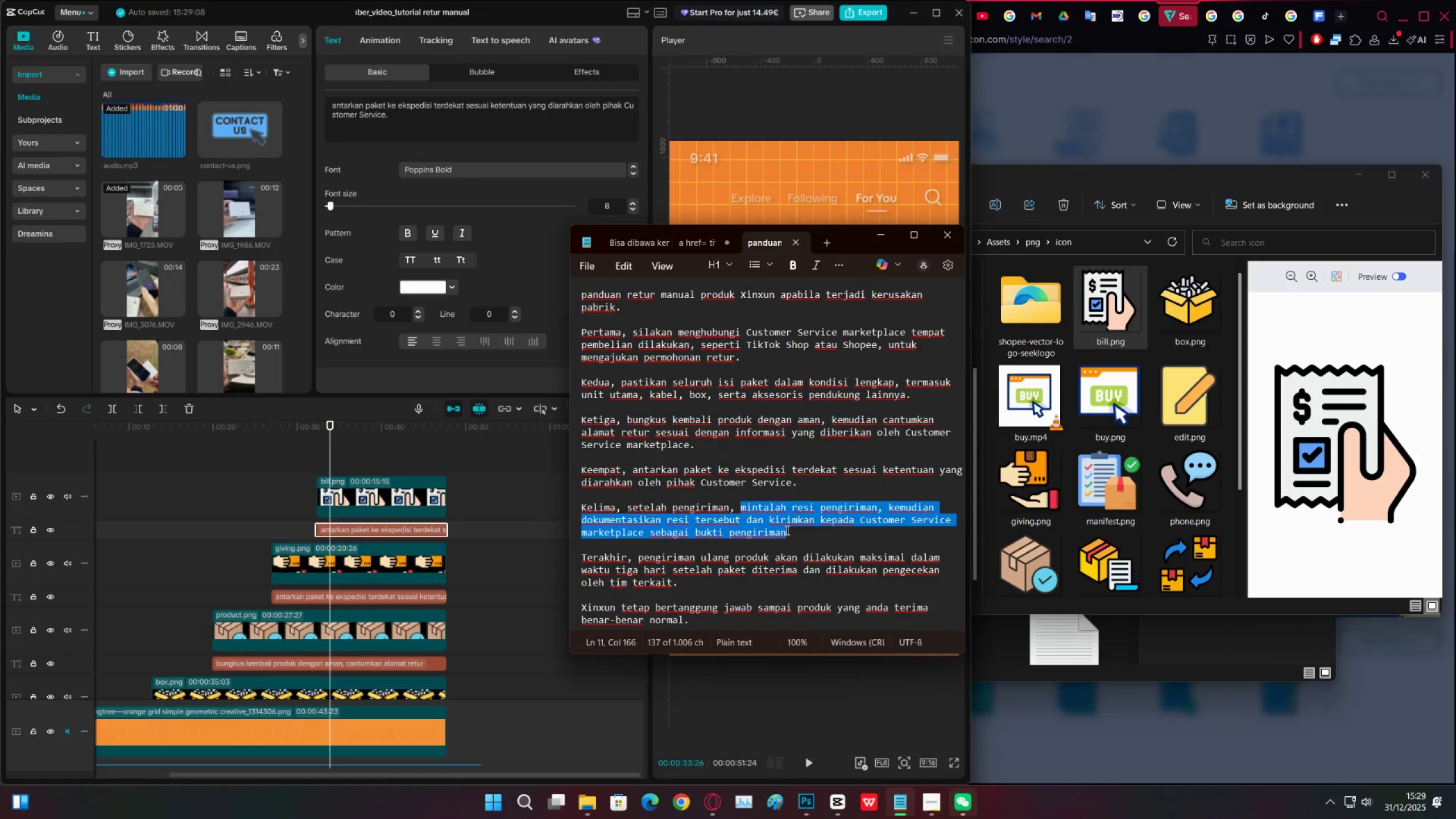 
key(Control+C)
 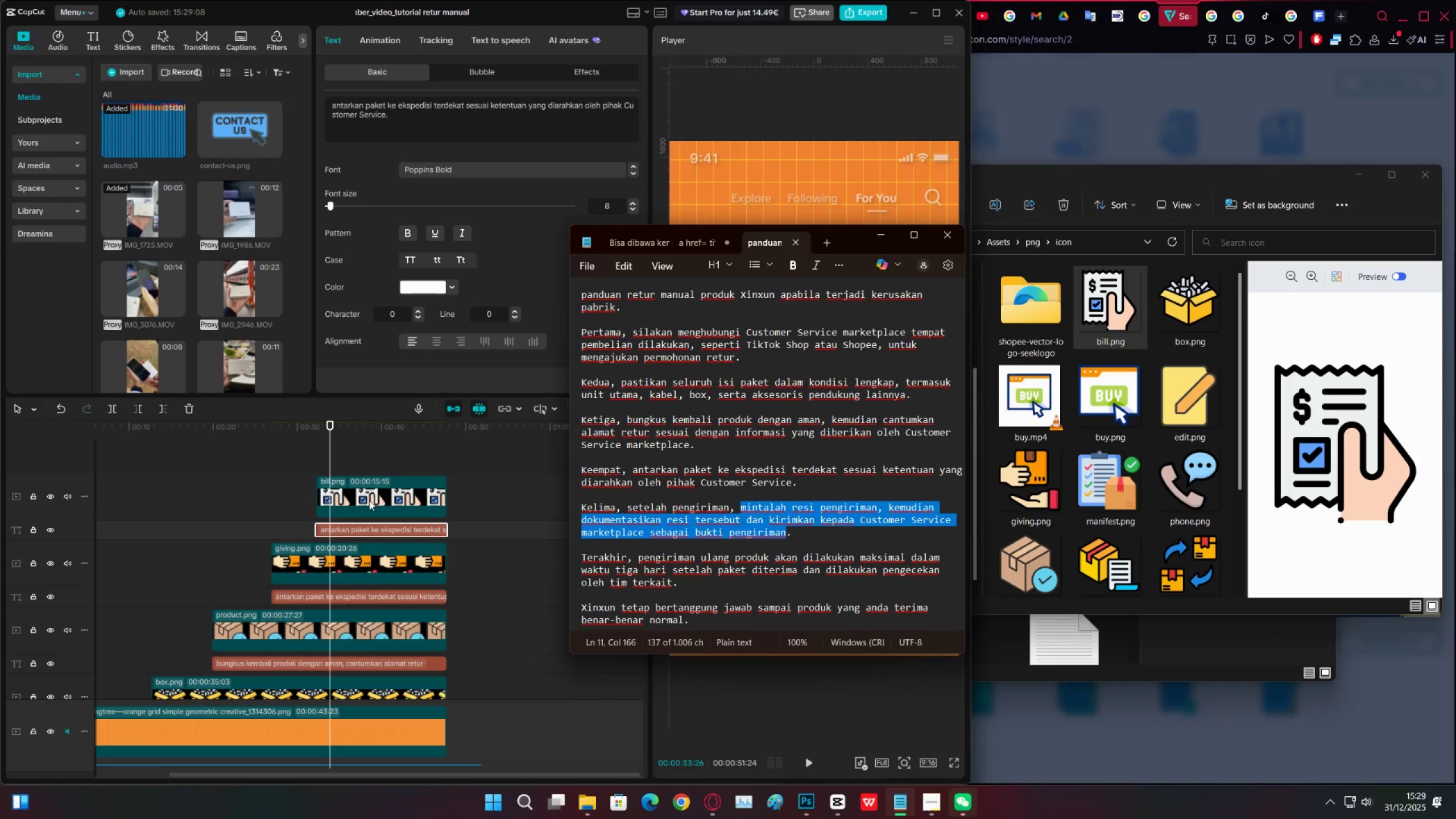 
key(Control+ControlLeft)
 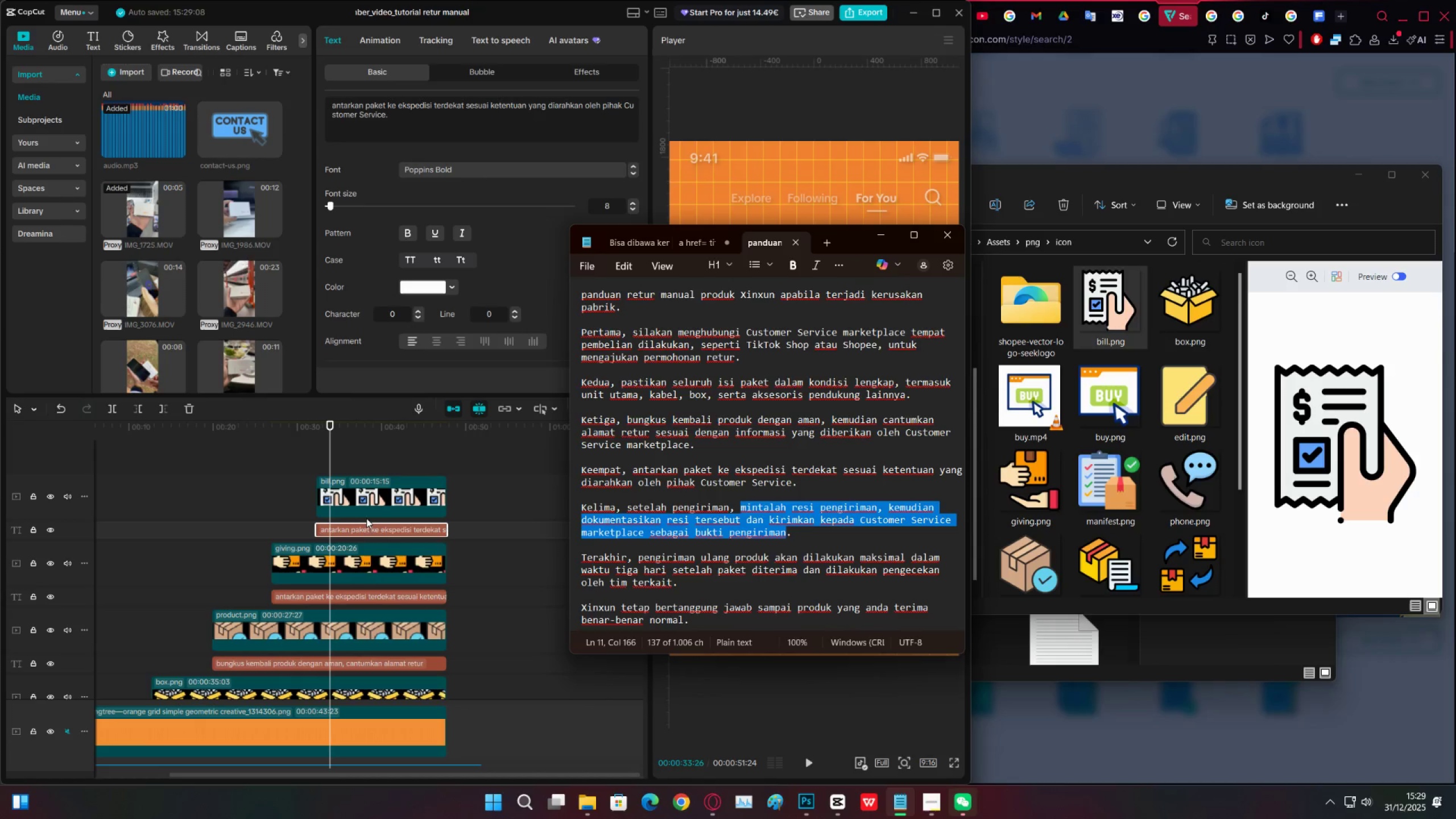 
key(Control+C)
 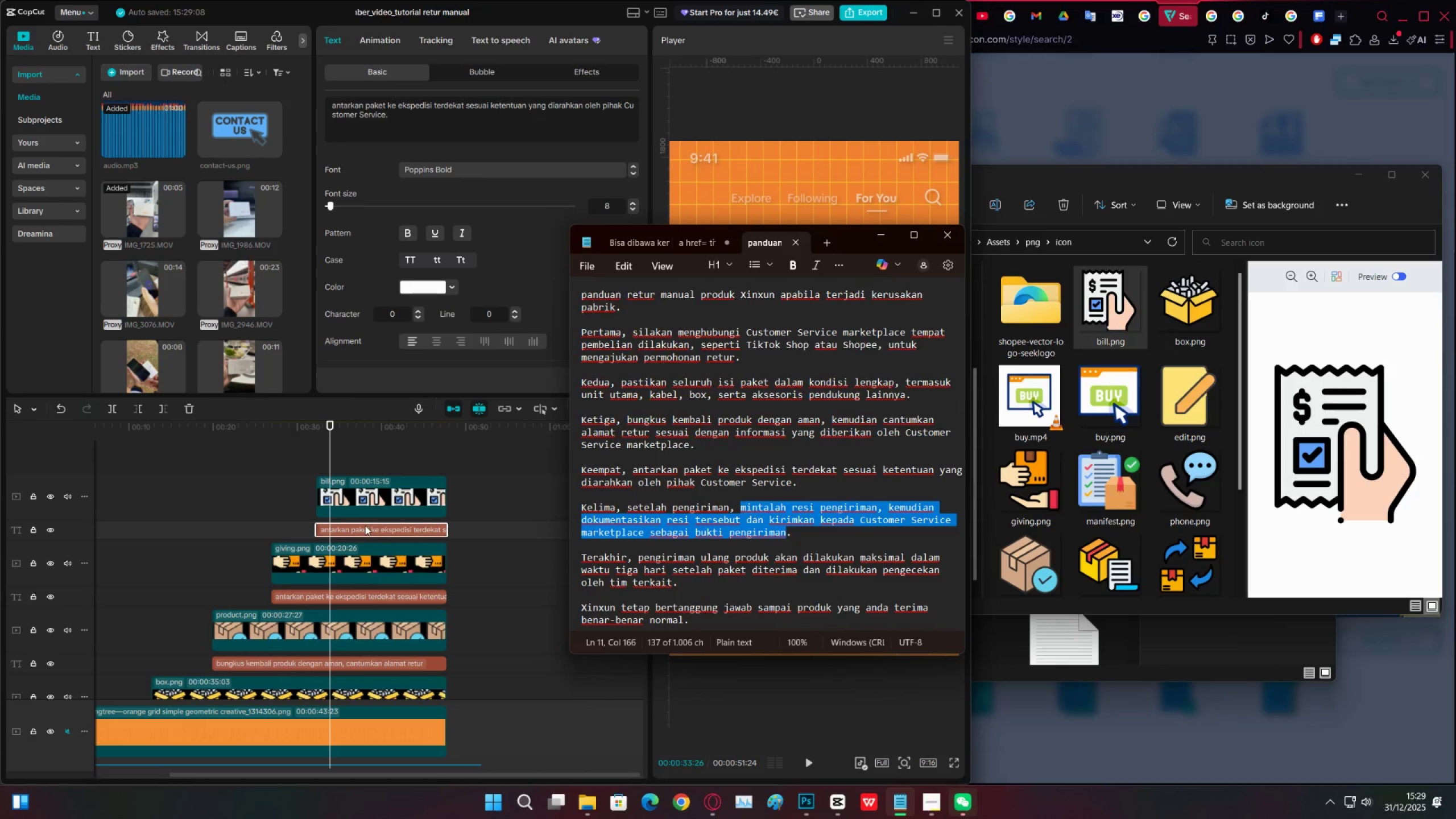 
left_click([365, 526])
 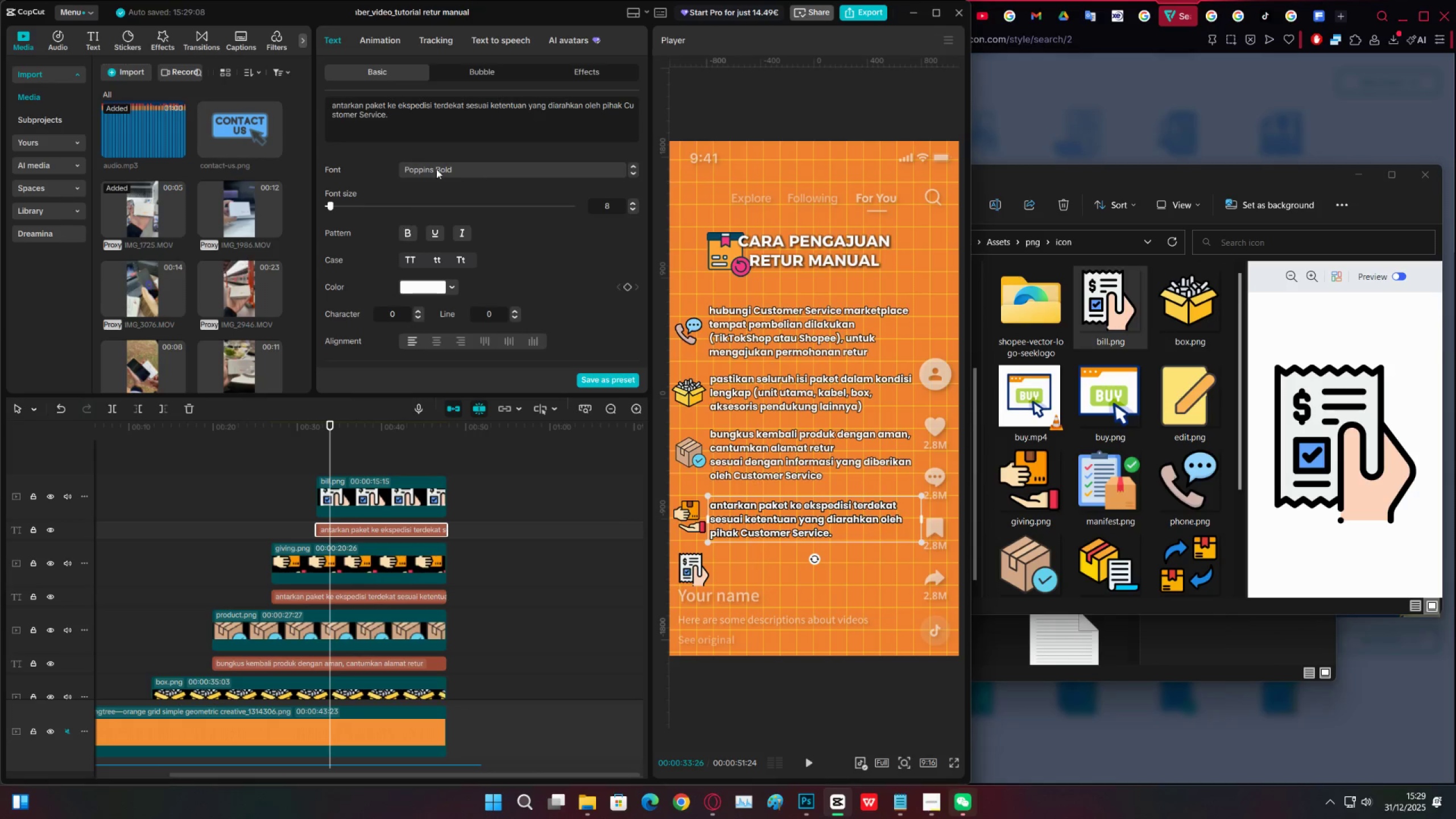 
left_click([452, 125])
 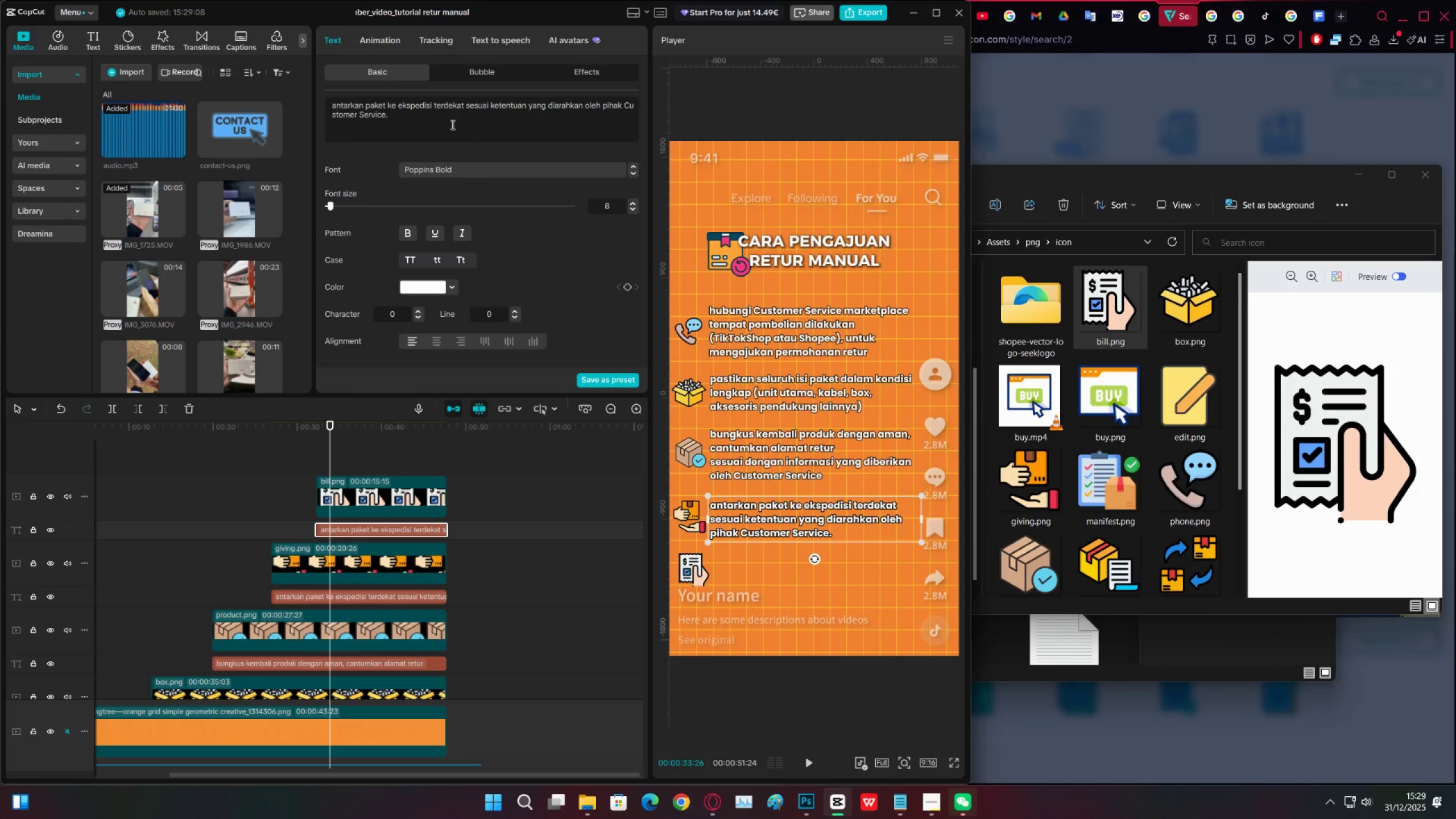 
key(Control+ControlLeft)
 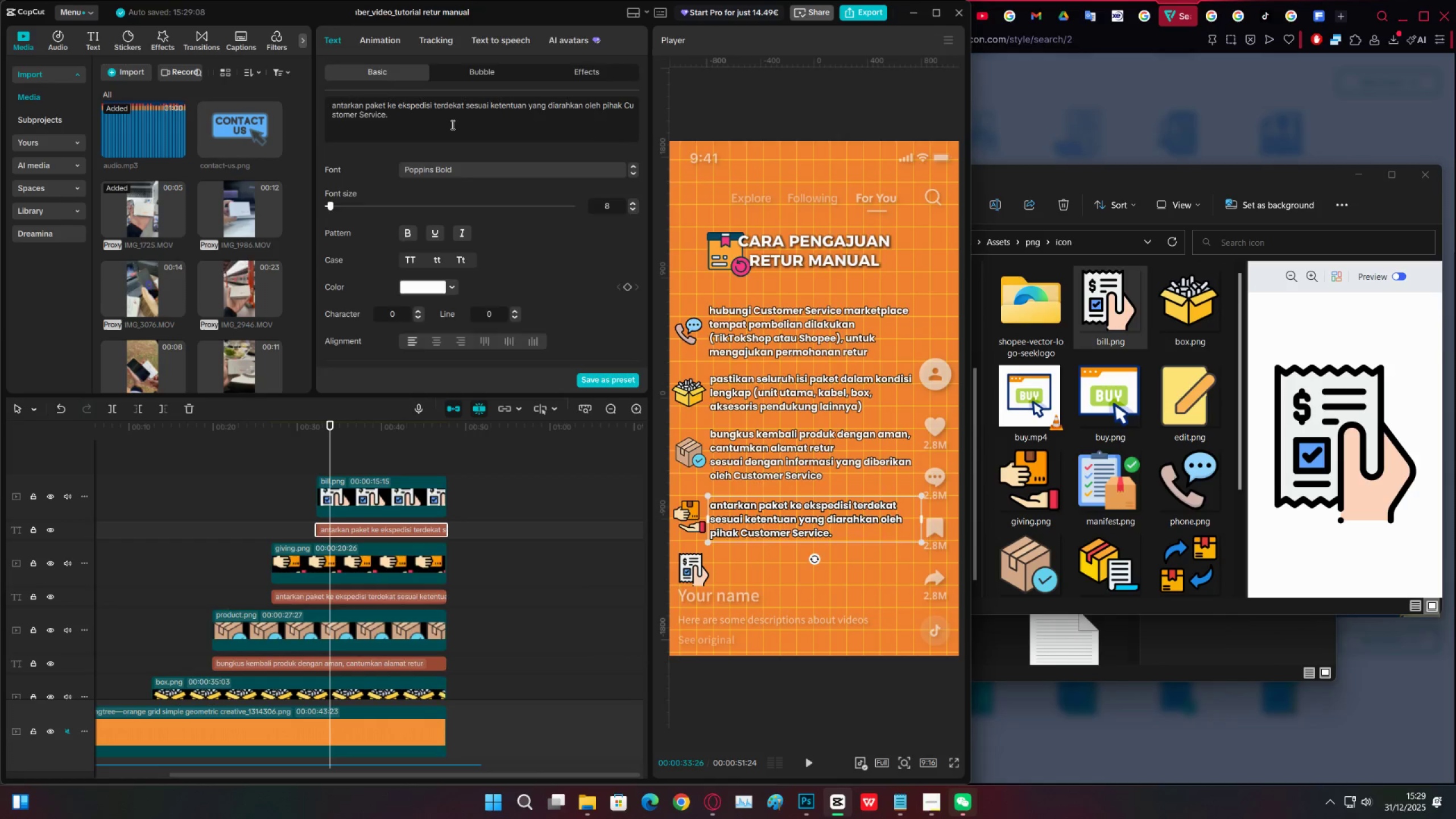 
key(Control+A)
 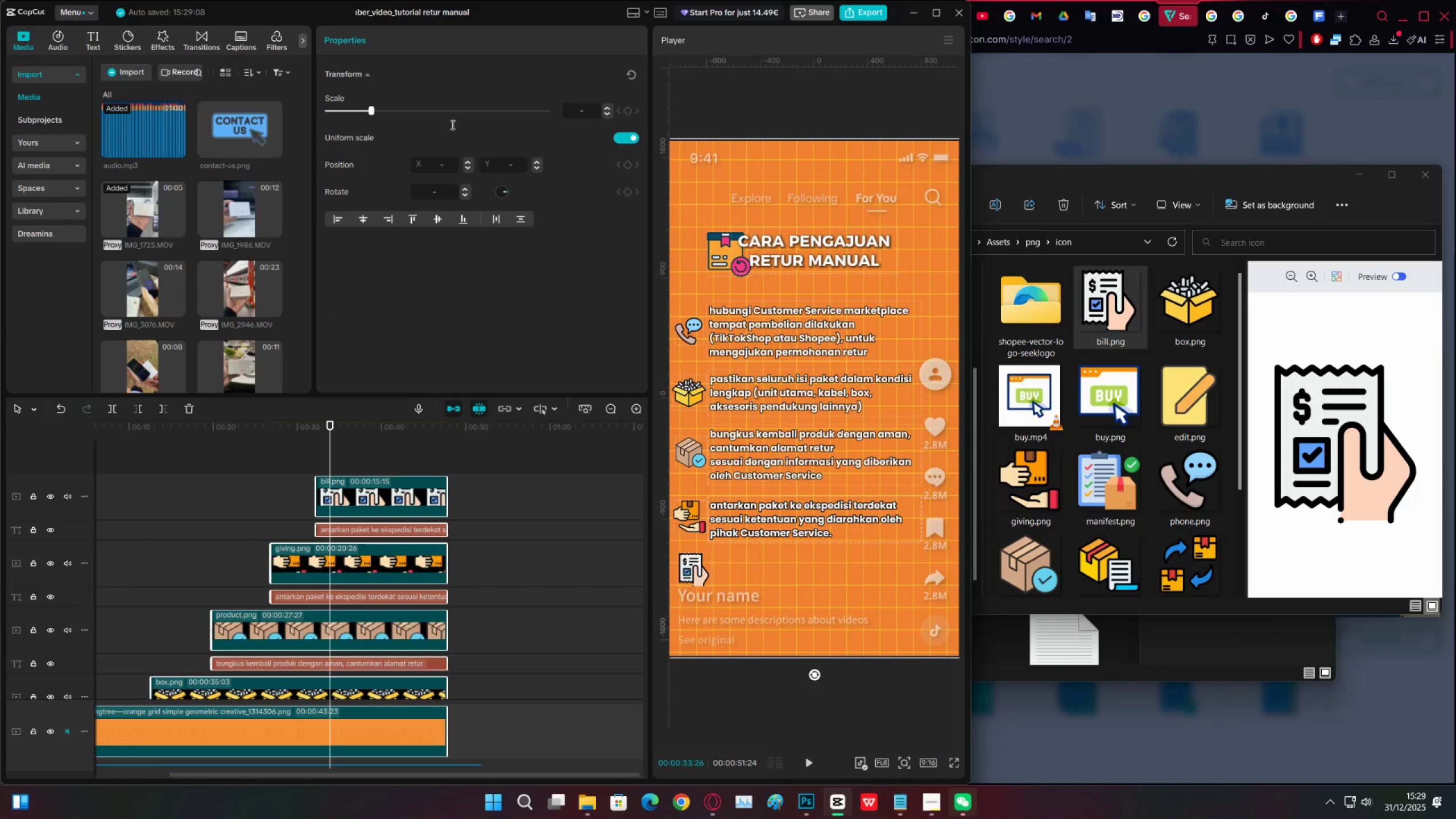 
key(Control+V)
 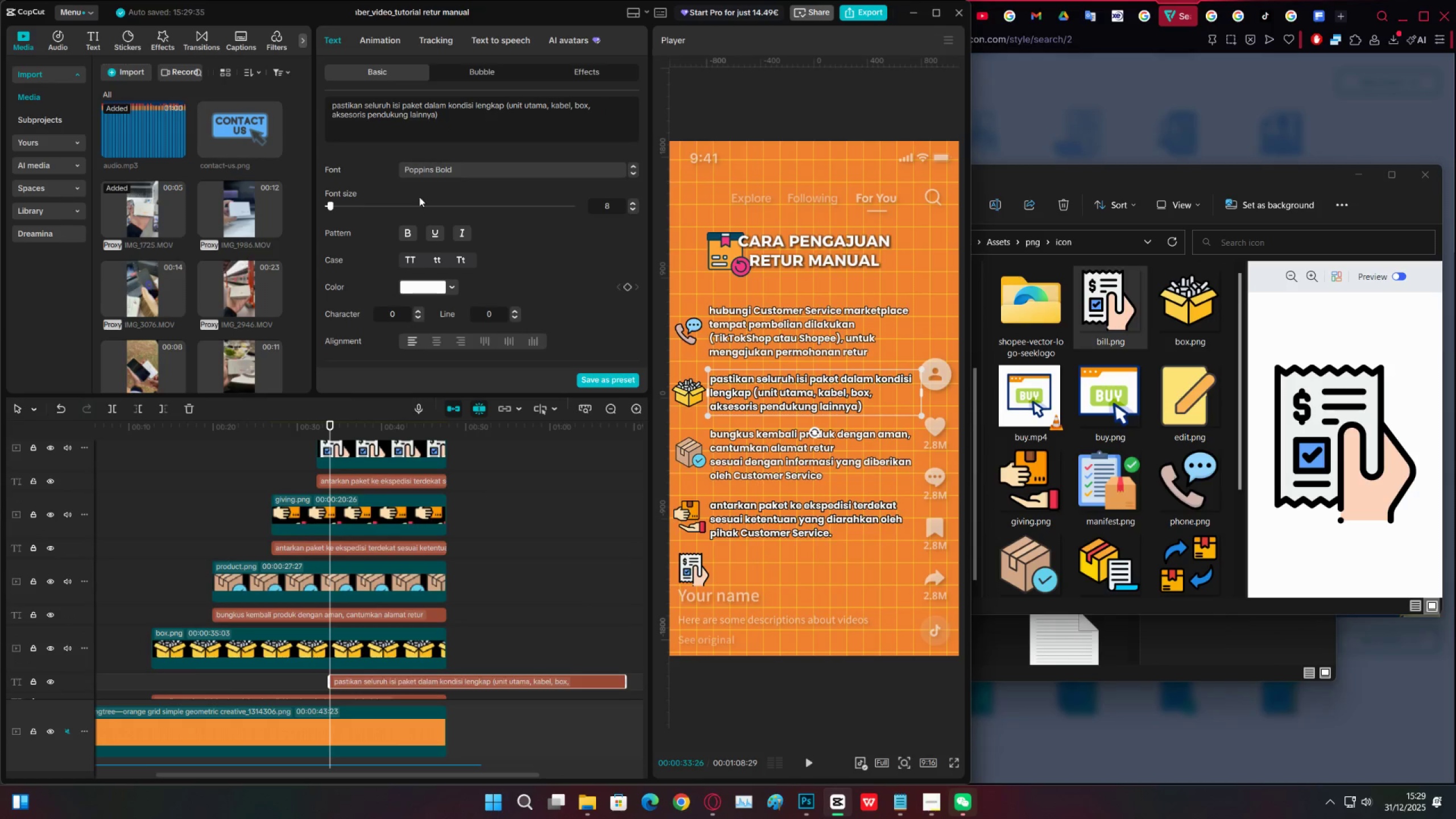 
key(Control+Z)
 